 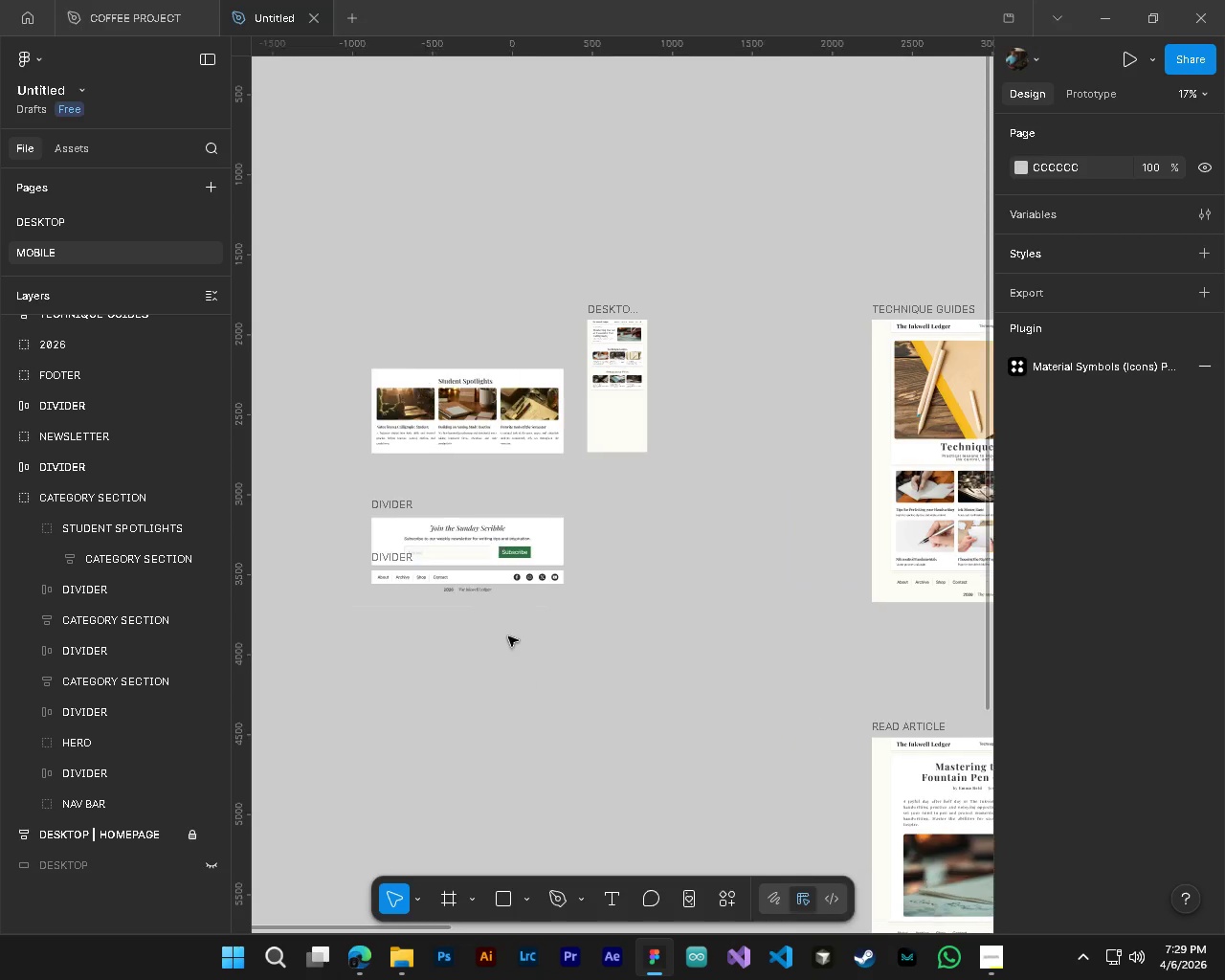 
hold_key(key=ControlLeft, duration=0.42)
 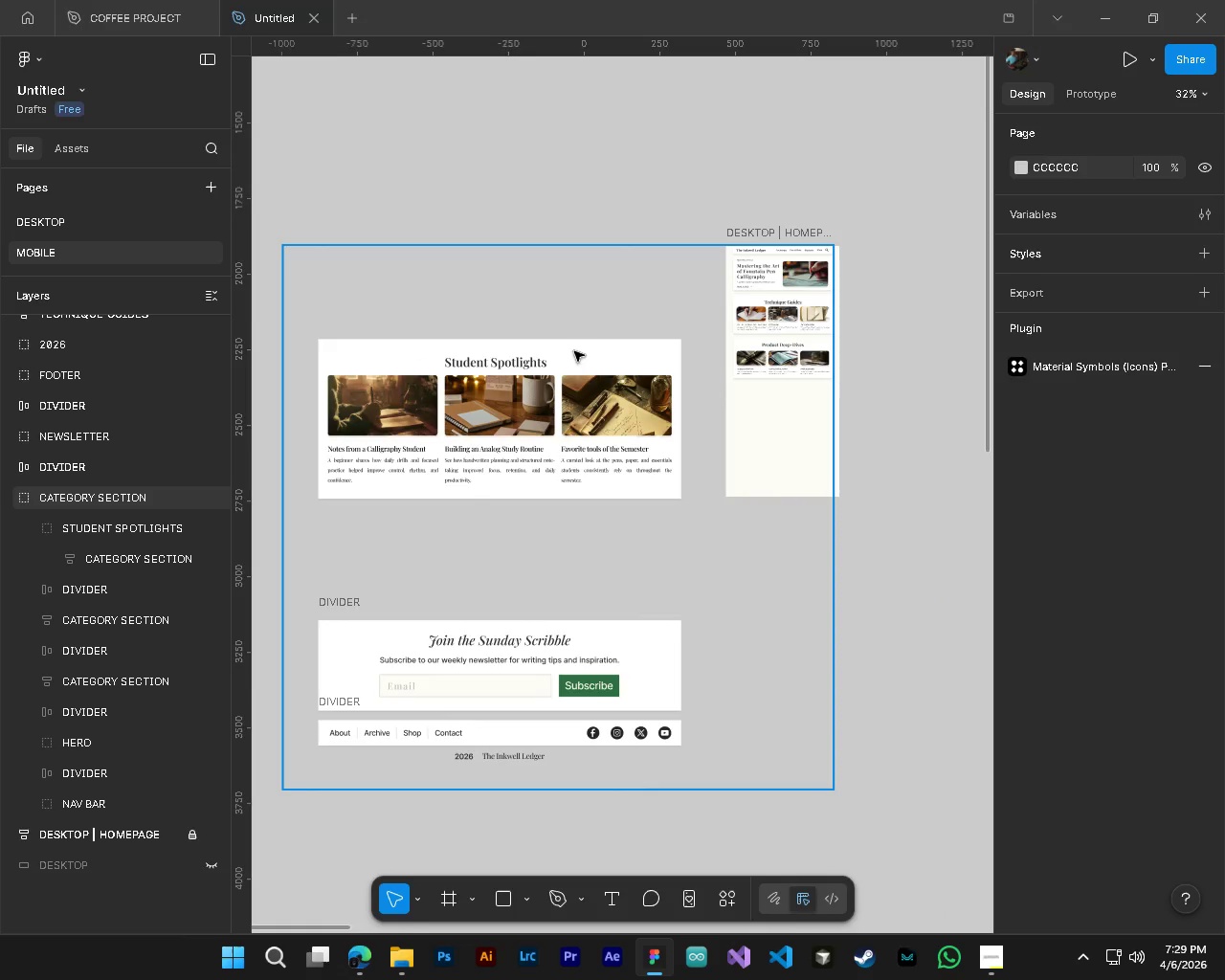 
hold_key(key=AltLeft, duration=0.39)
 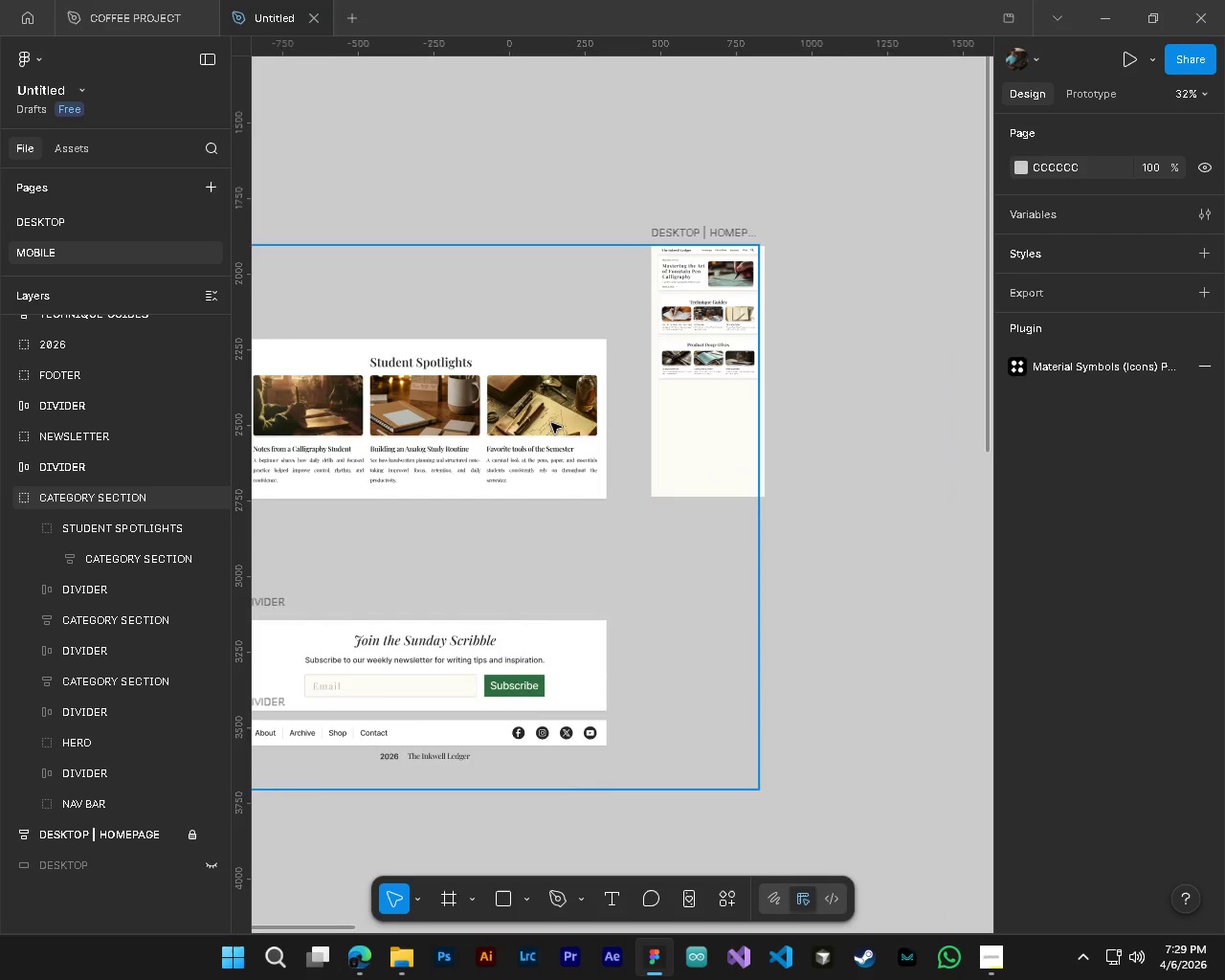 
key(Shift+ShiftLeft)
 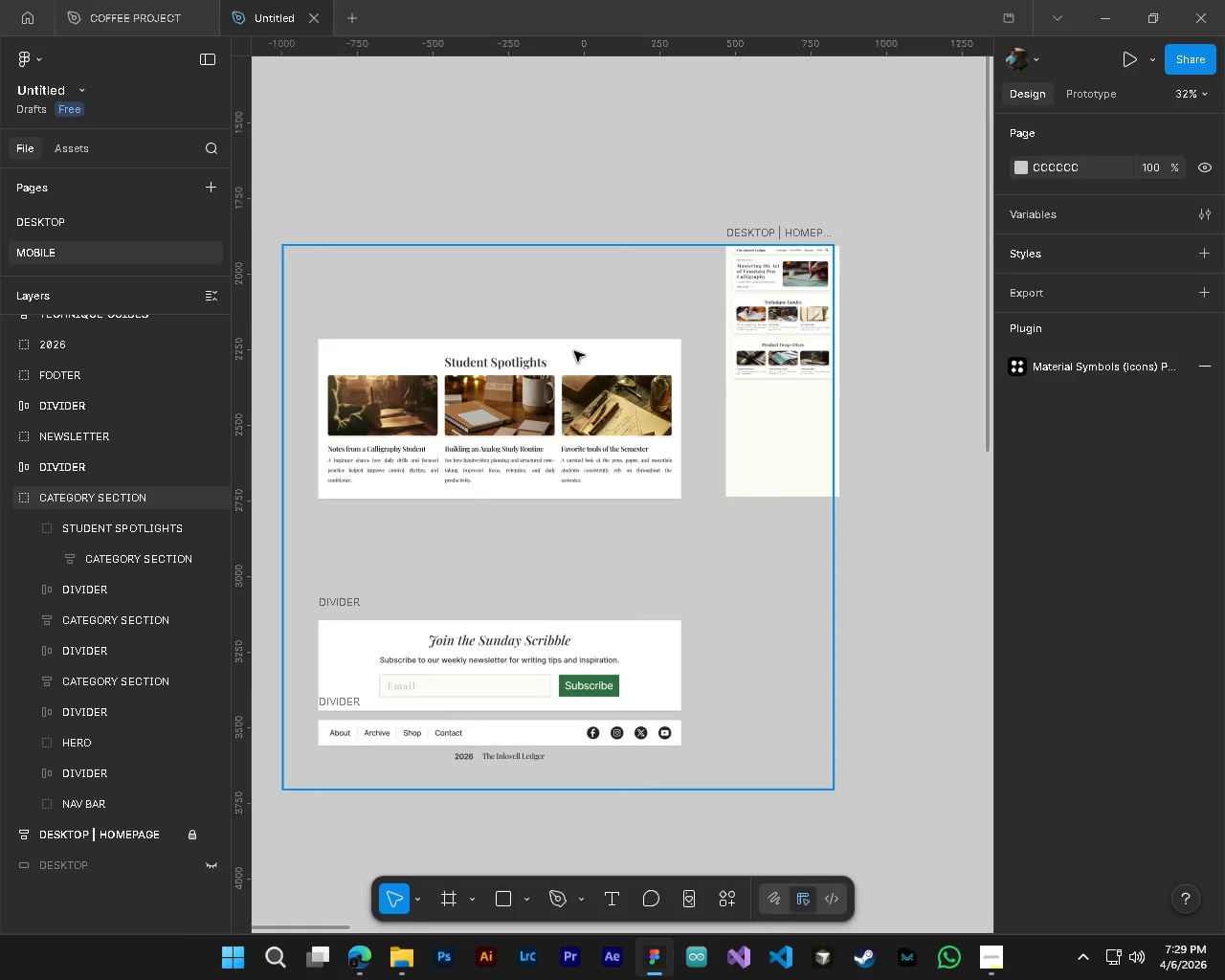 
hold_key(key=ControlLeft, duration=0.75)
 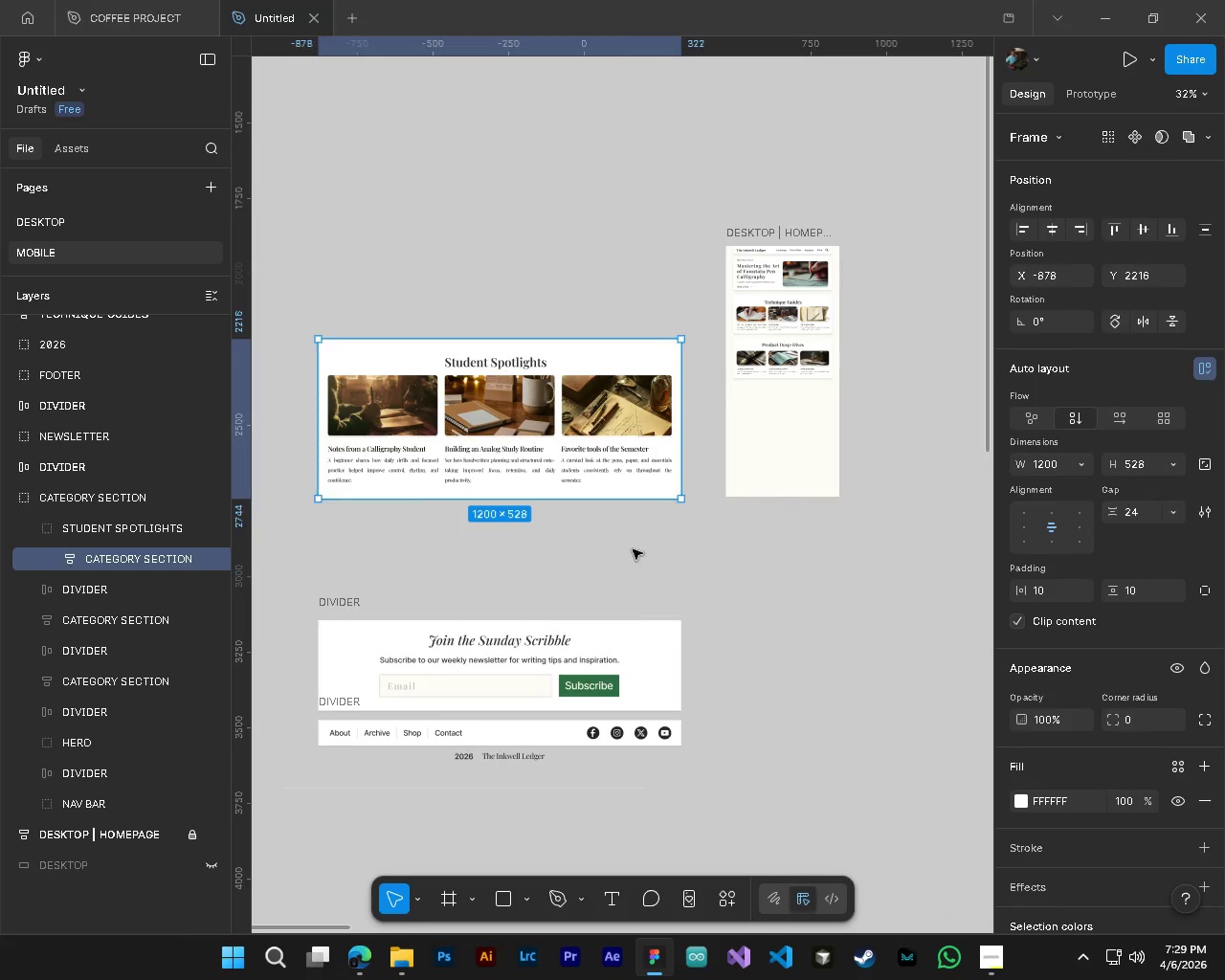 
scroll: coordinate [578, 440], scroll_direction: up, amount: 11.0
 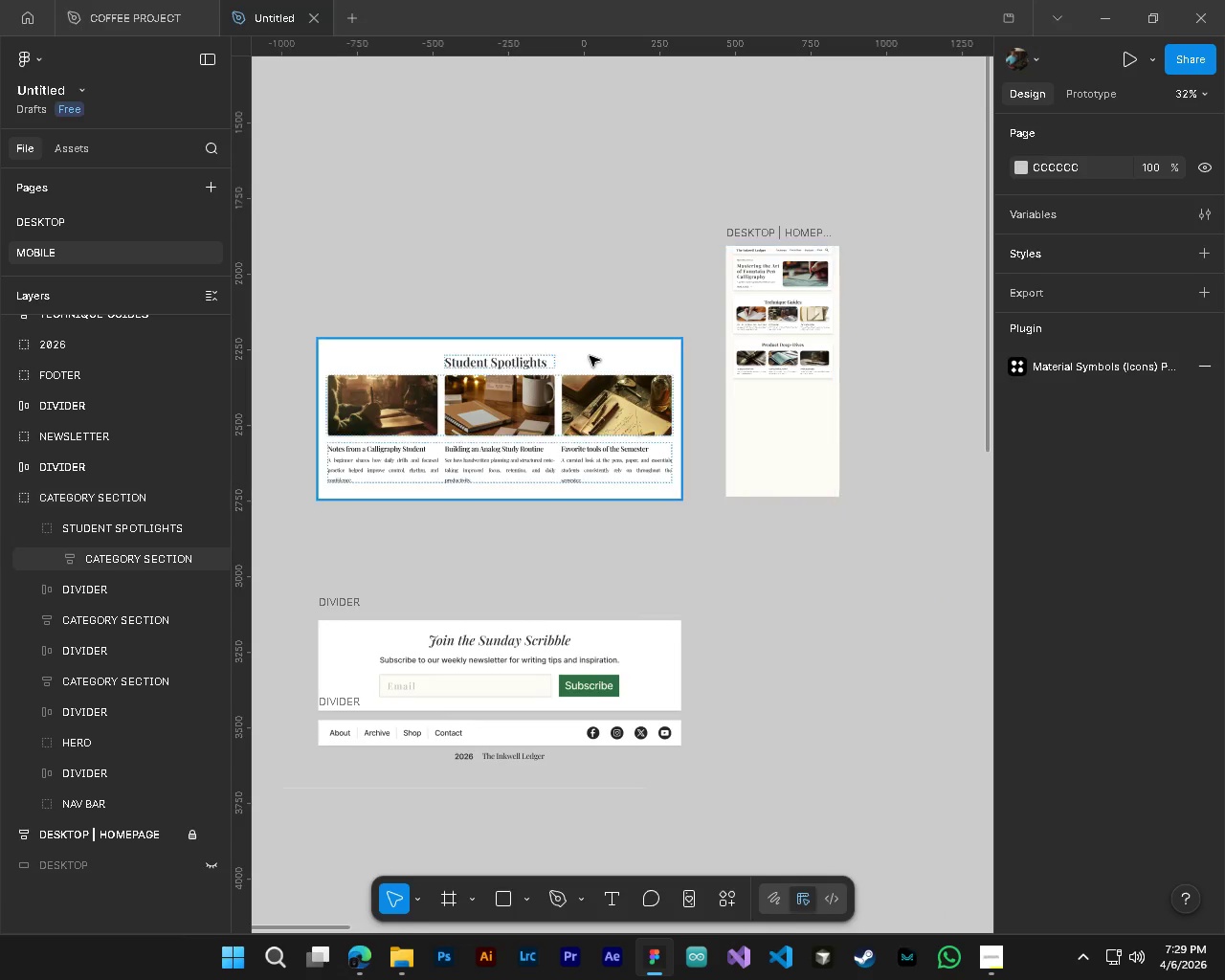 
left_click([590, 356])
 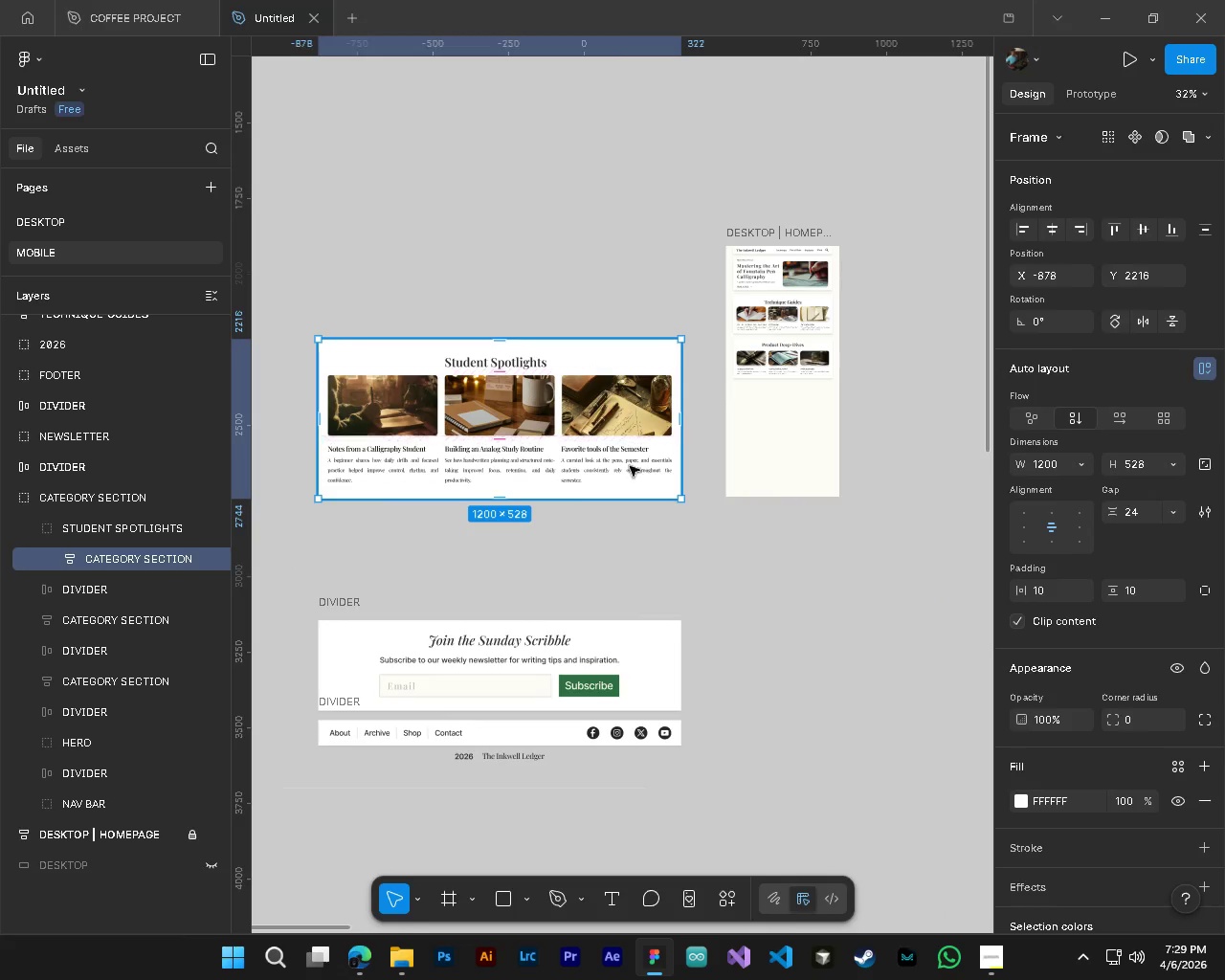 
hold_key(key=ControlLeft, duration=0.84)
 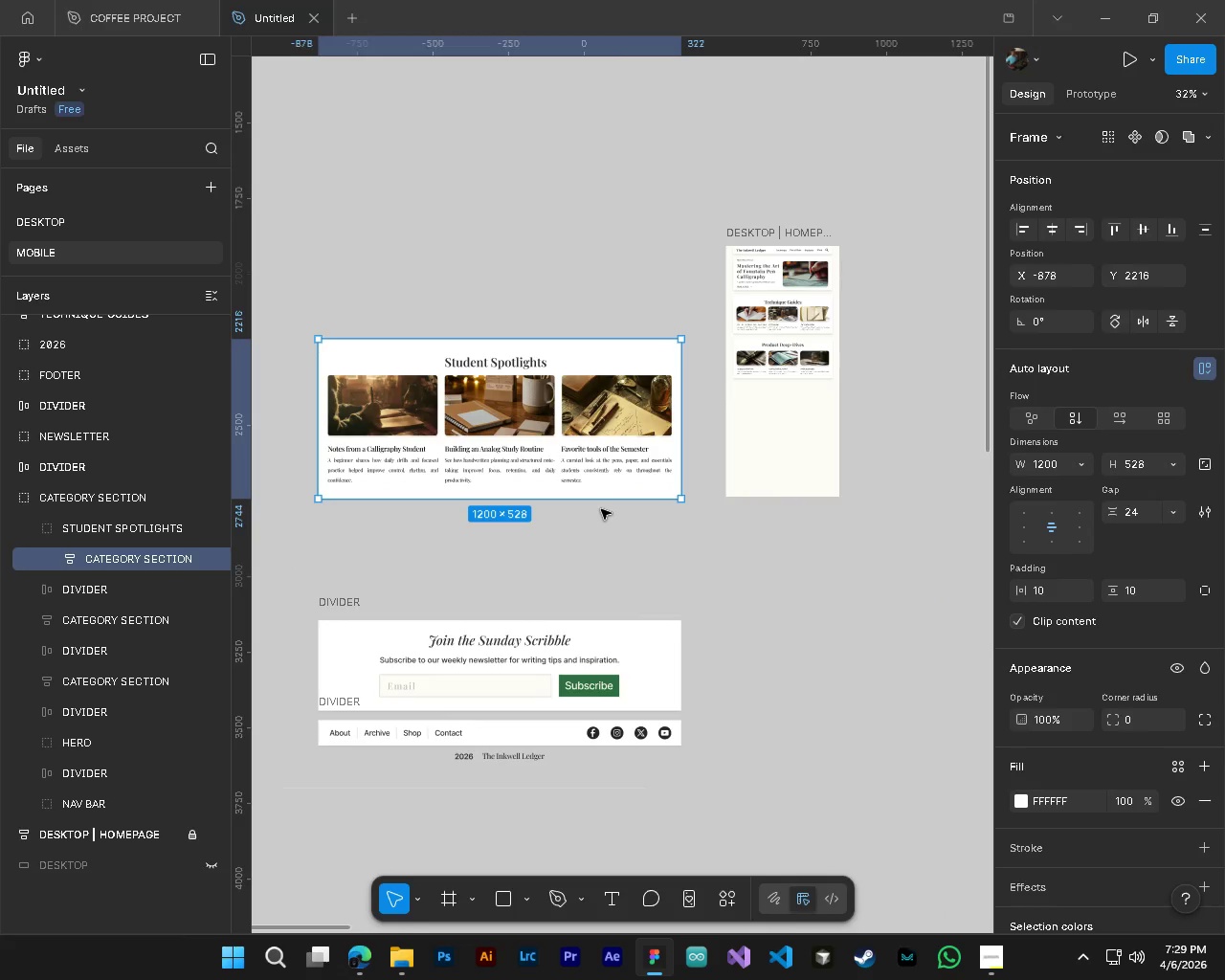 
hold_key(key=AltLeft, duration=0.66)
 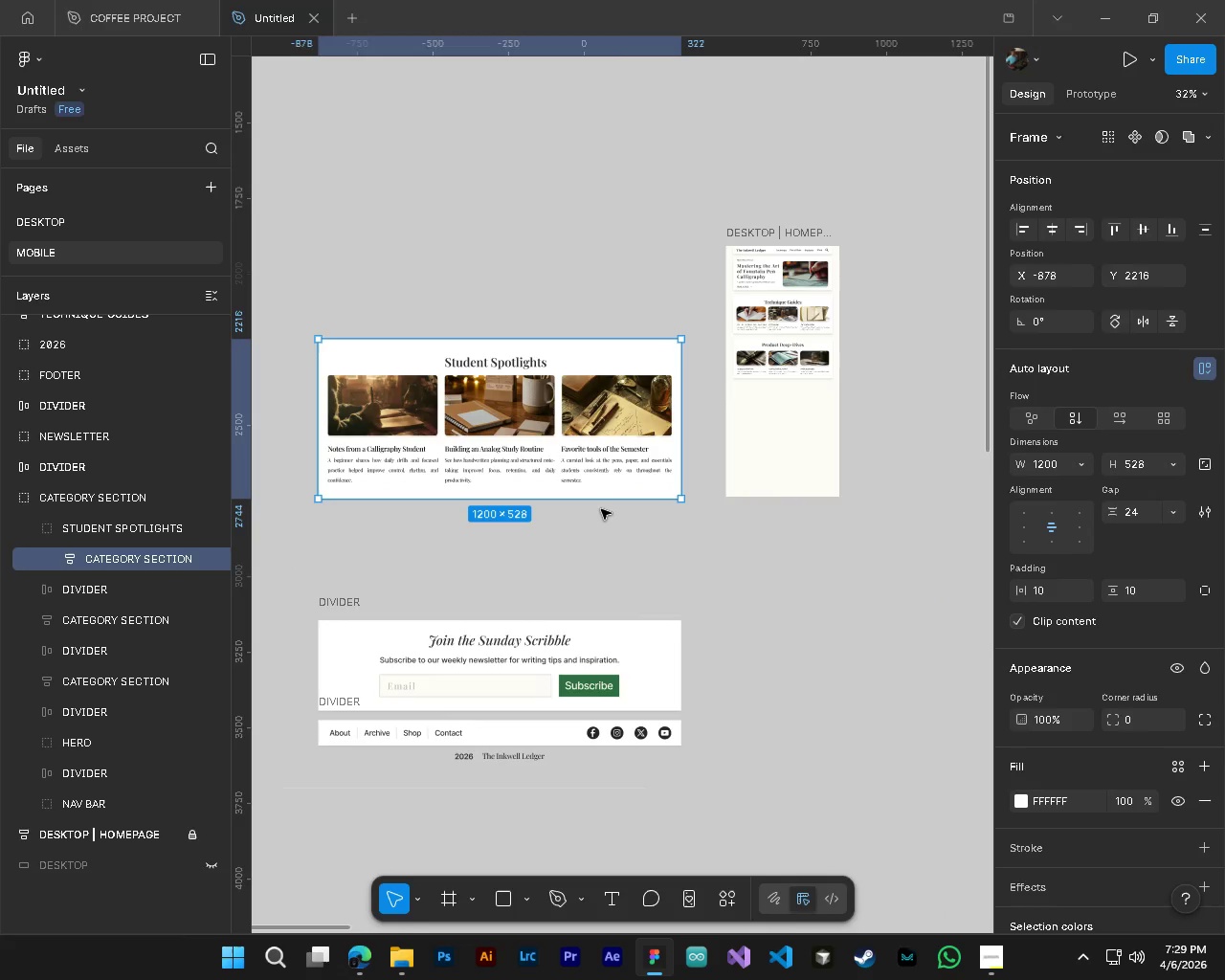 
hold_key(key=ControlLeft, duration=1.05)
 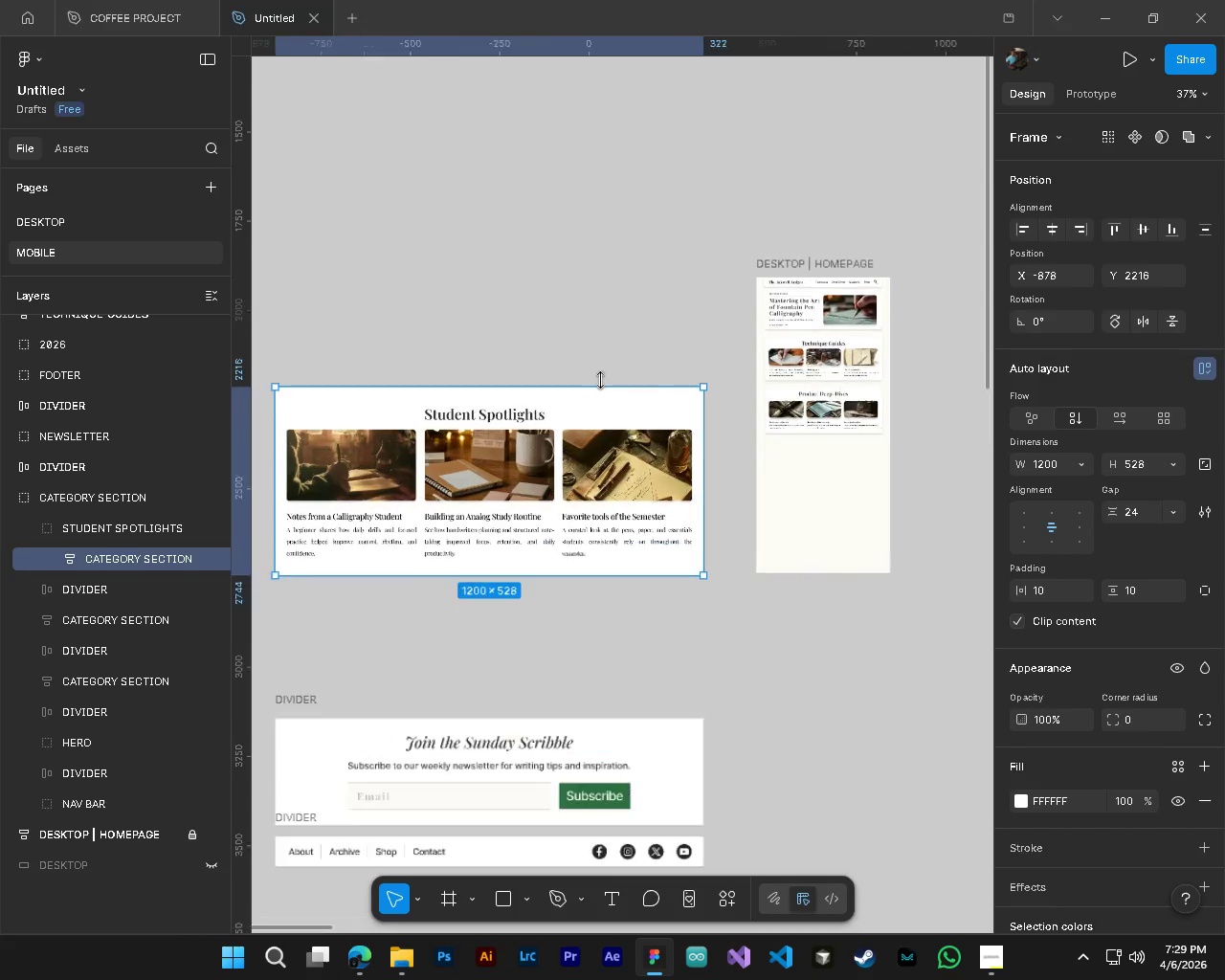 
hold_key(key=AltLeft, duration=0.98)
 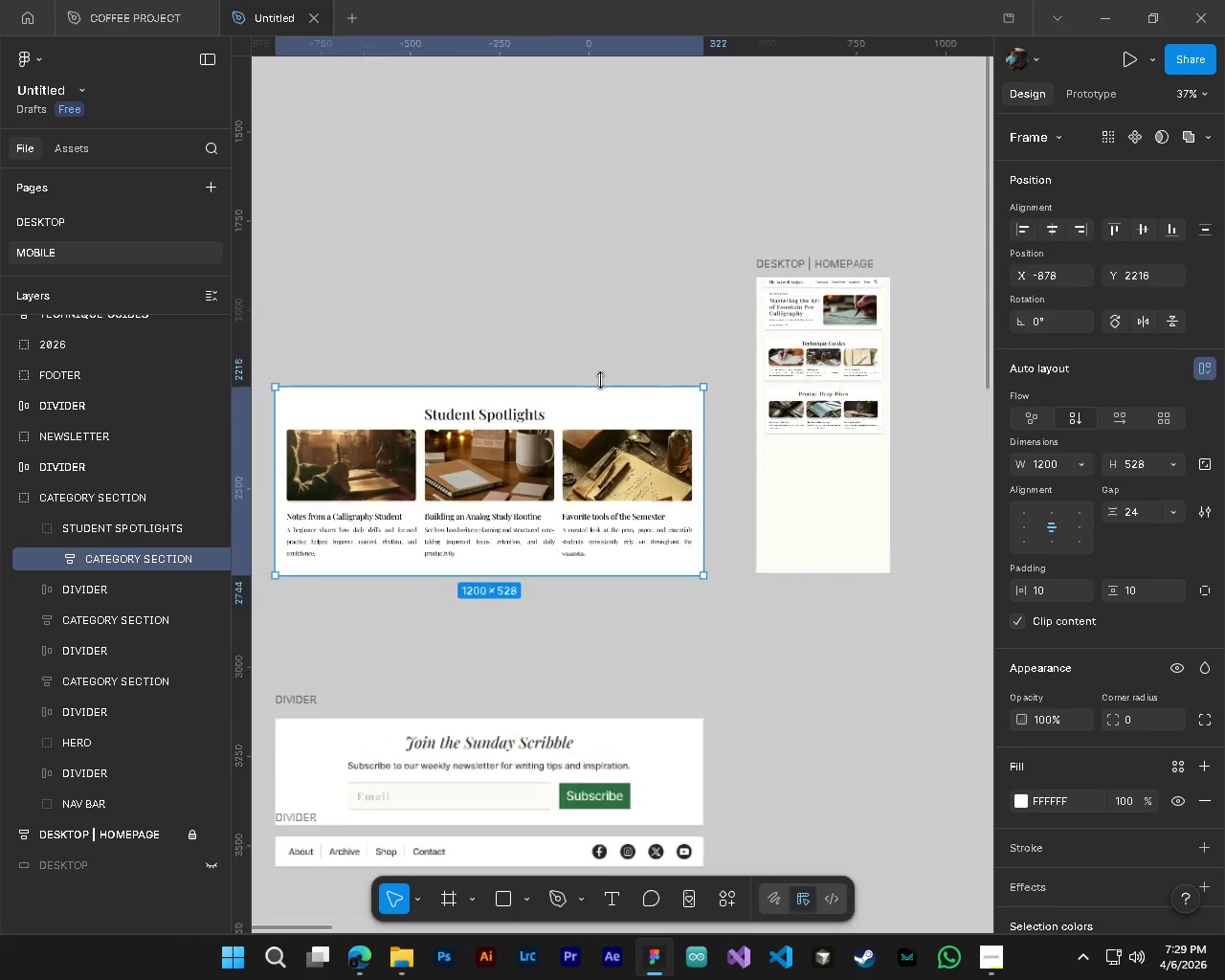 
hold_key(key=ControlLeft, duration=0.58)
 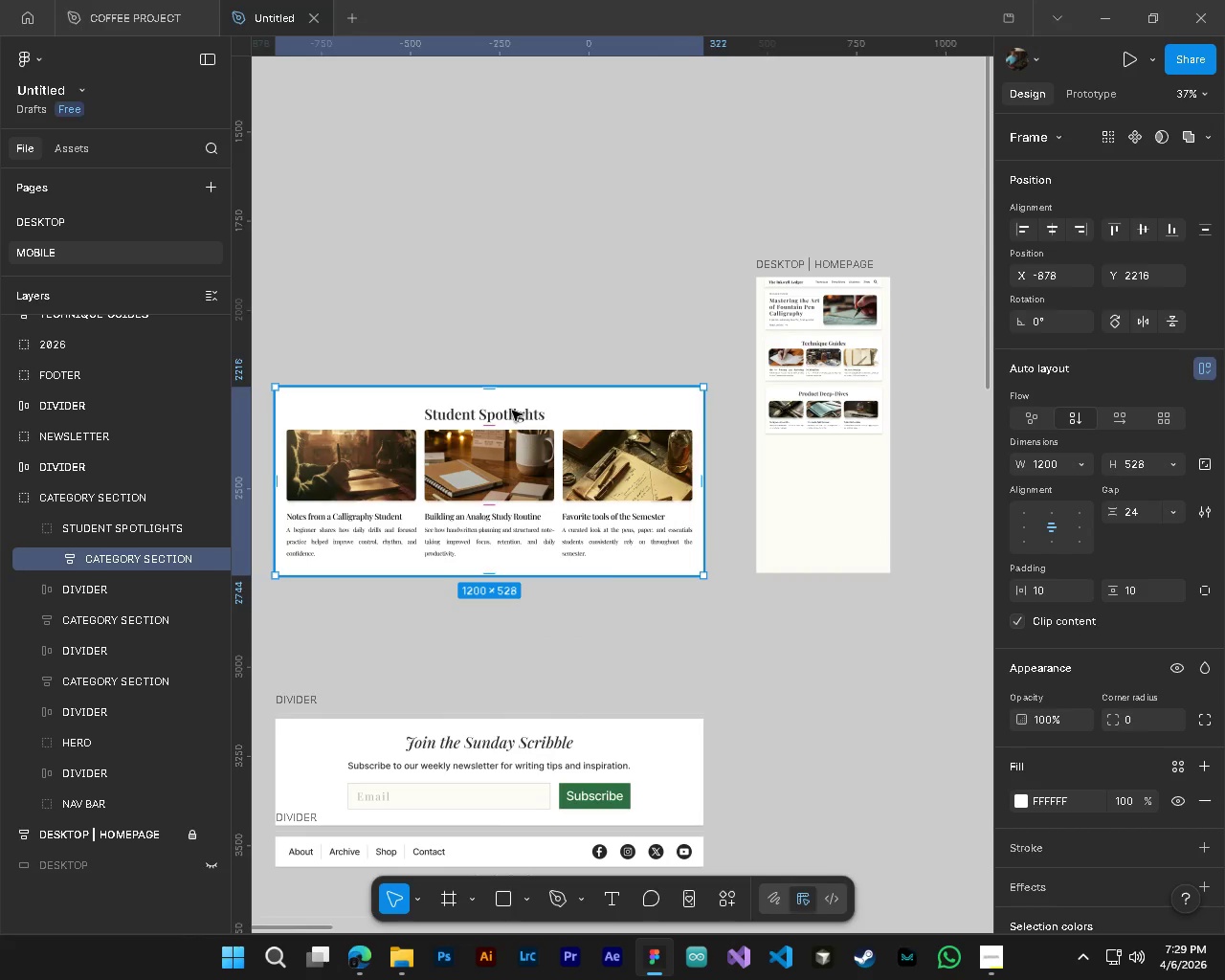 
scroll: coordinate [620, 511], scroll_direction: down, amount: 3.0
 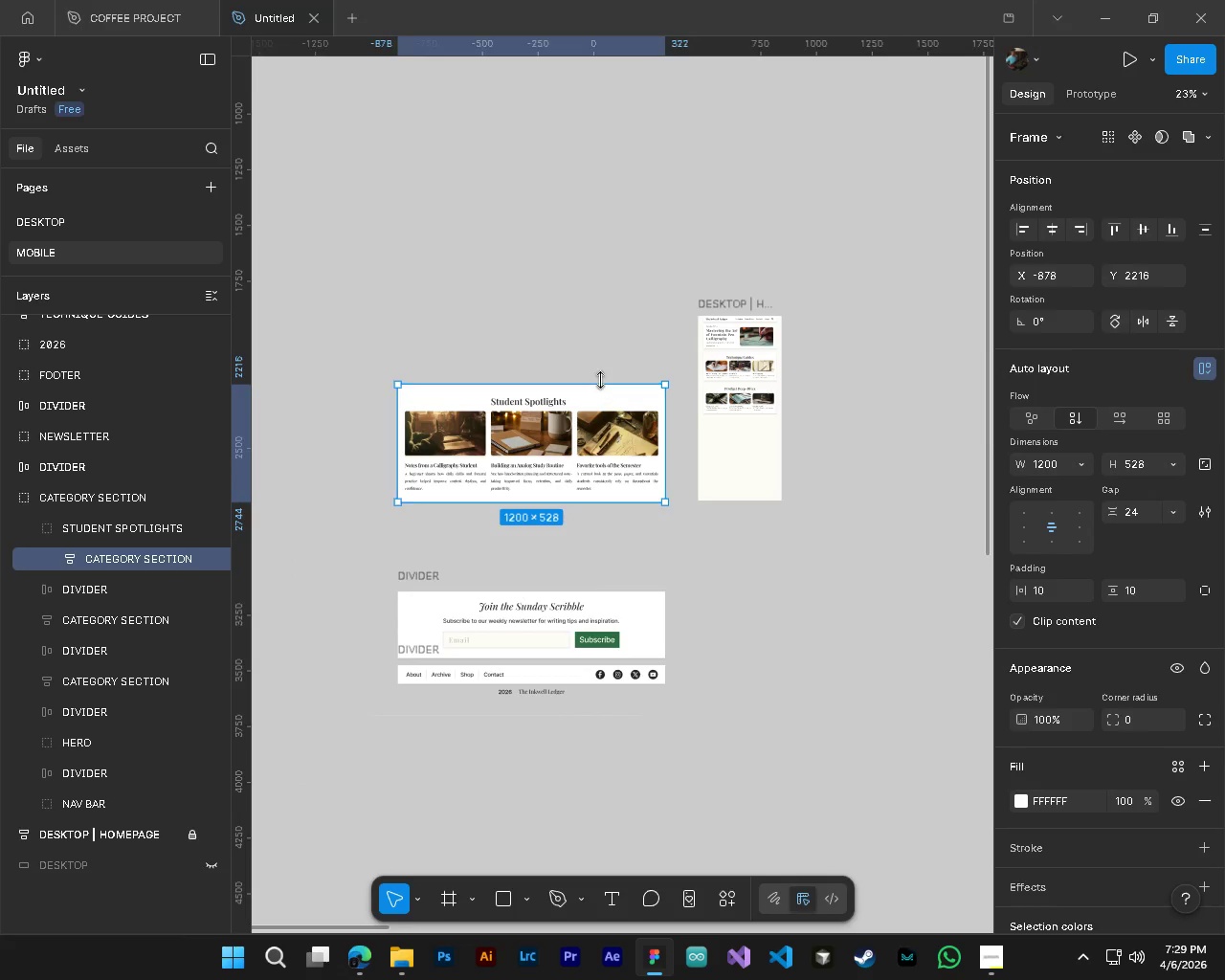 
hold_key(key=AltLeft, duration=0.53)
 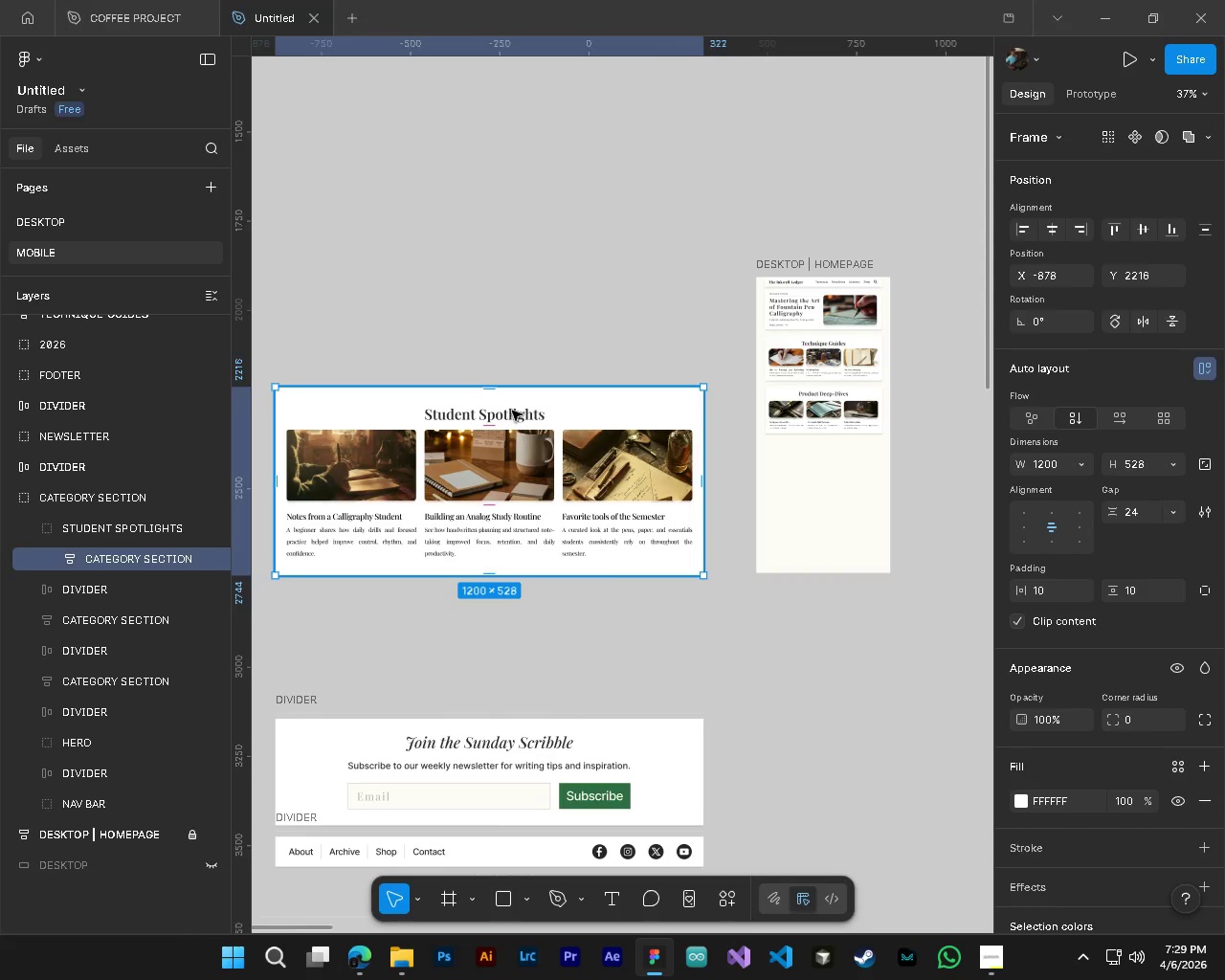 
key(Shift+ShiftLeft)
 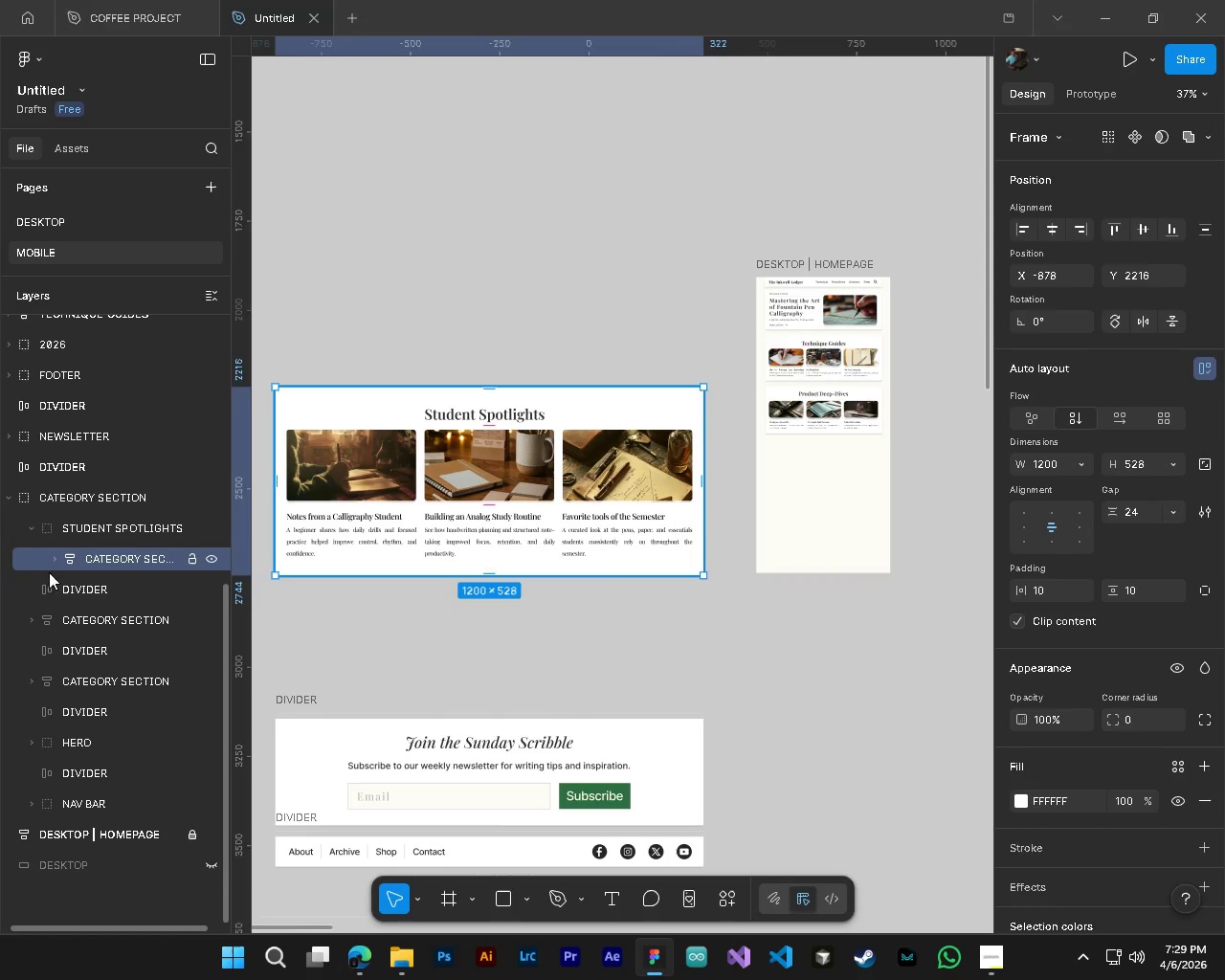 
scroll: coordinate [601, 380], scroll_direction: up, amount: 4.0
 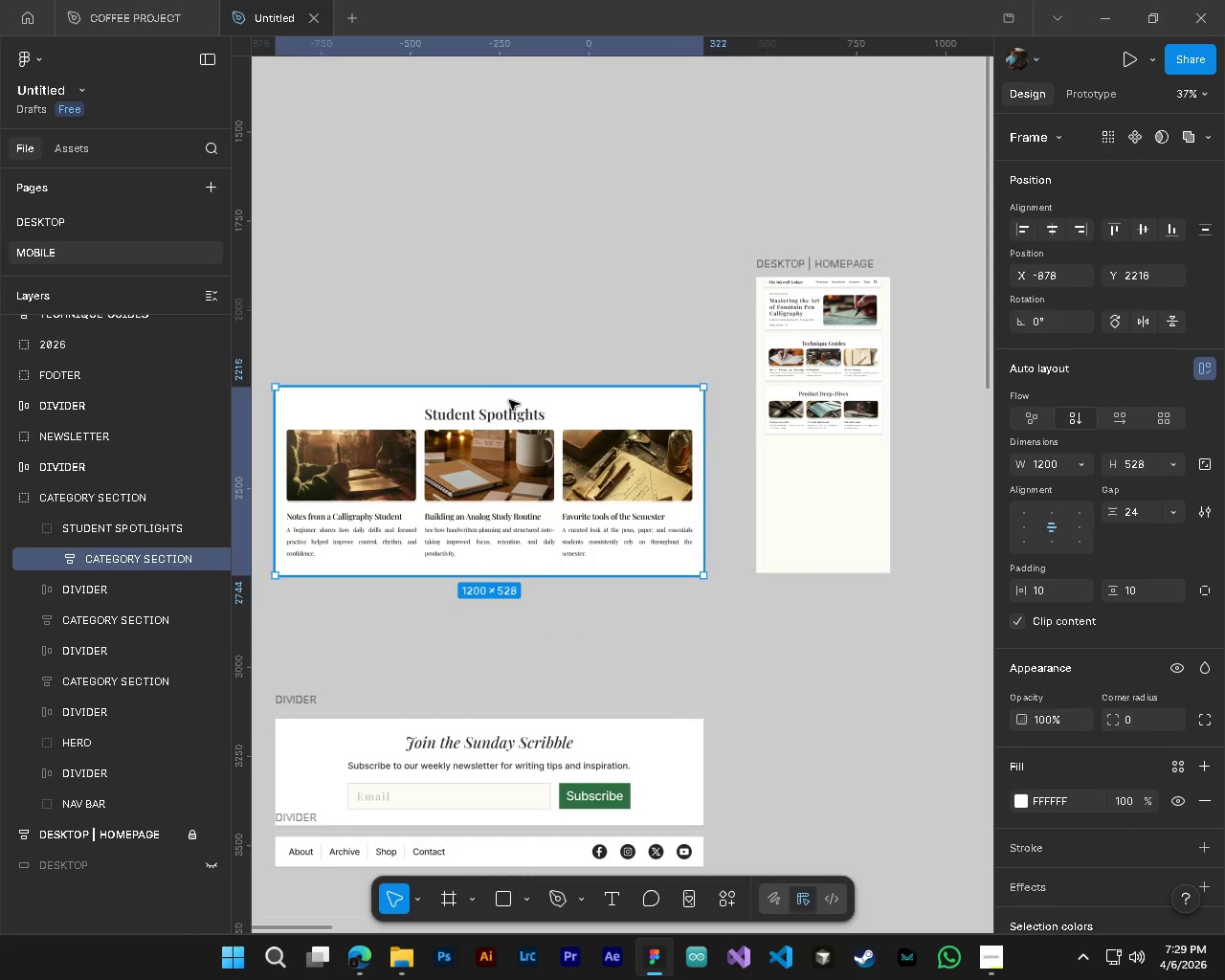 
left_click([55, 556])
 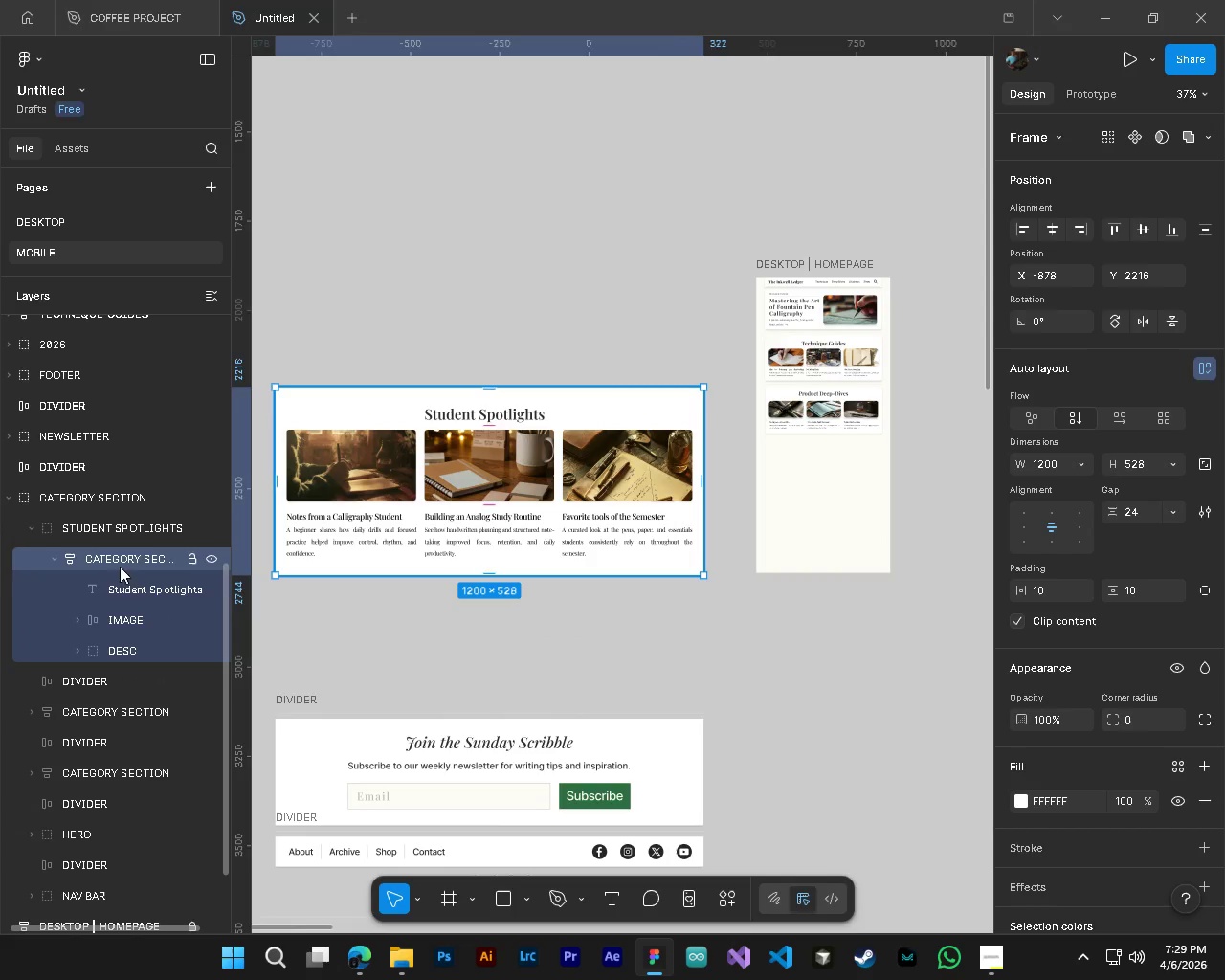 
left_click_drag(start_coordinate=[123, 562], to_coordinate=[120, 515])
 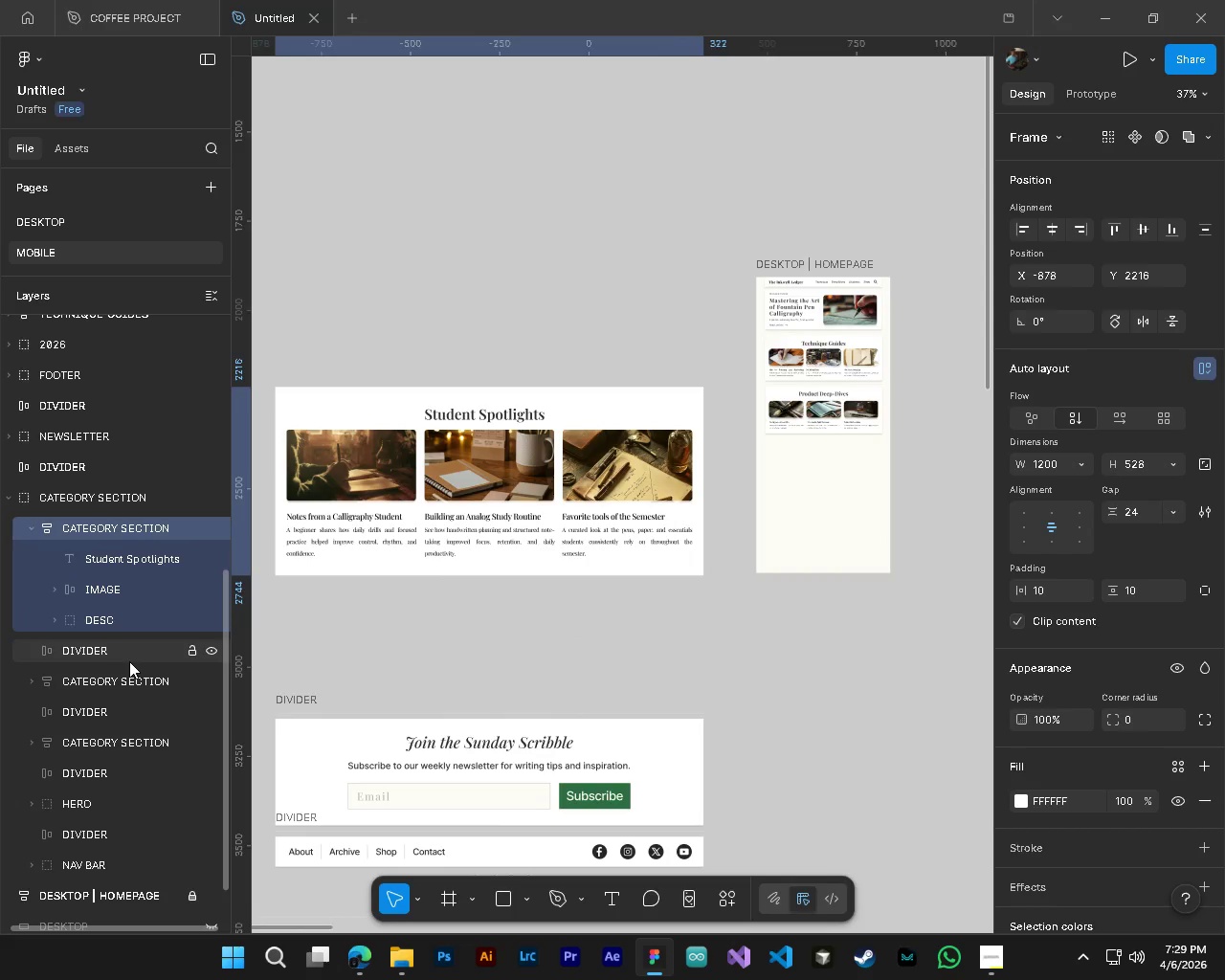 
key(Control+Z)
 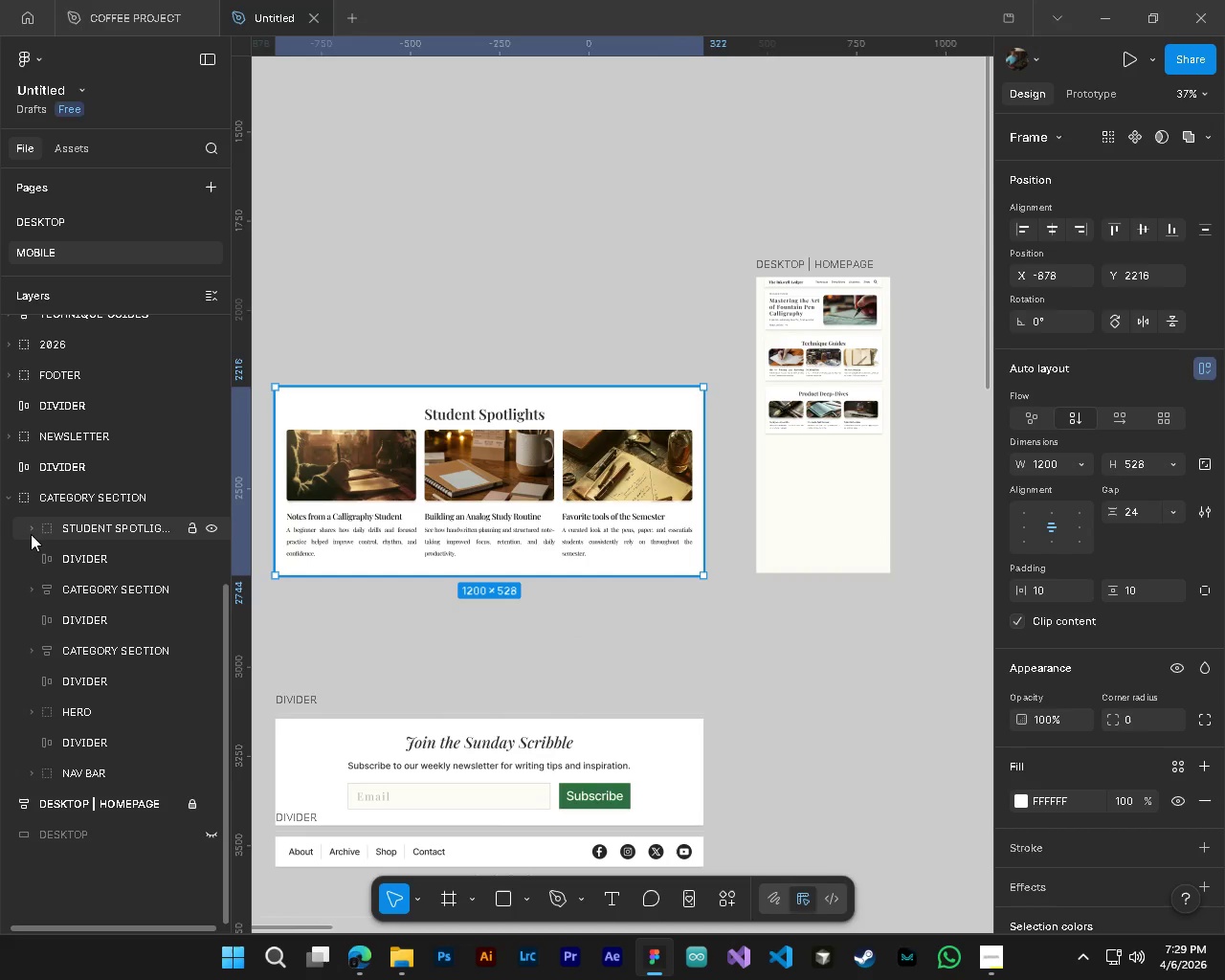 
left_click([31, 534])
 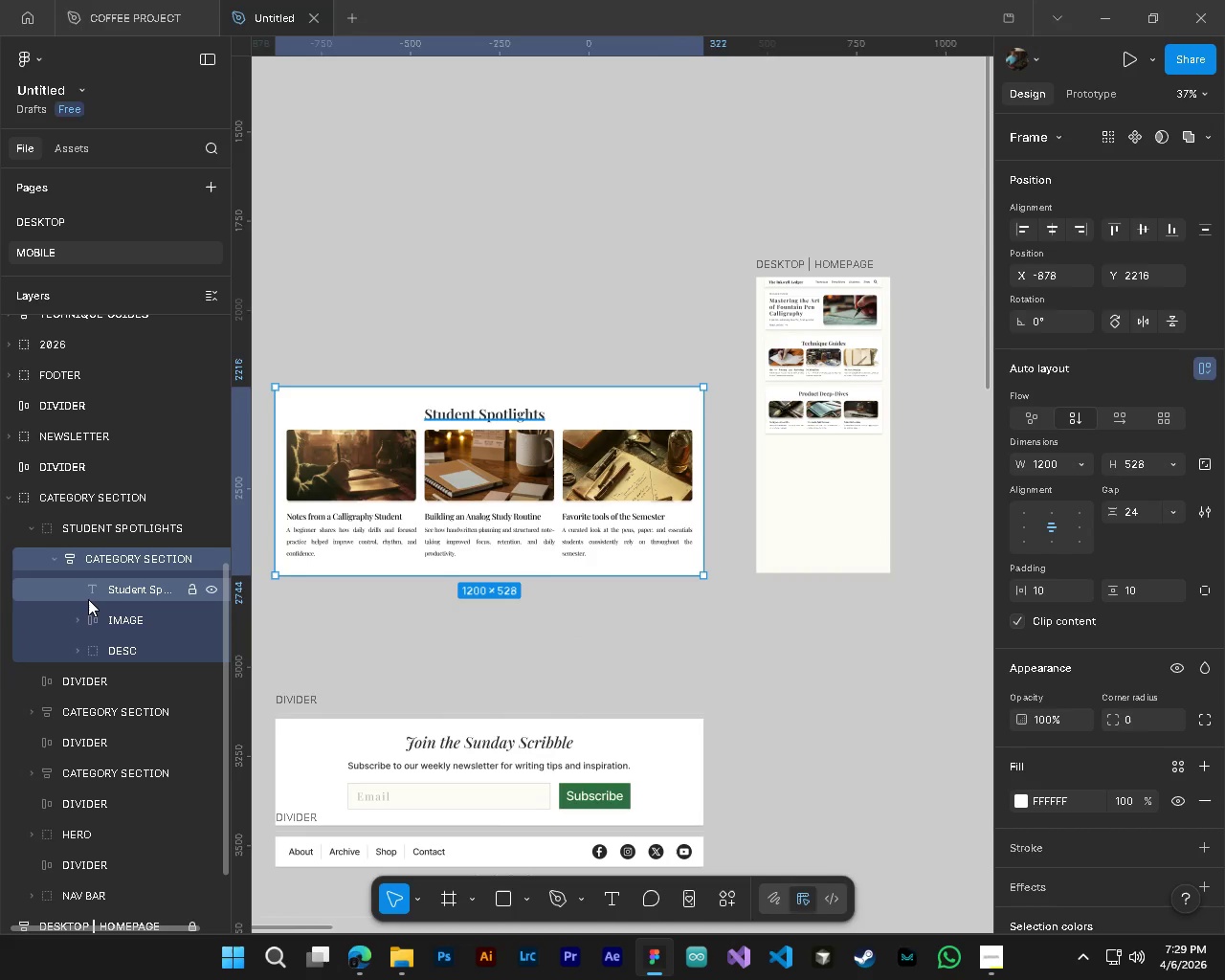 
left_click([88, 599])
 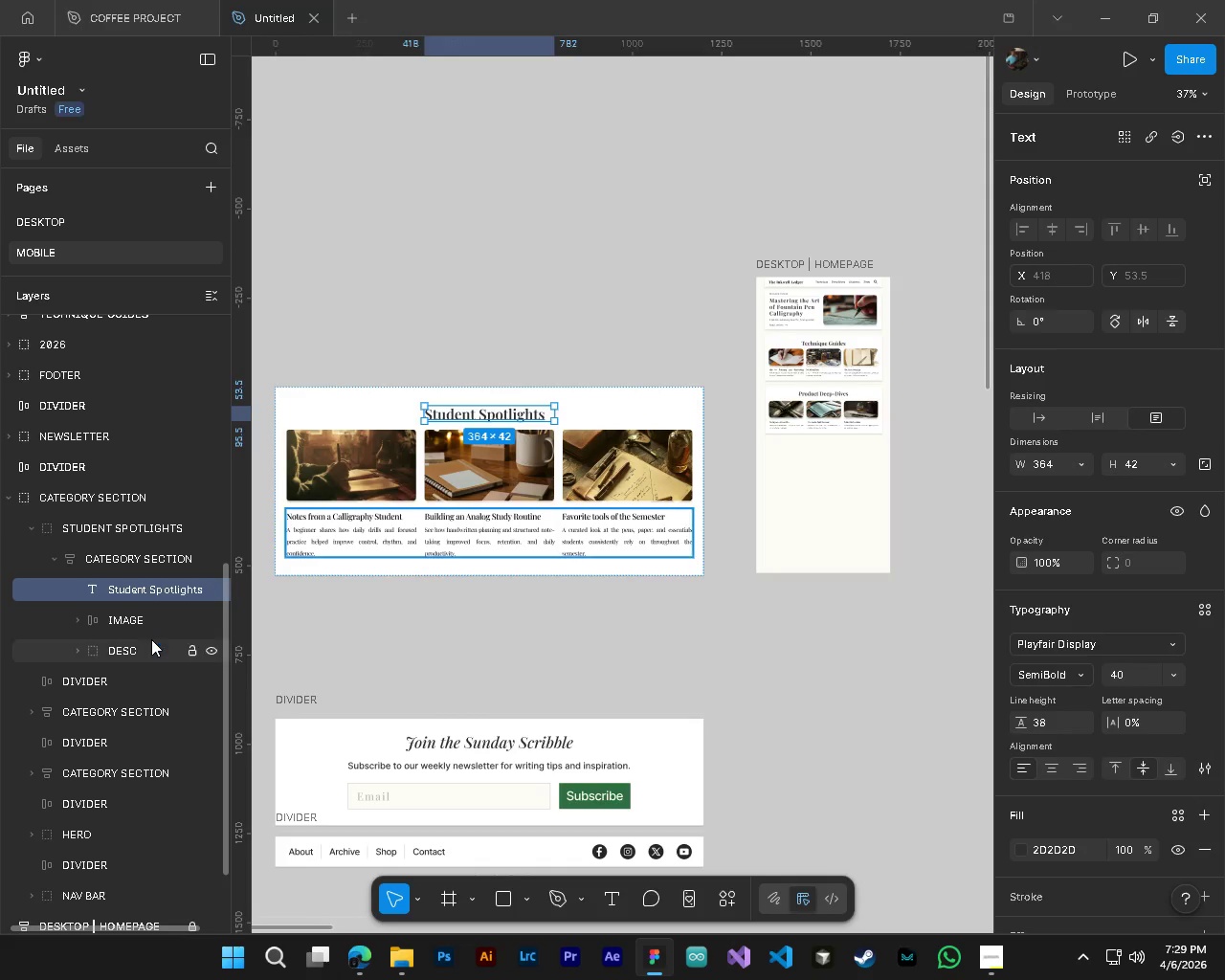 
hold_key(key=ShiftLeft, duration=1.08)
left_click([123, 614])
 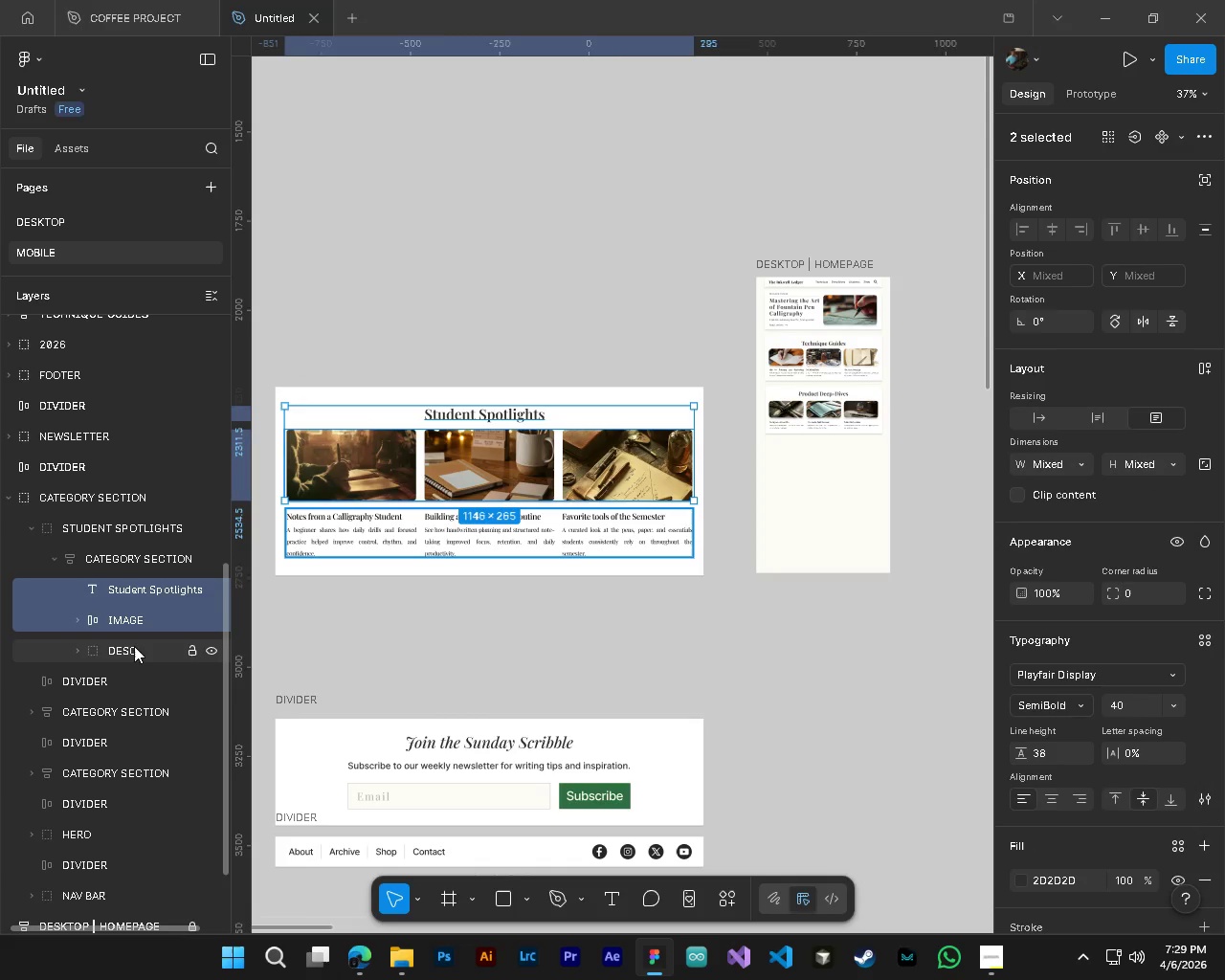 
double_click([134, 646])
 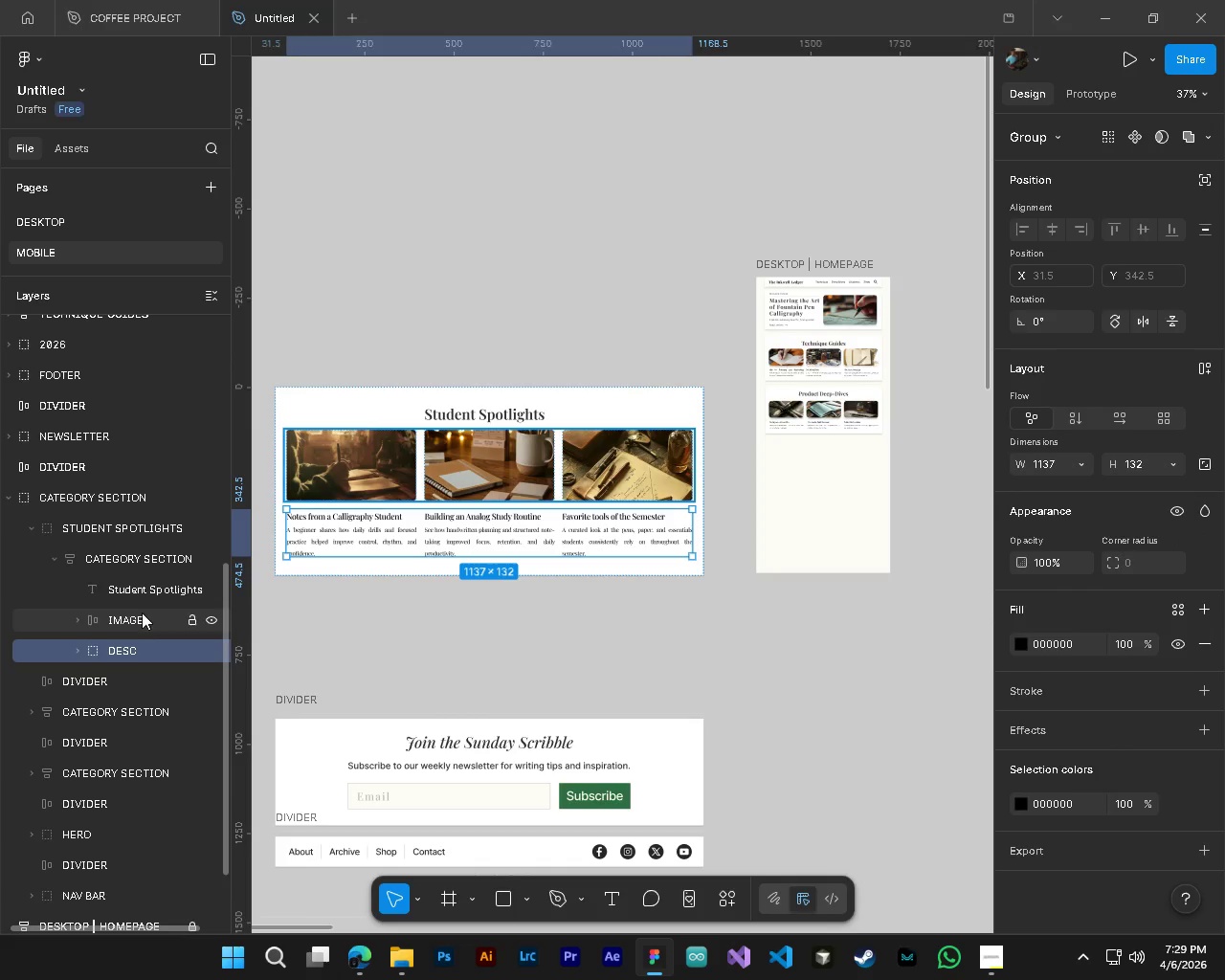 
hold_key(key=ShiftLeft, duration=1.51)
left_click([129, 618])
 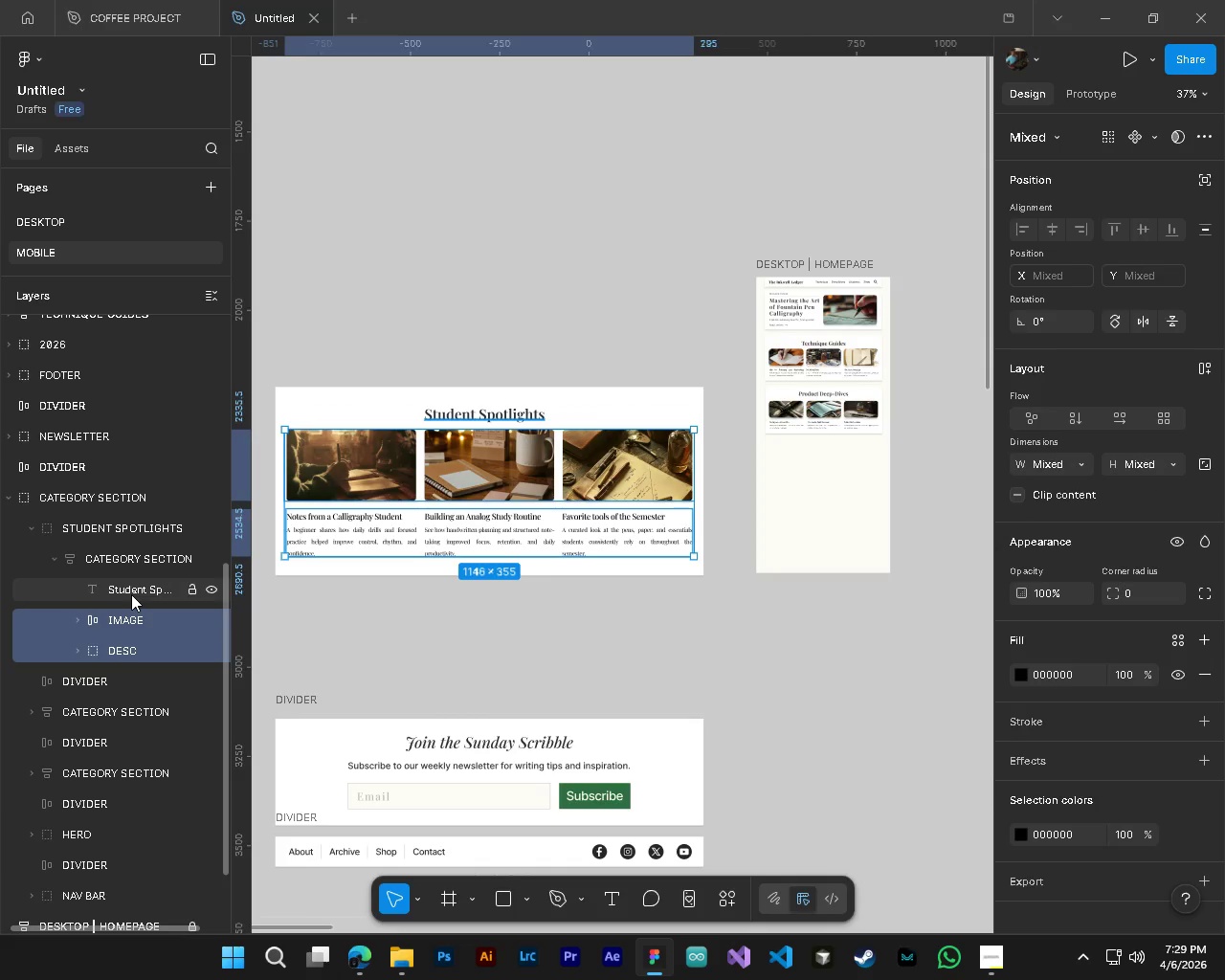 
left_click([131, 594])
 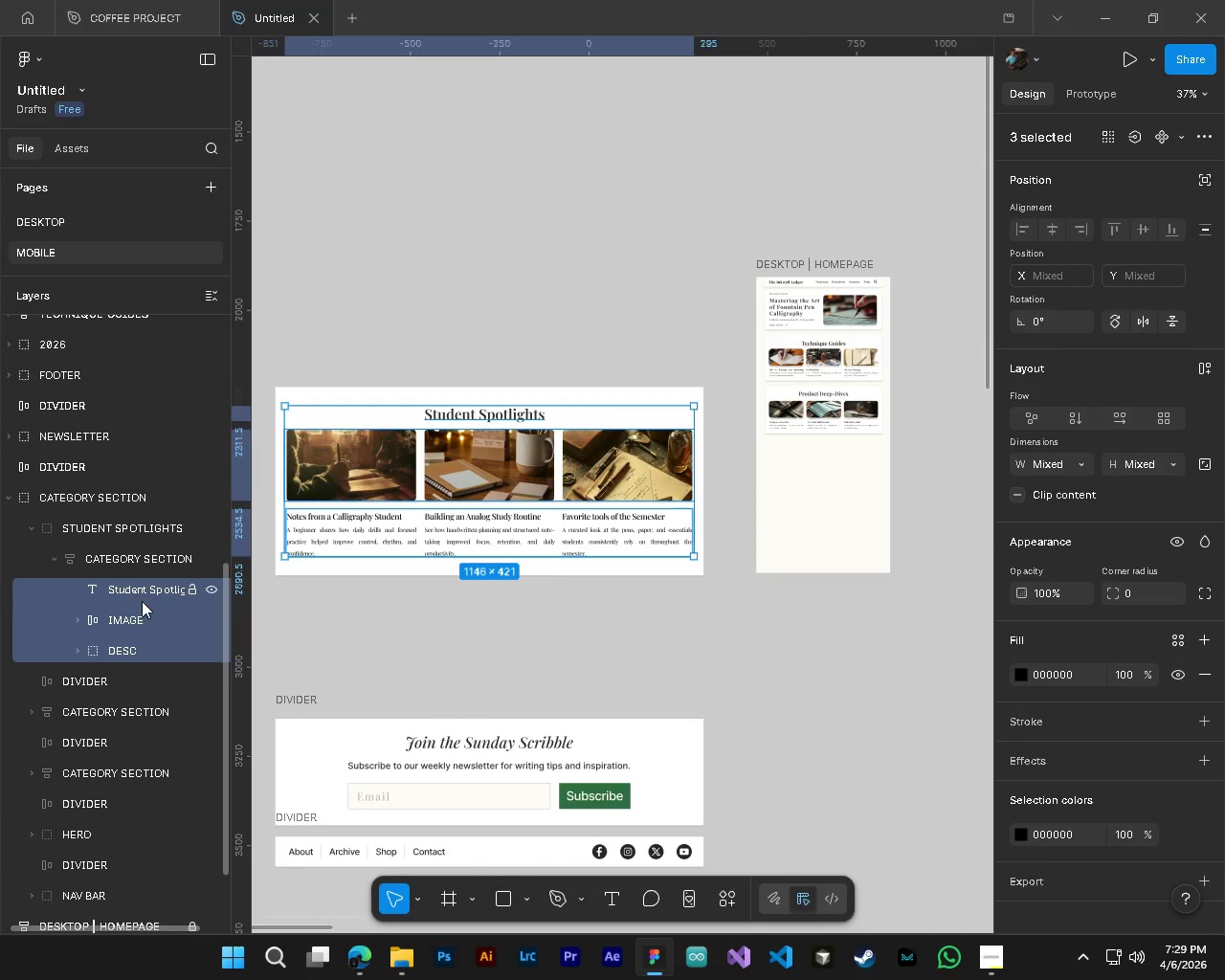 
key(Shift+ShiftLeft)
 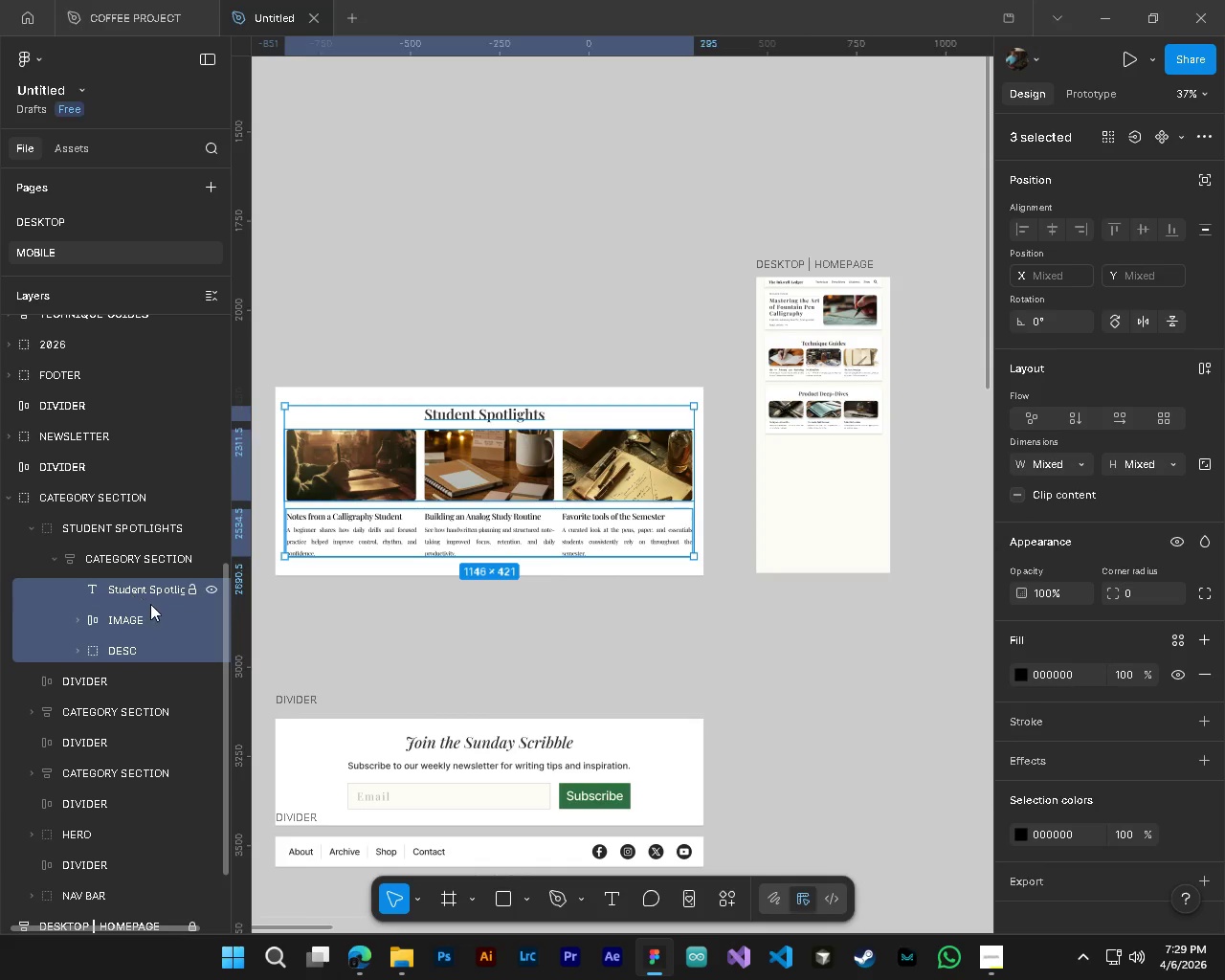 
key(Shift+ShiftLeft)
 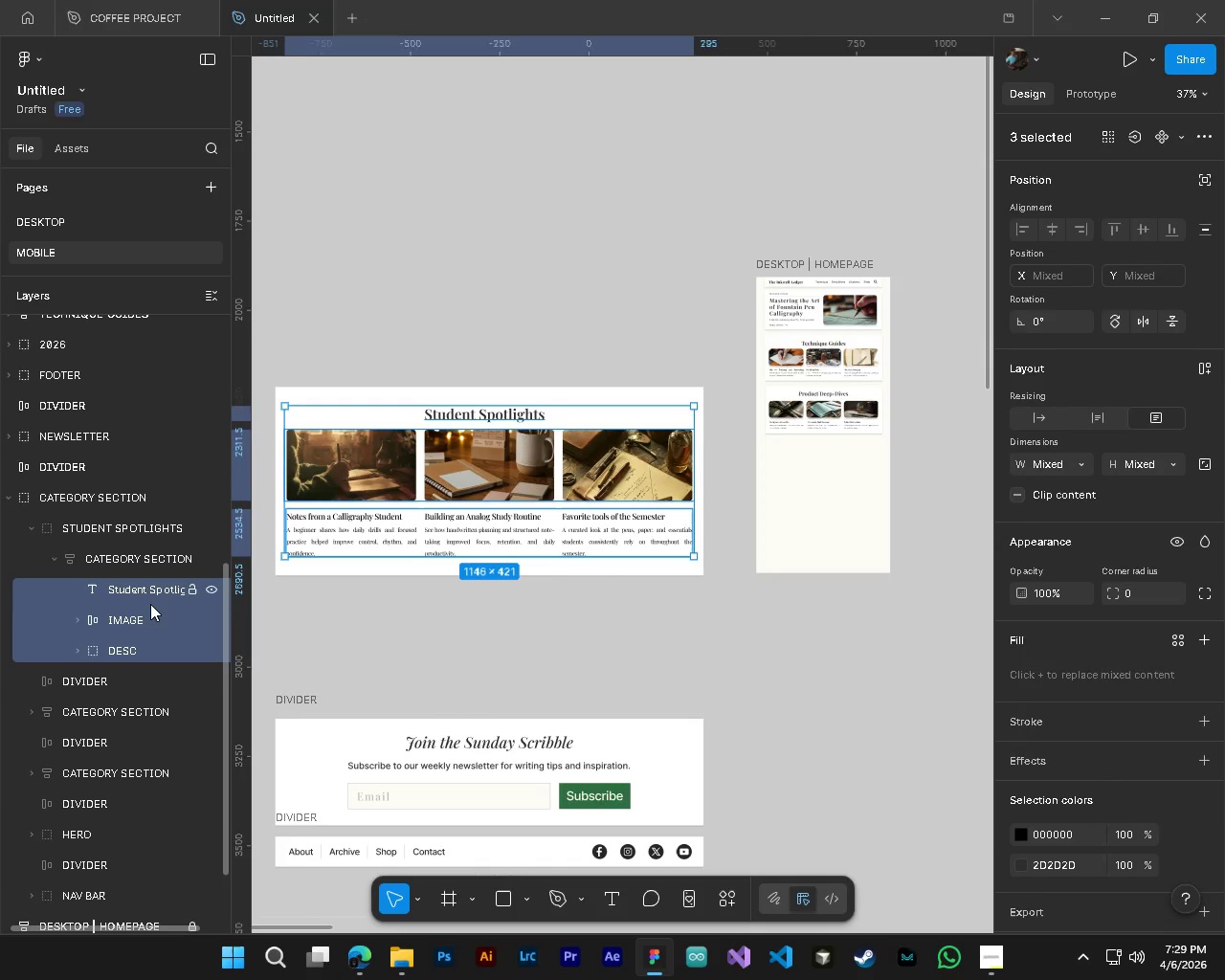 
key(Shift+ShiftLeft)
 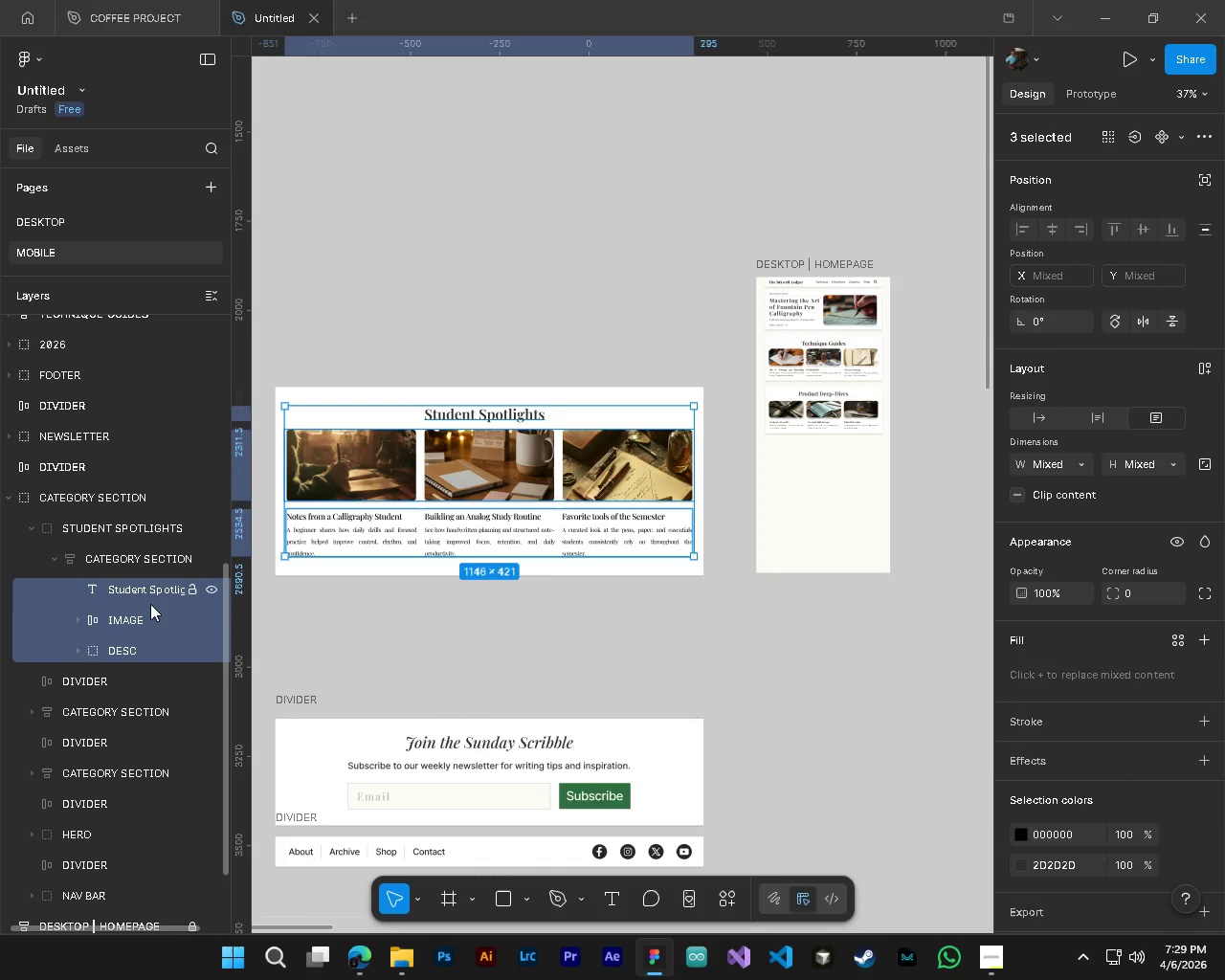 
key(Shift+ShiftLeft)
 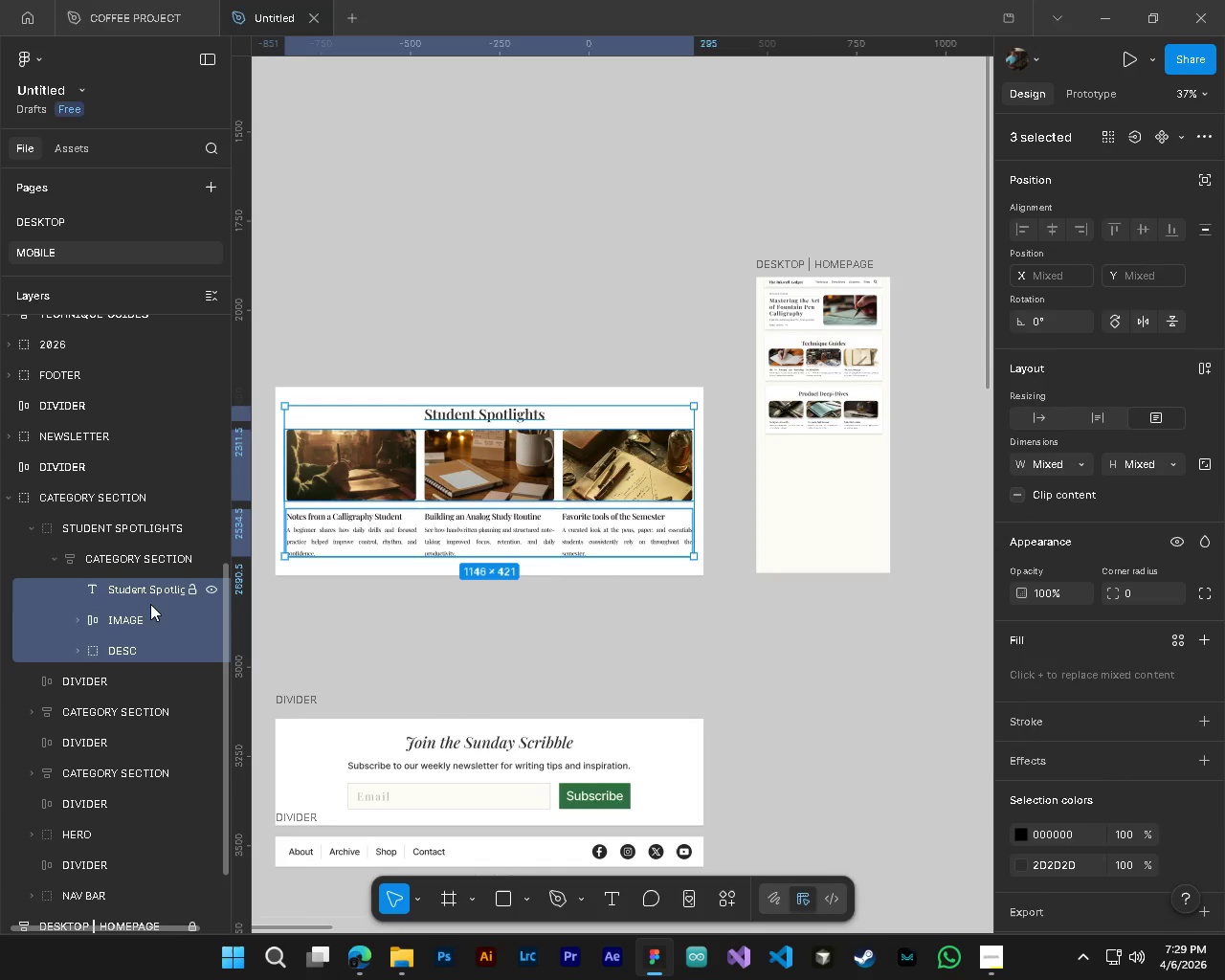 
key(Shift+ShiftLeft)
 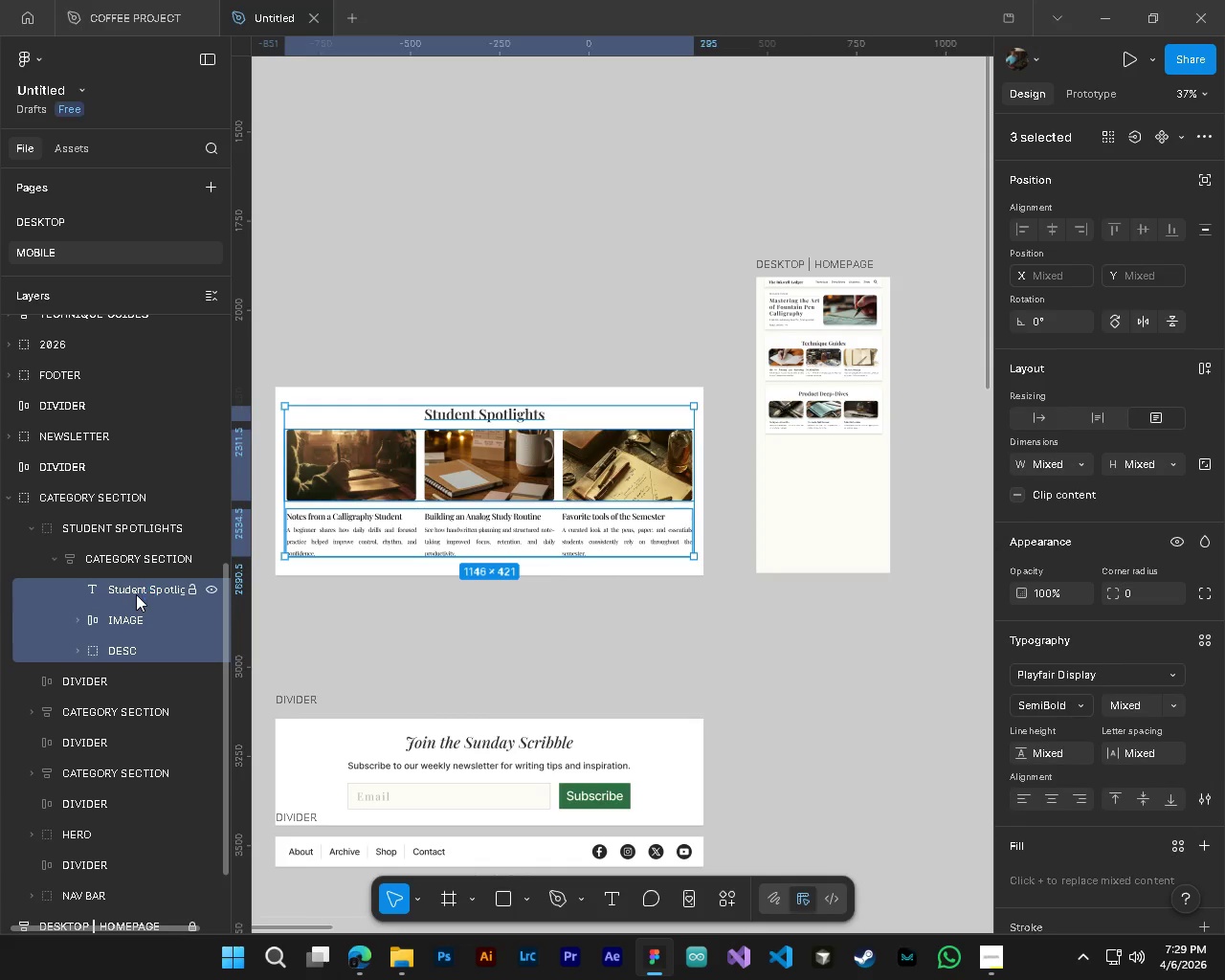 
left_click_drag(start_coordinate=[136, 594], to_coordinate=[133, 546])
 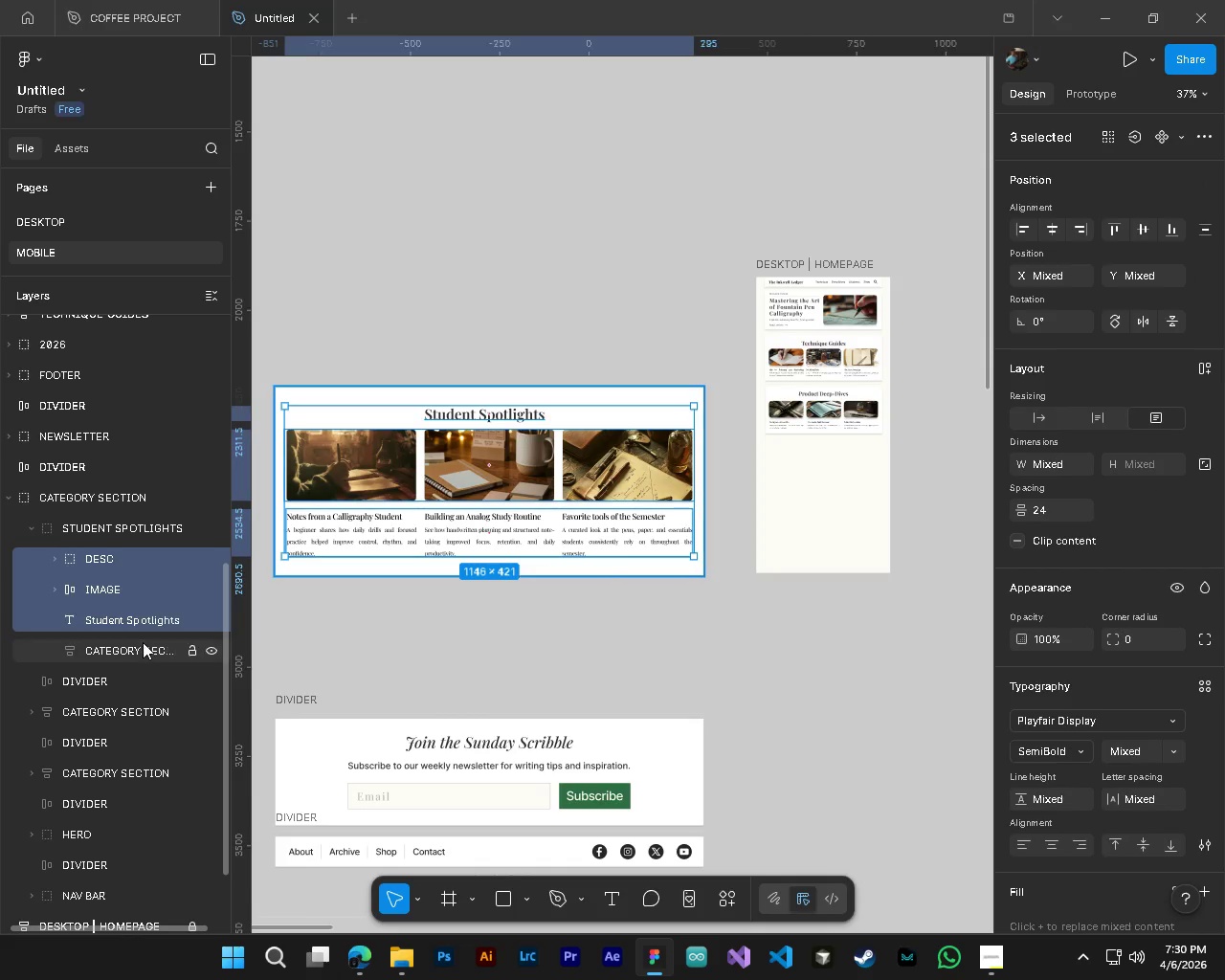 
left_click([143, 642])
 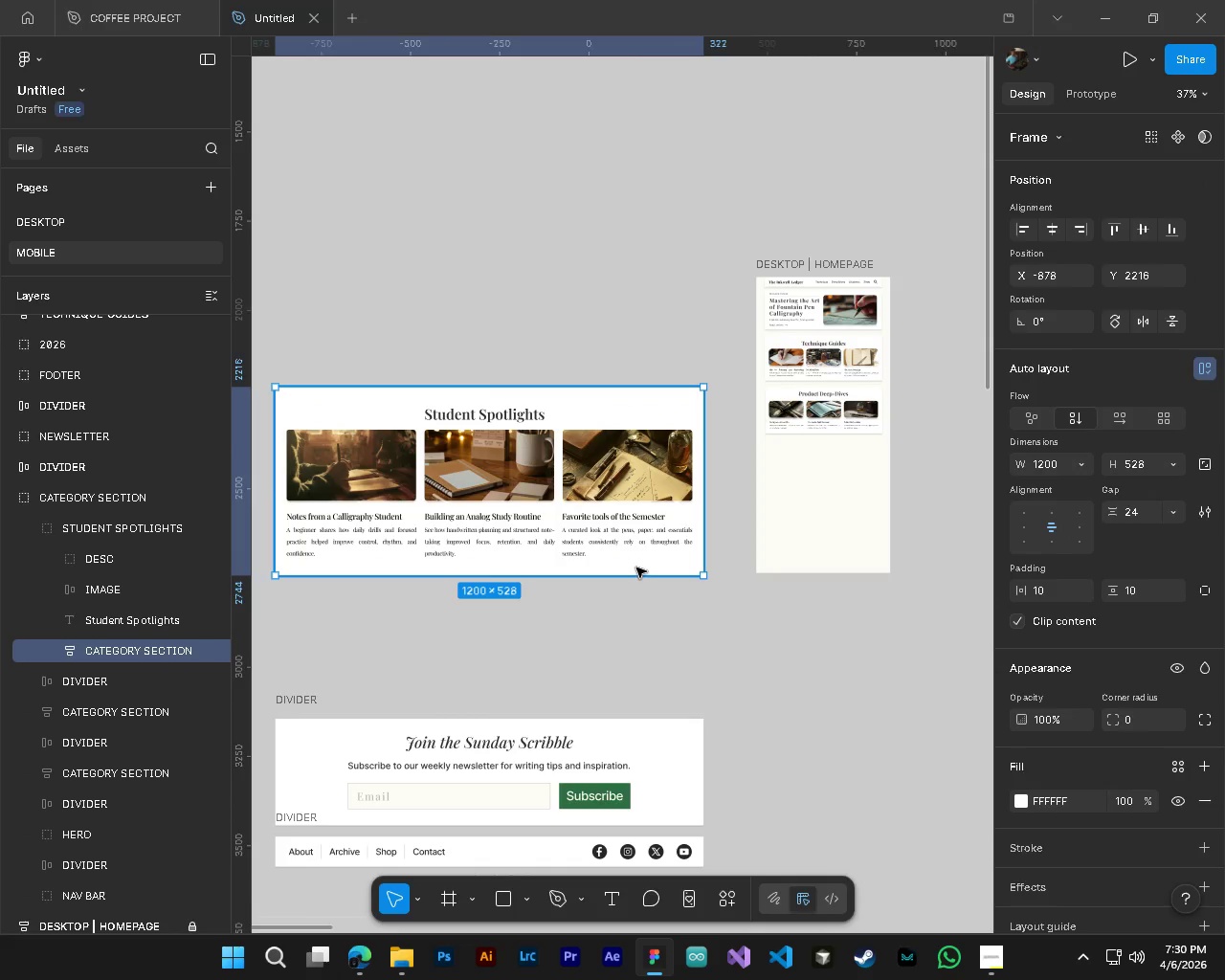 
left_click_drag(start_coordinate=[636, 568], to_coordinate=[942, 635])
 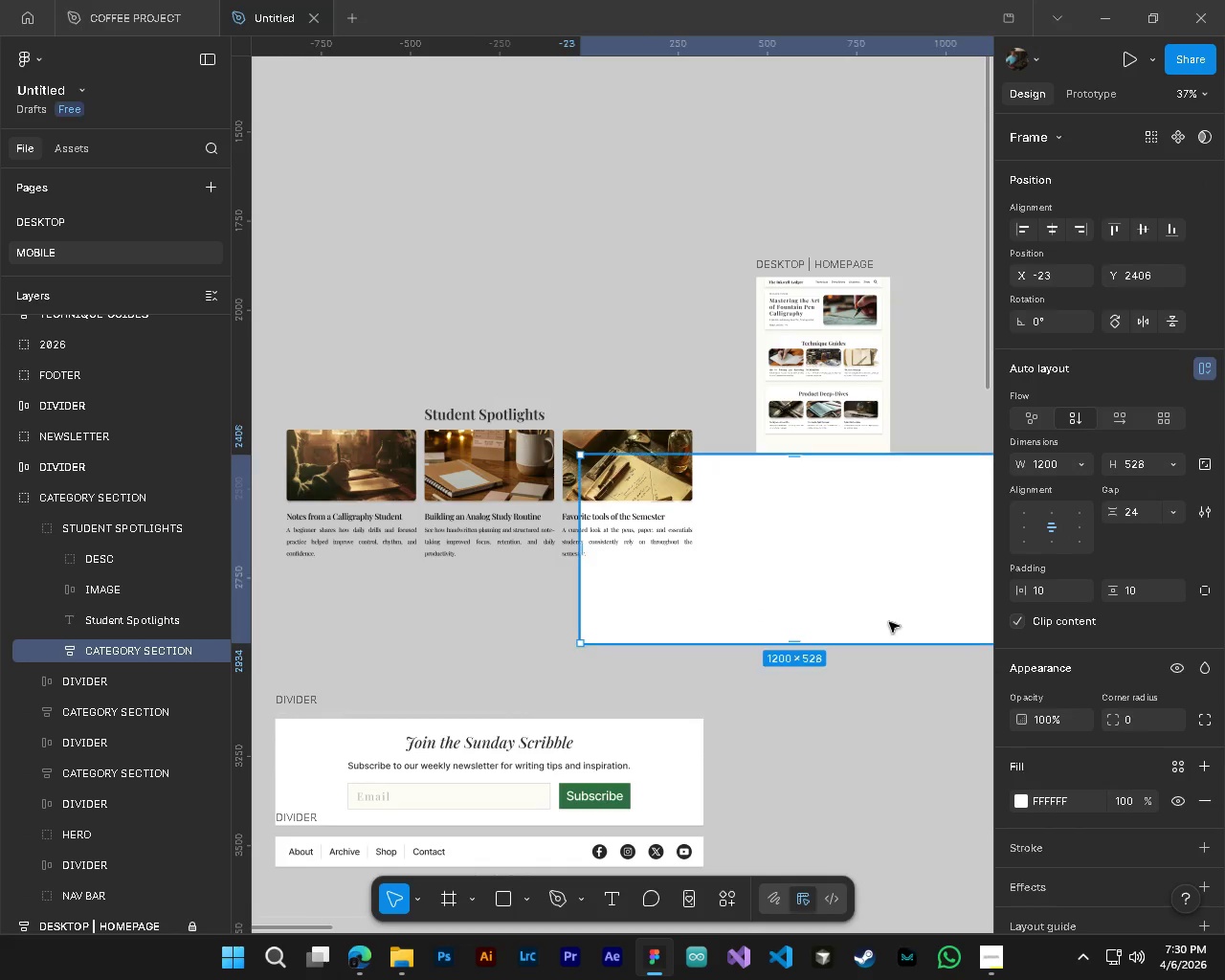 
hold_key(key=ShiftLeft, duration=0.52)
scroll: coordinate [863, 611], scroll_direction: down, amount: 5.0
 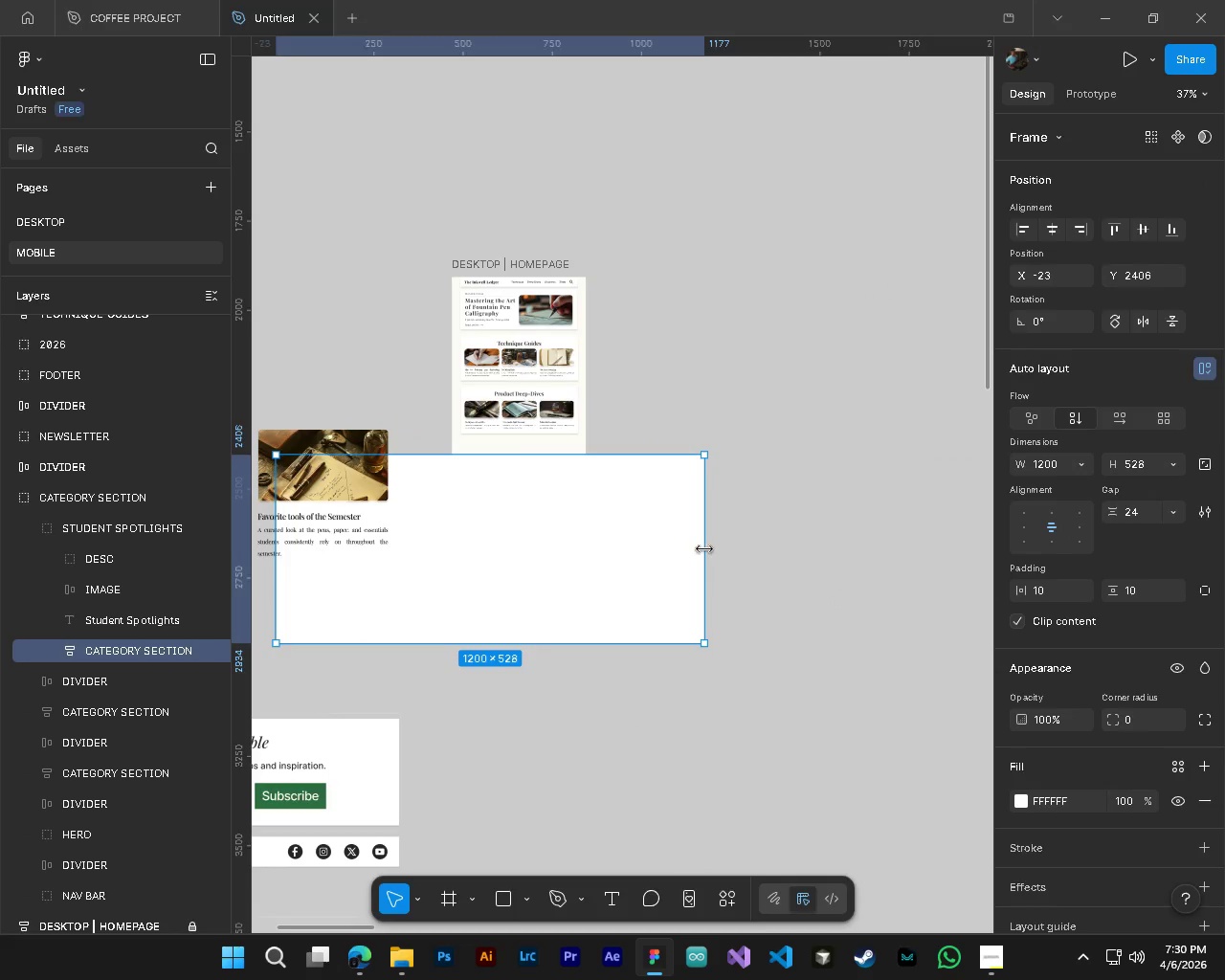 
left_click_drag(start_coordinate=[704, 549], to_coordinate=[509, 547])
 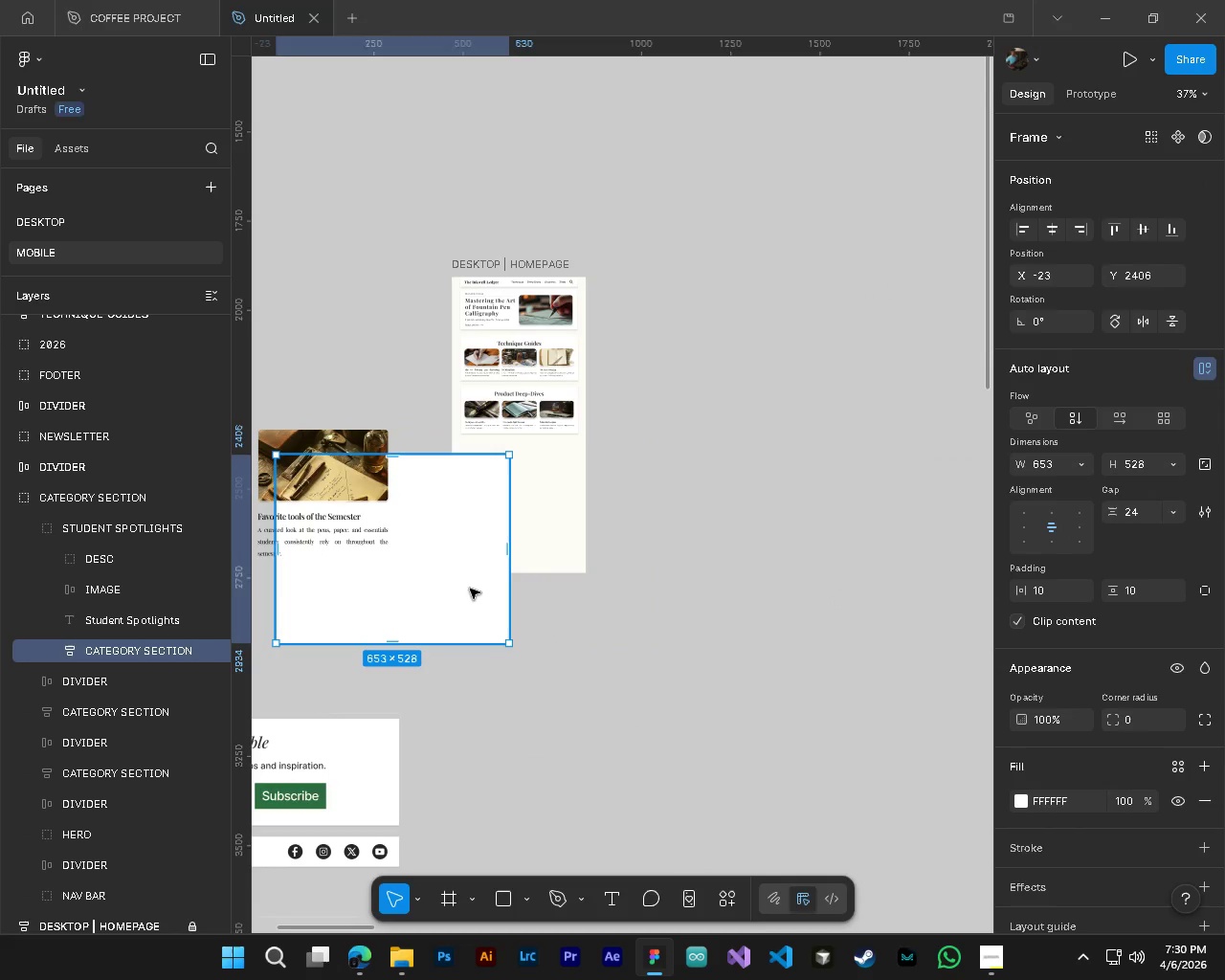 
left_click_drag(start_coordinate=[470, 589], to_coordinate=[641, 589])
 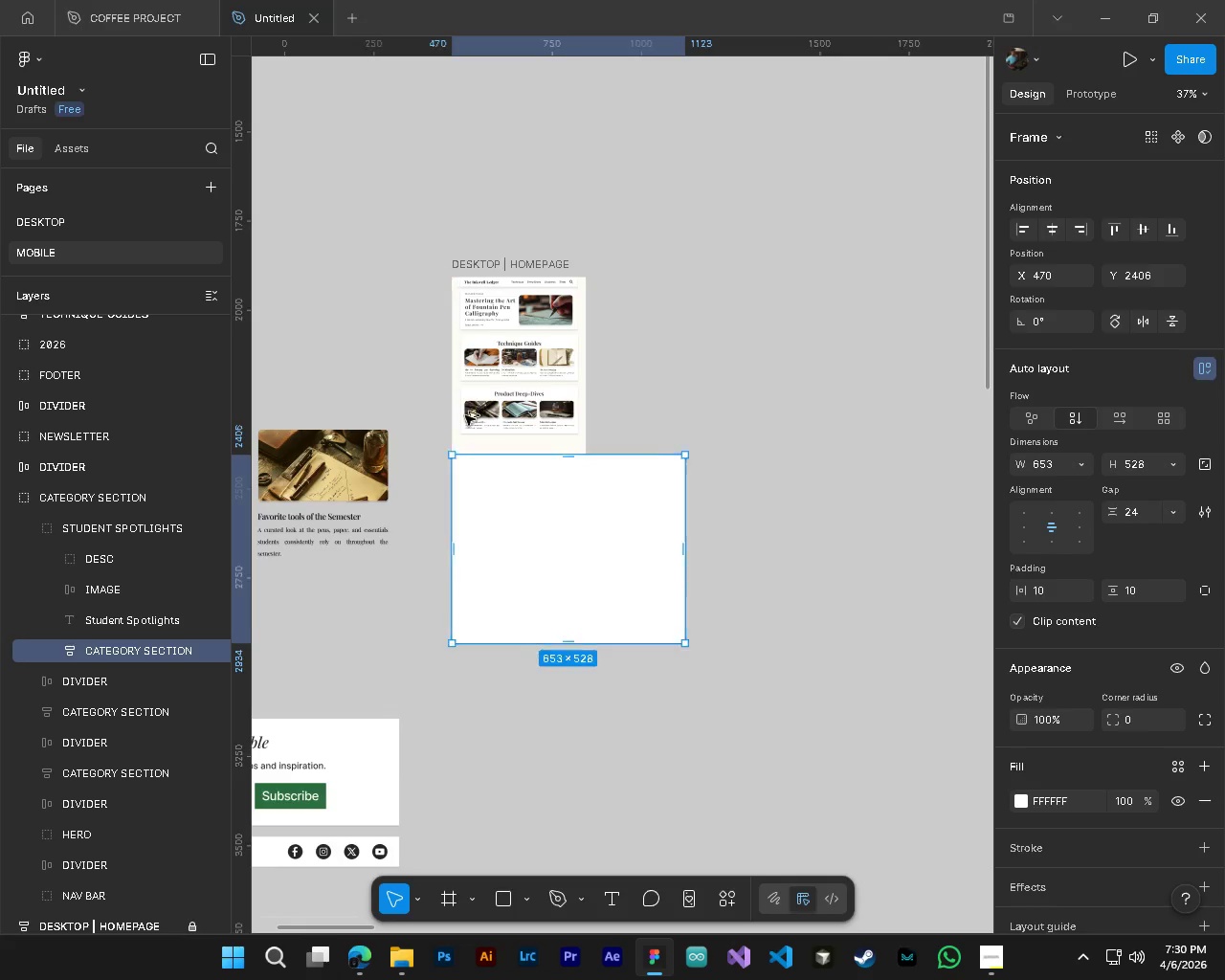 
hold_key(key=ControlLeft, duration=0.94)
 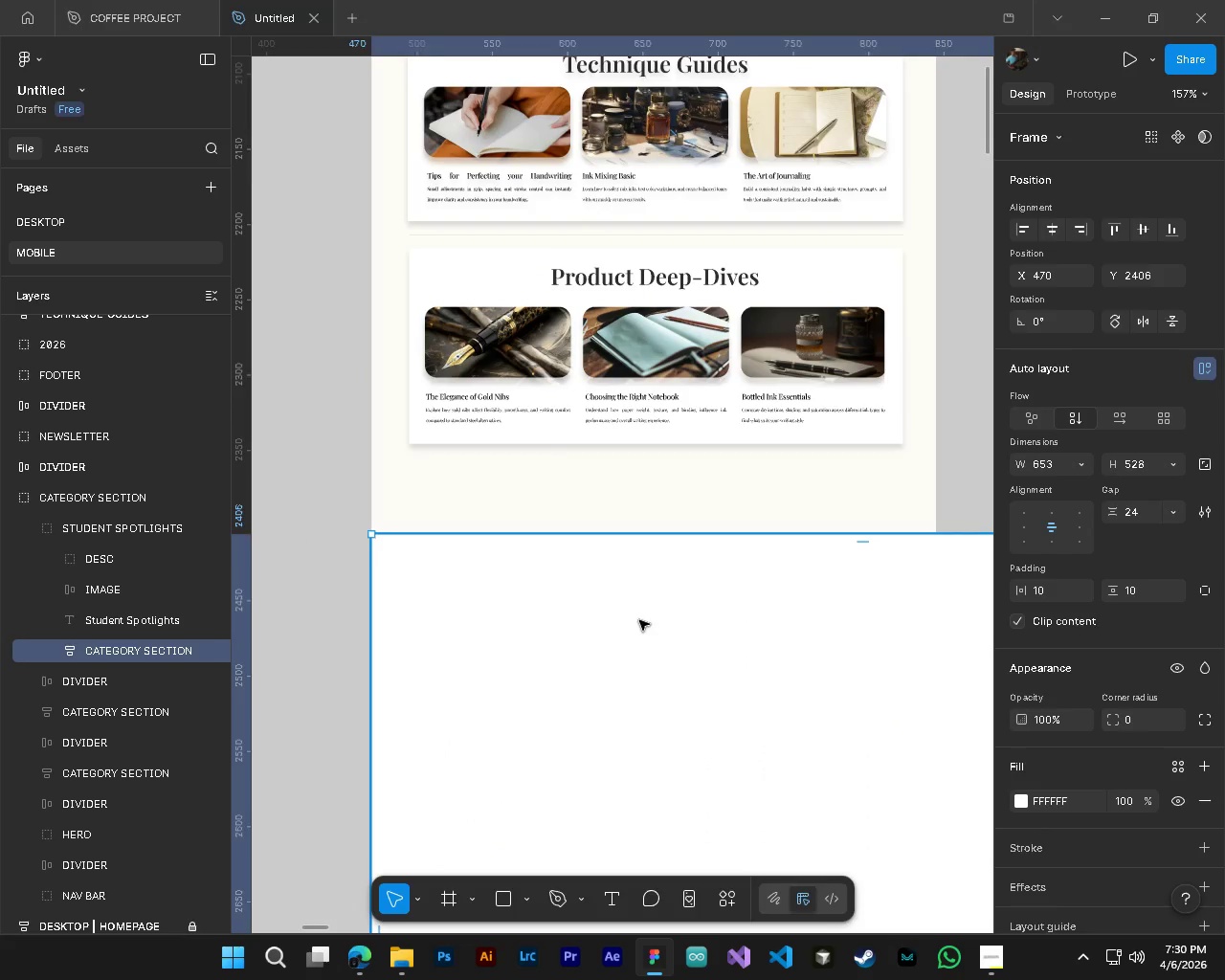 
hold_key(key=AltLeft, duration=0.92)
 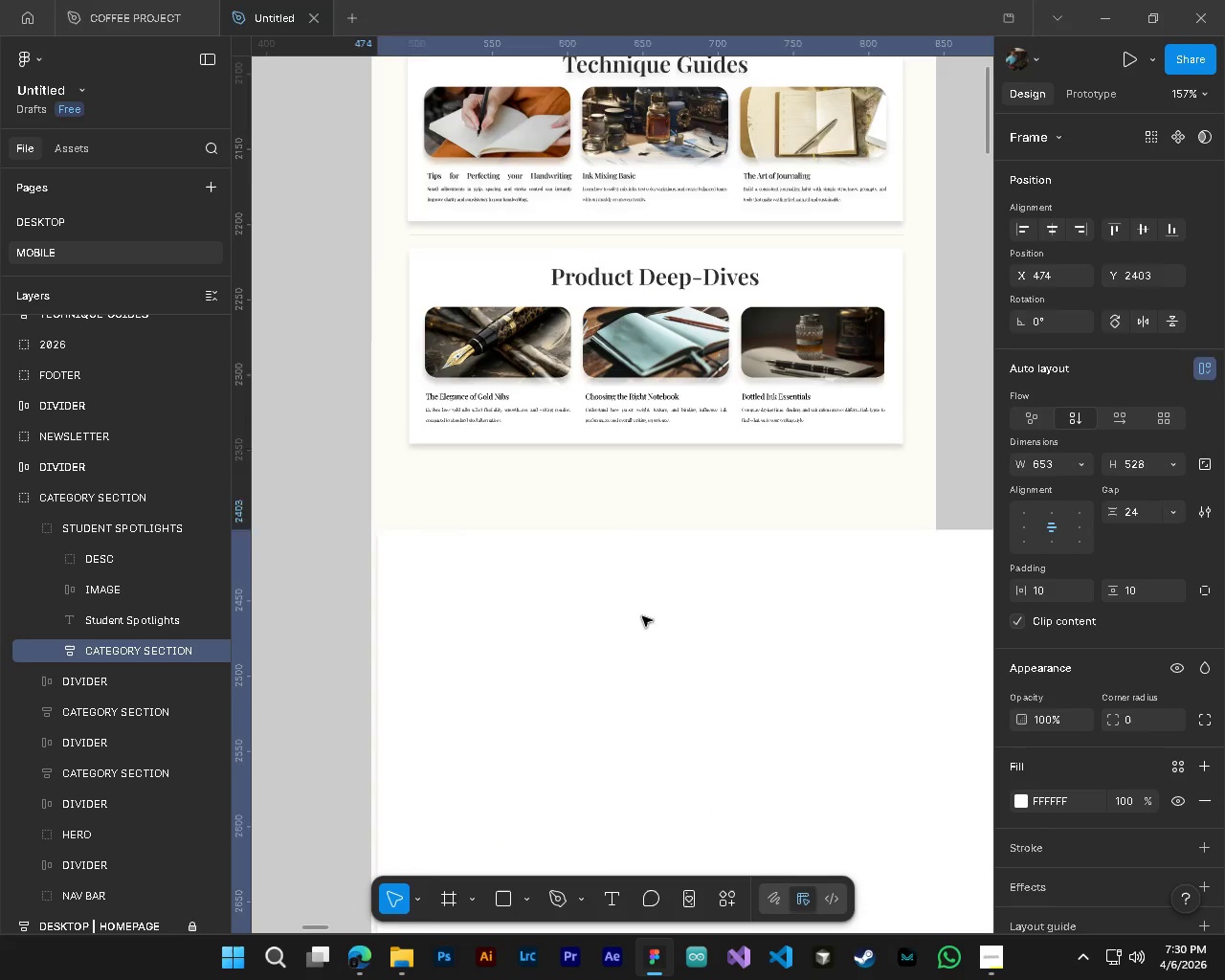 
left_click_drag(start_coordinate=[586, 664], to_coordinate=[623, 600])
 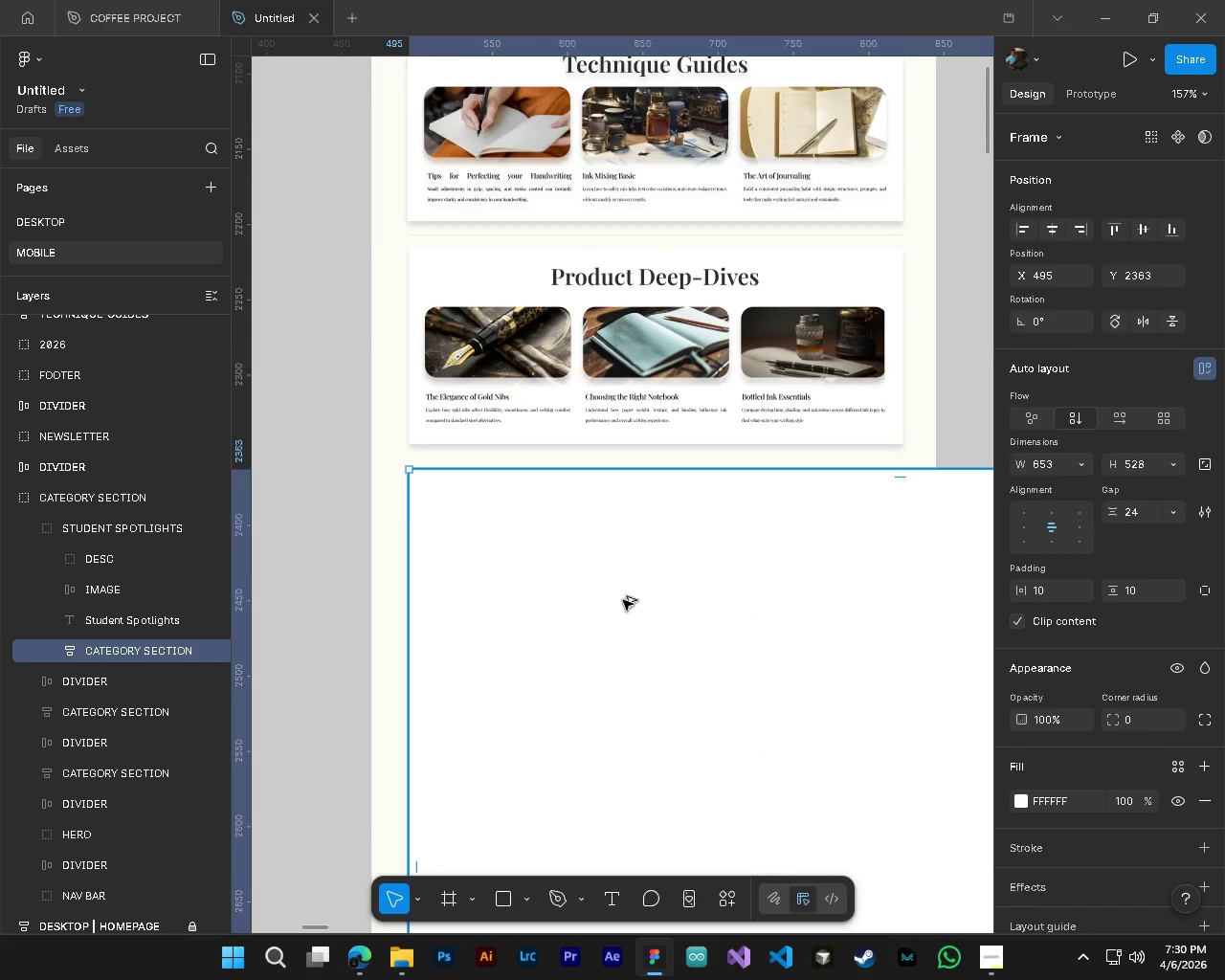 
scroll: coordinate [489, 450], scroll_direction: up, amount: 13.0
 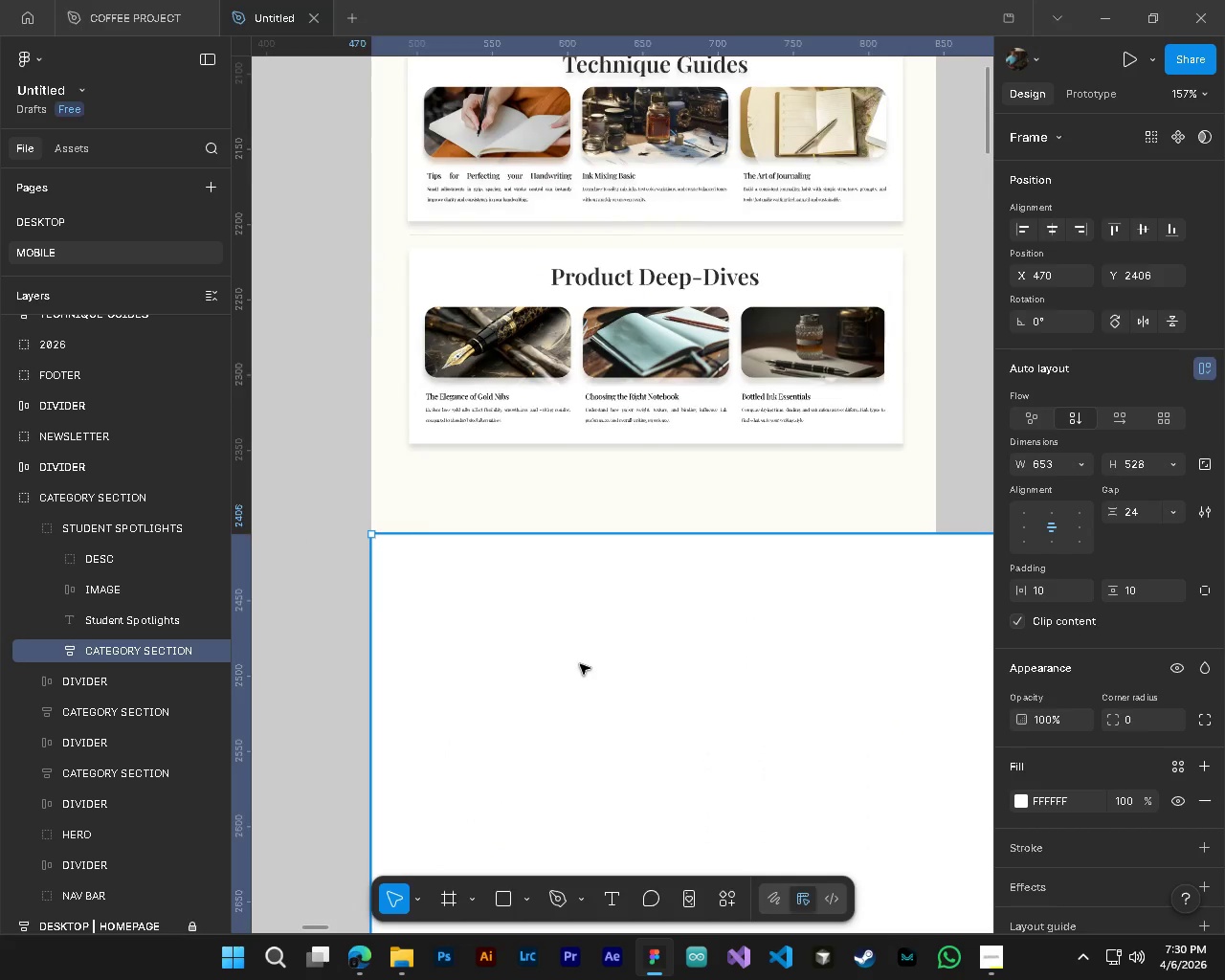 
hold_key(key=AltLeft, duration=0.75)
hold_key(key=ControlLeft, duration=0.77)
scroll: coordinate [629, 597], scroll_direction: down, amount: 9.0
 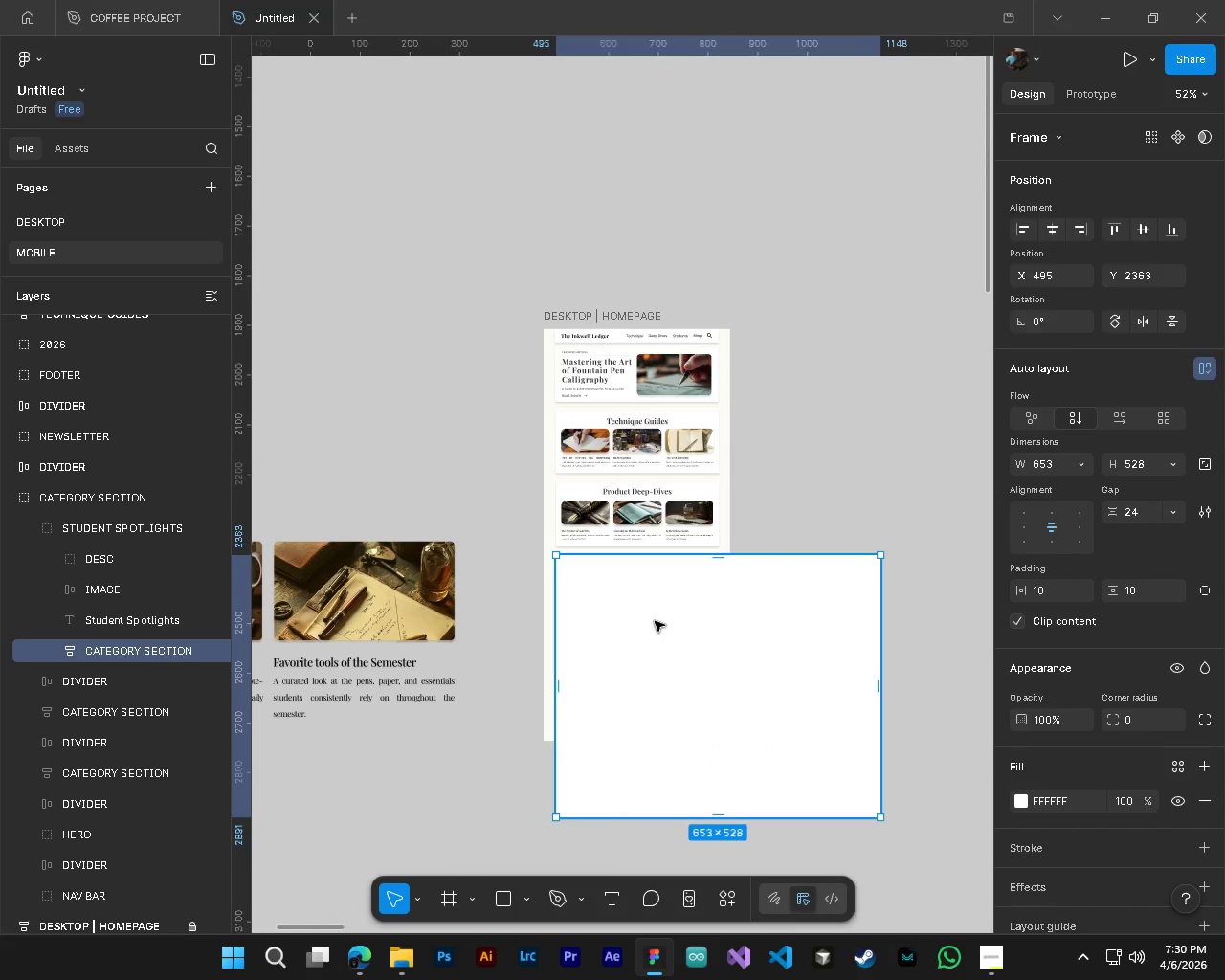 
hold_key(key=ControlLeft, duration=1.92)
 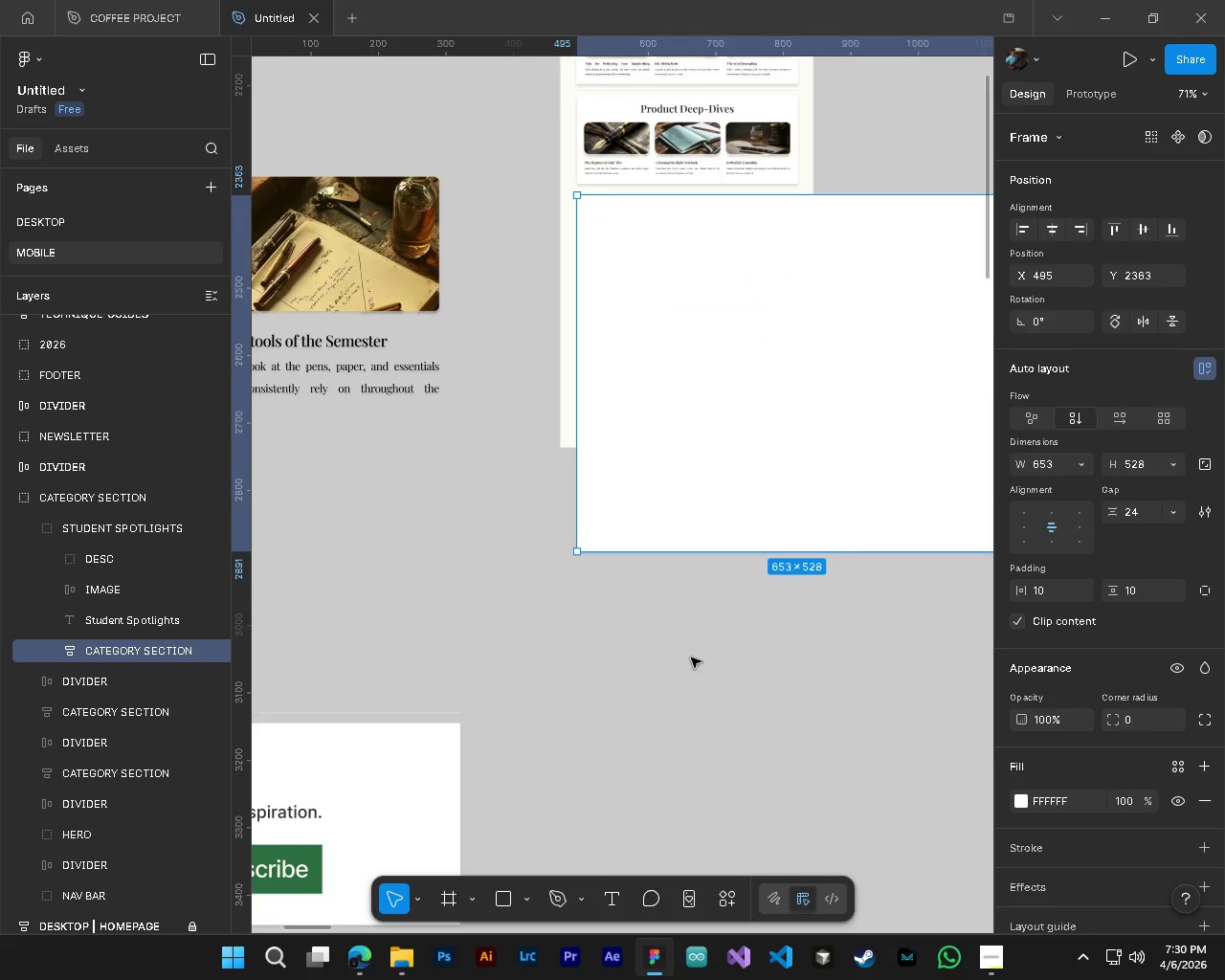 
hold_key(key=AltLeft, duration=1.47)
 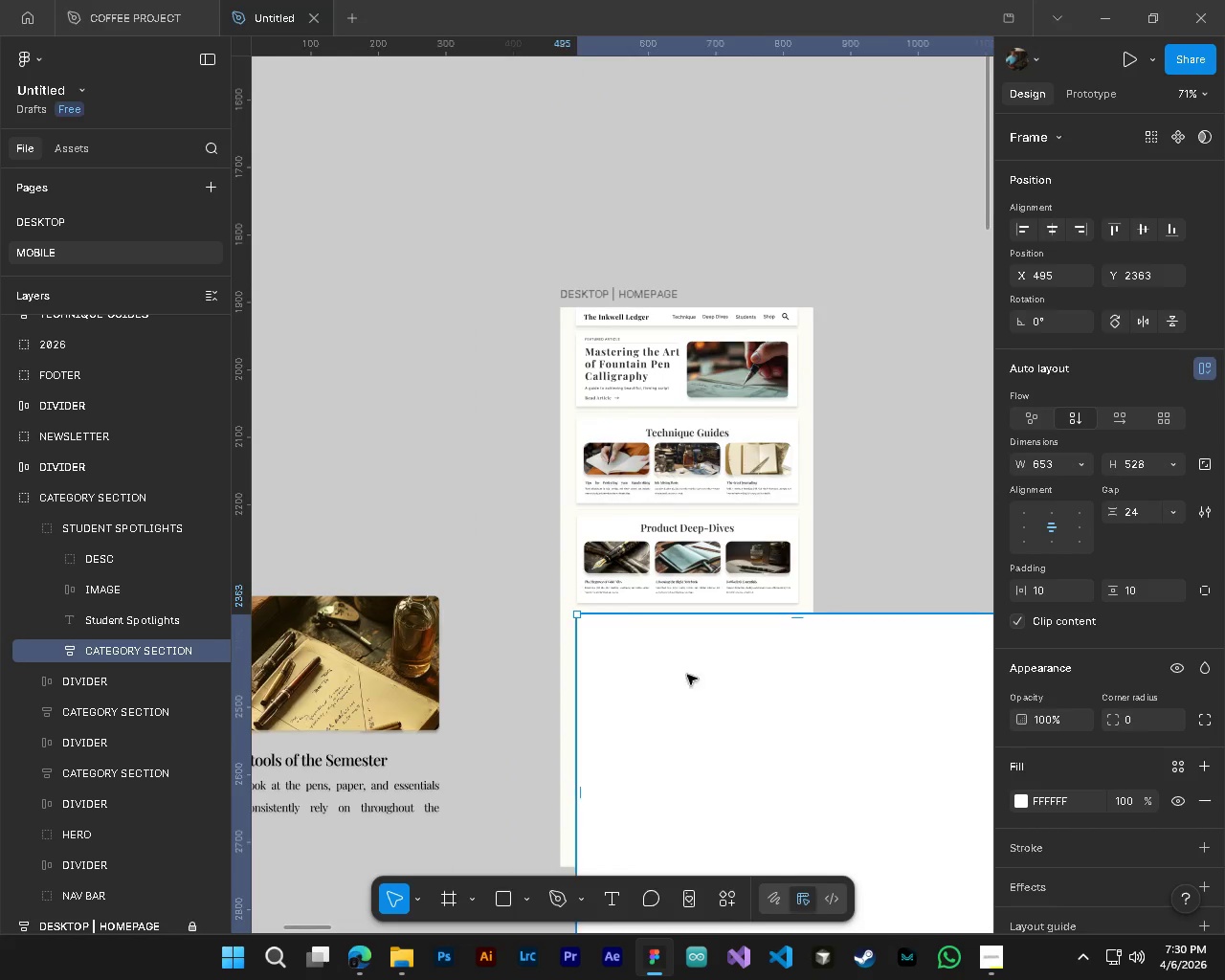 
key(Alt+Control+AltLeft)
 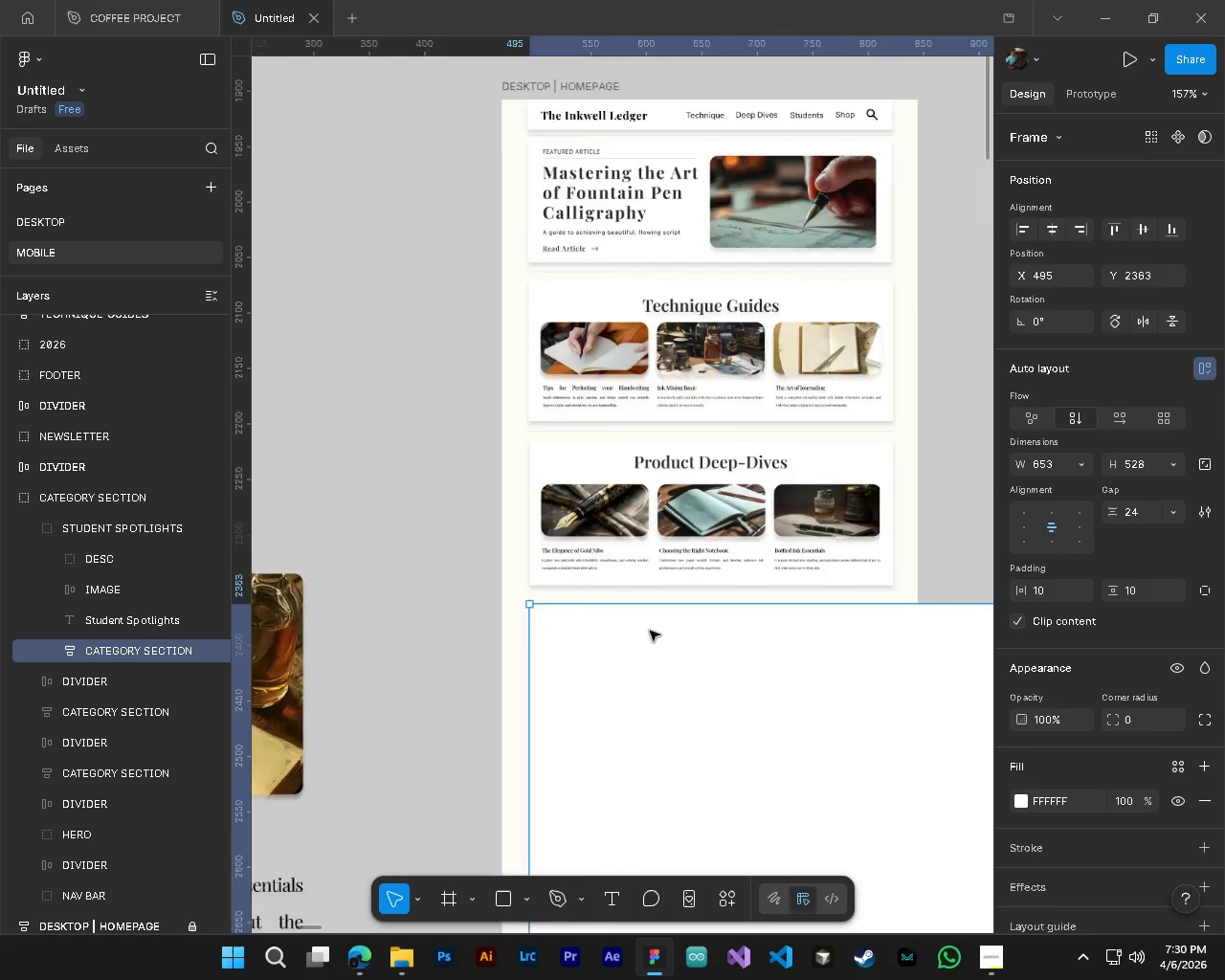 
key(Alt+Control+AltLeft)
 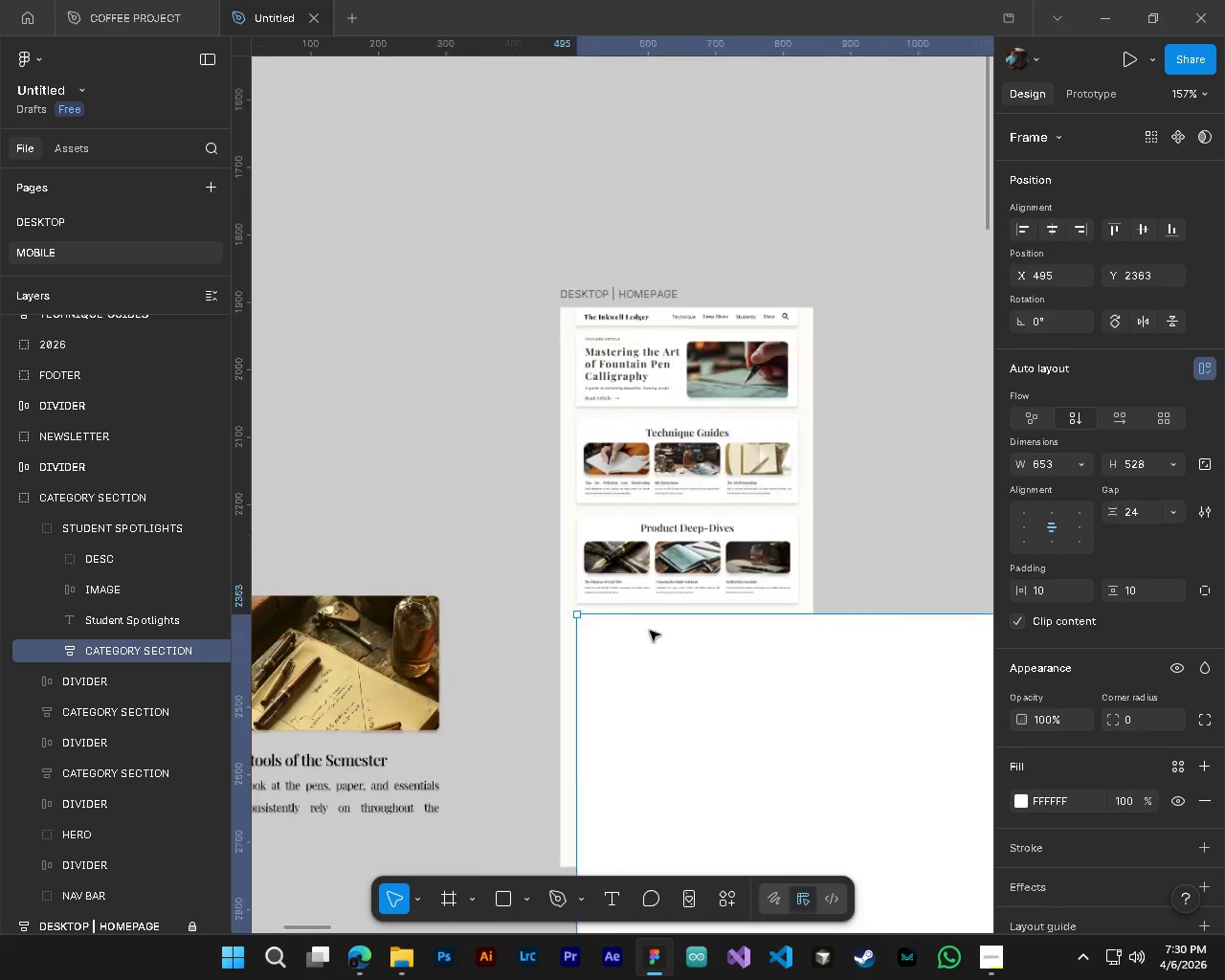 
key(Alt+Control+AltLeft)
 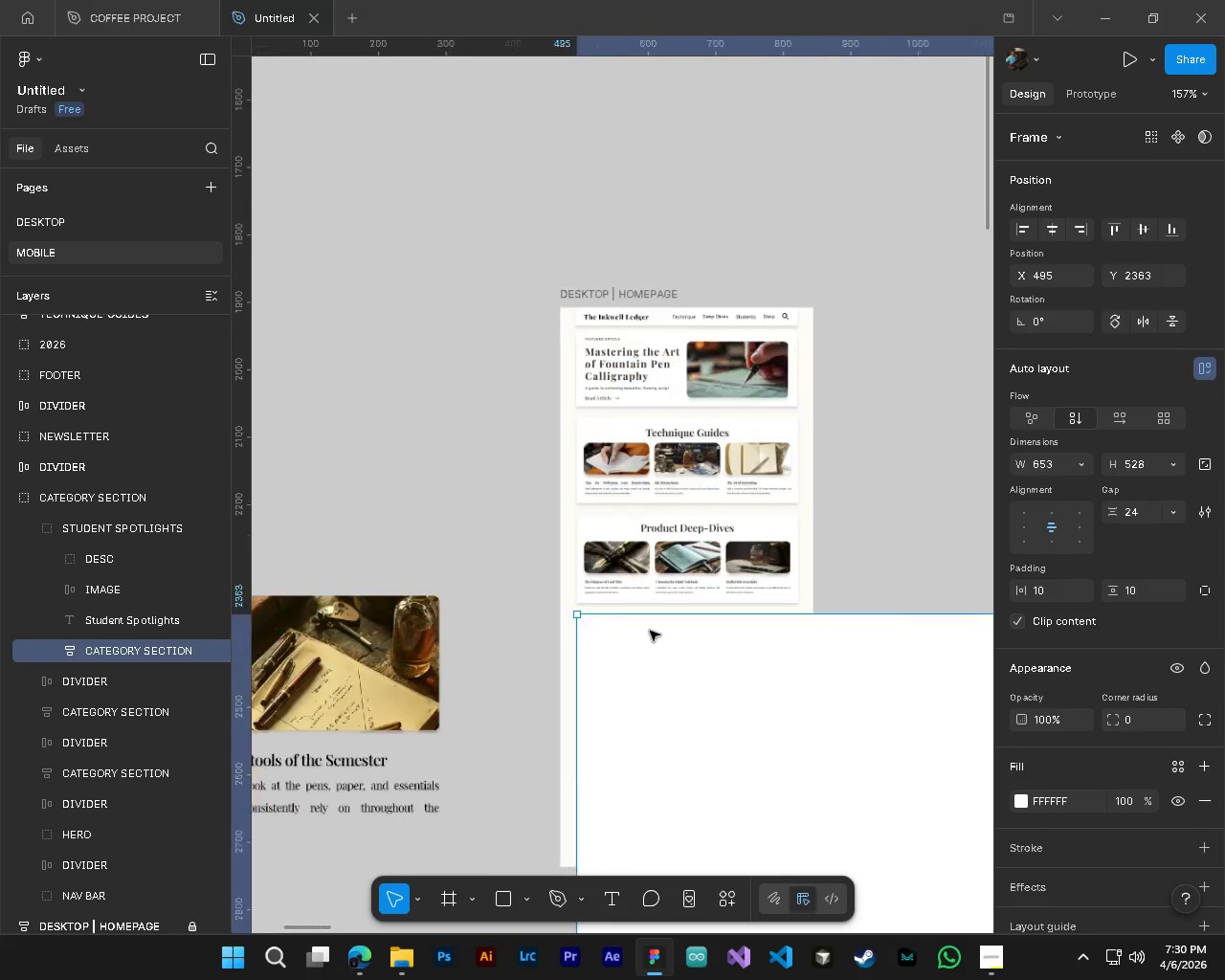 
key(Alt+Control+AltLeft)
 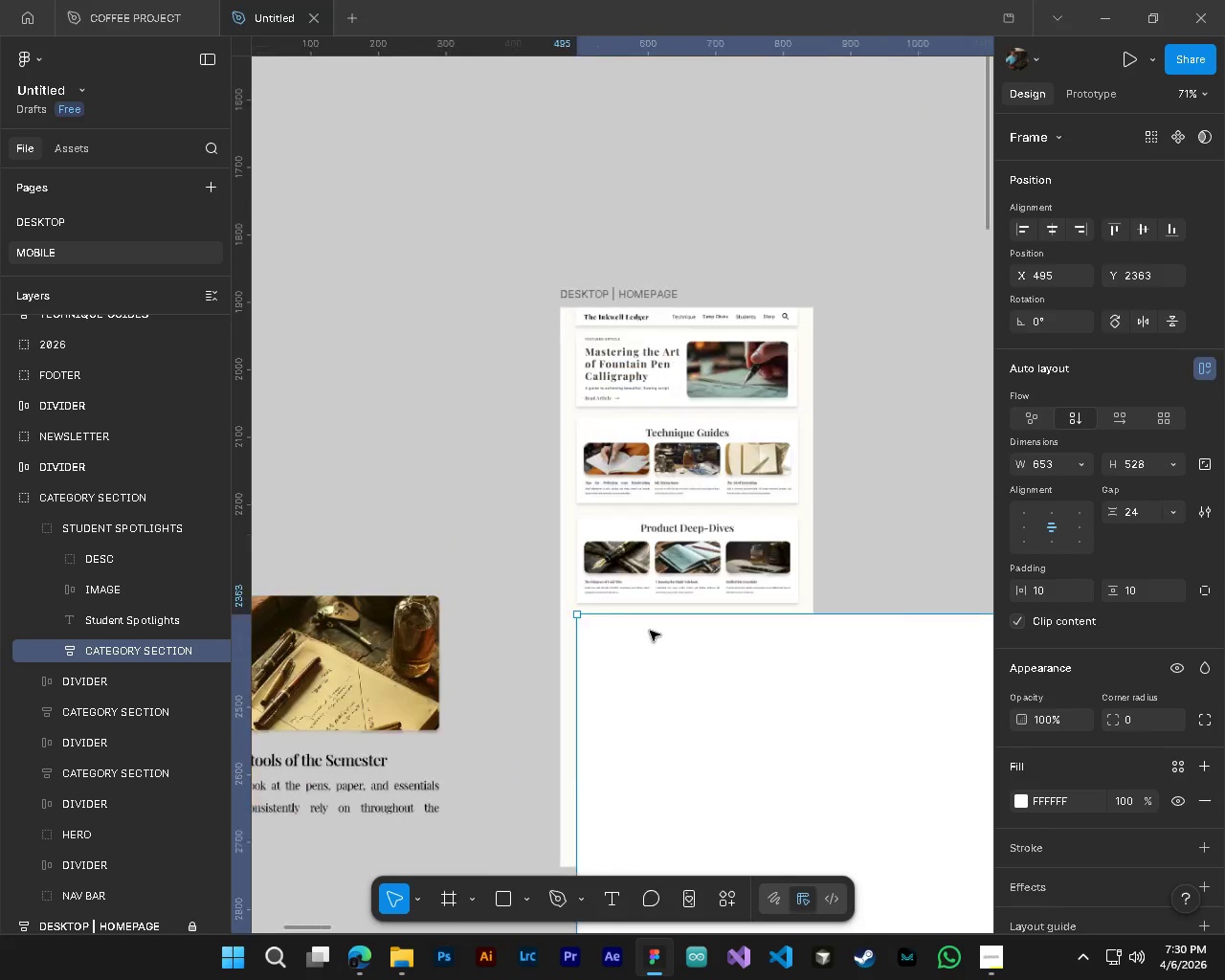 
key(Alt+Control+AltLeft)
 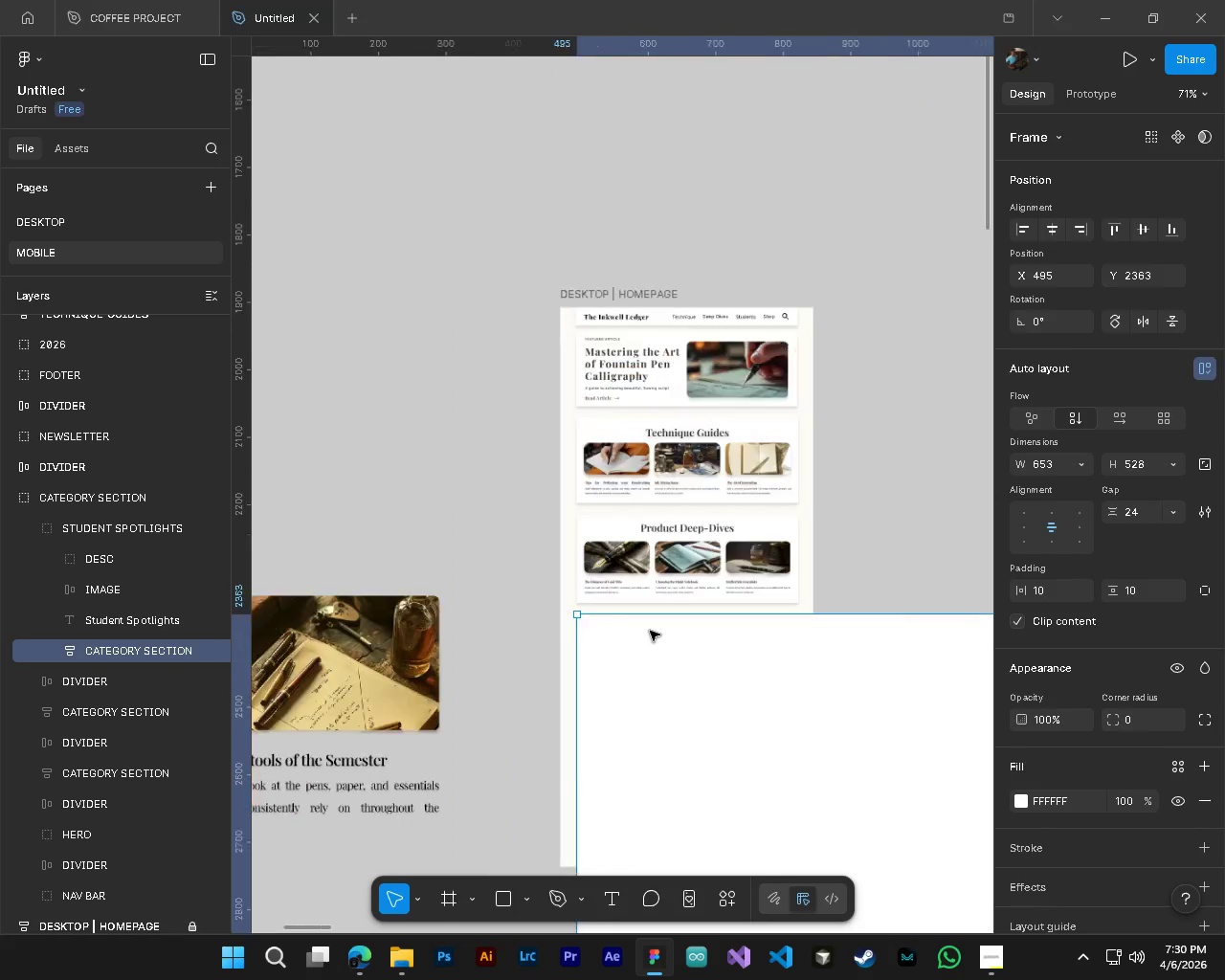 
key(Alt+Control+AltLeft)
 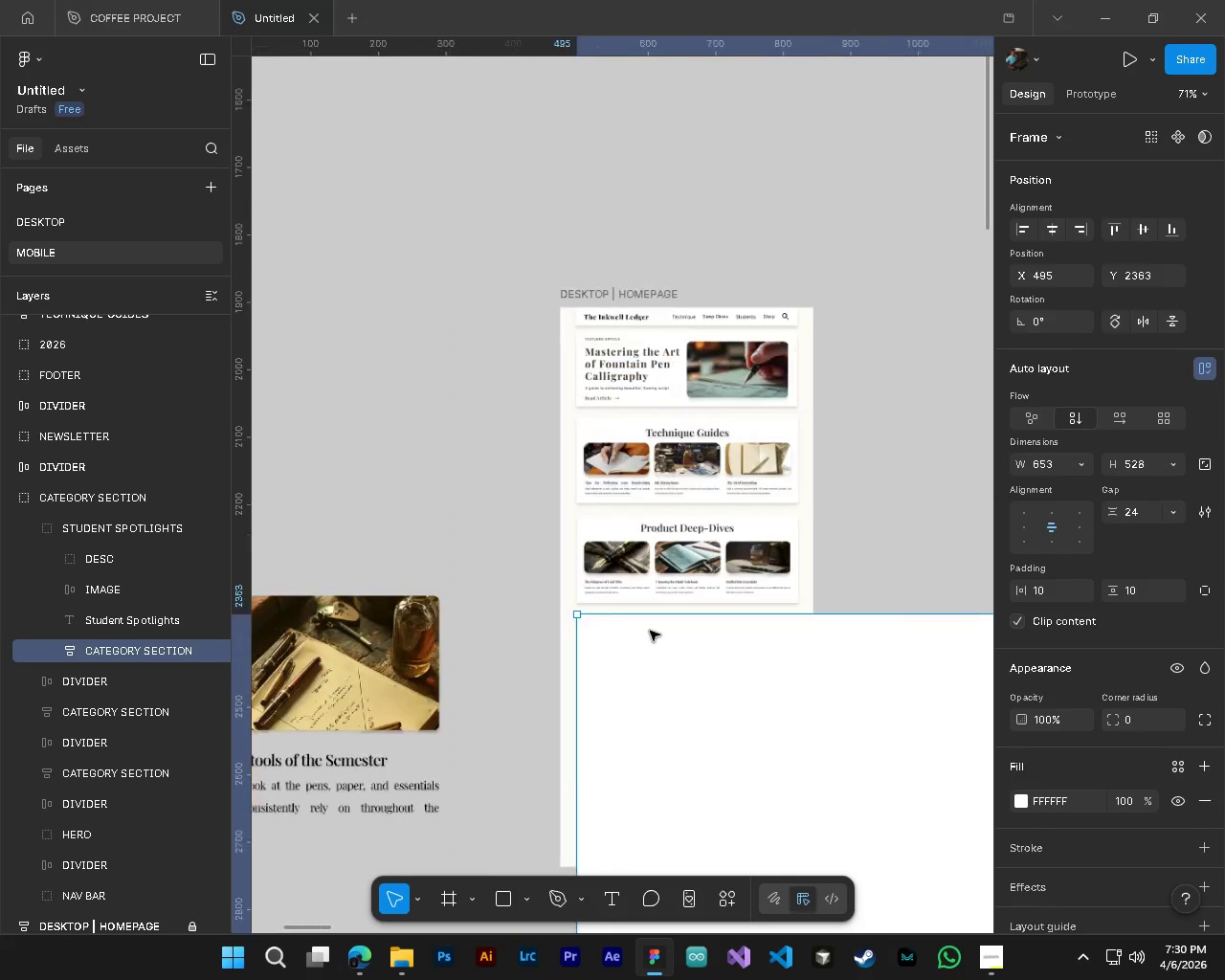 
key(Alt+Control+AltLeft)
 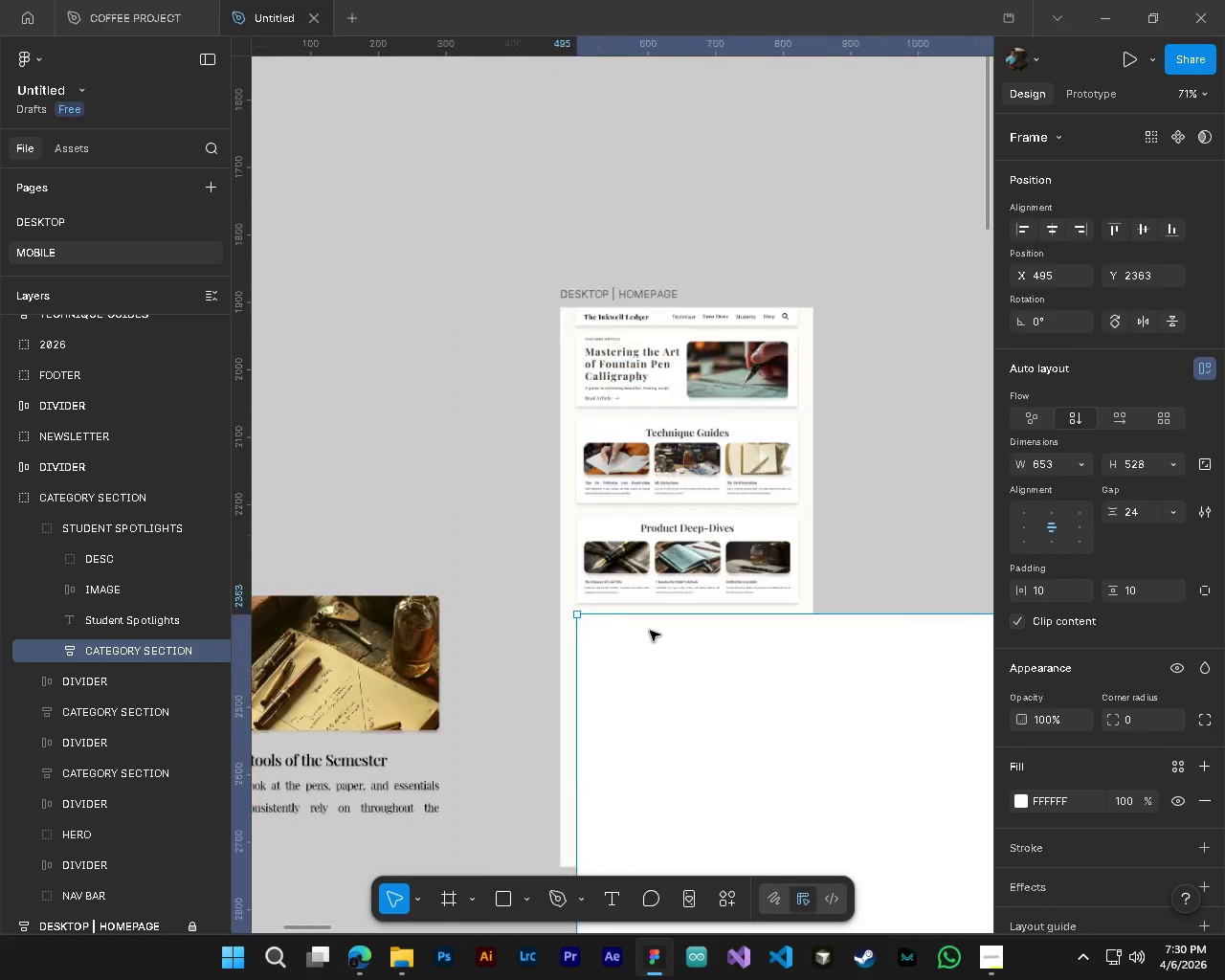 
key(Alt+Control+AltLeft)
 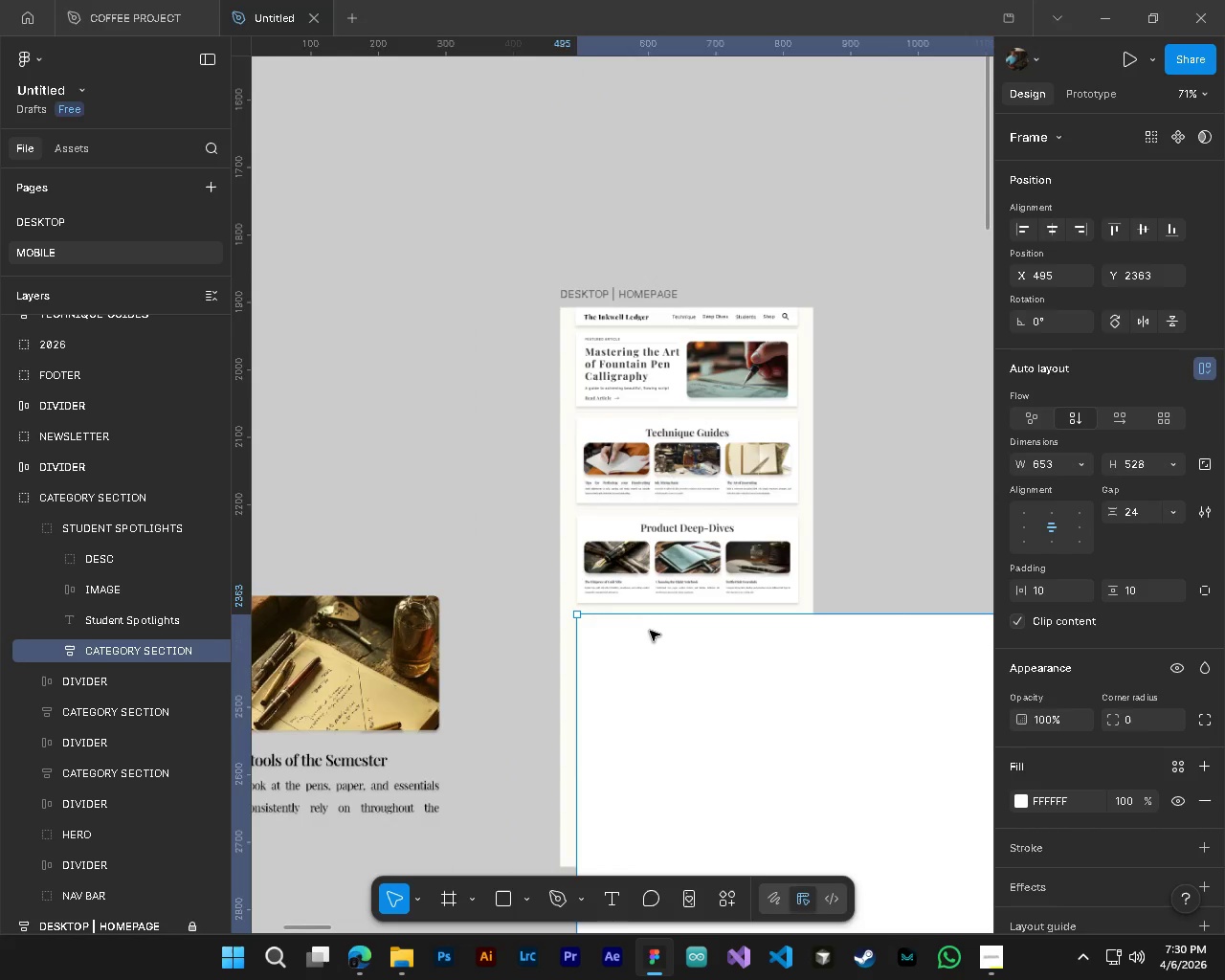 
key(Alt+Control+AltLeft)
 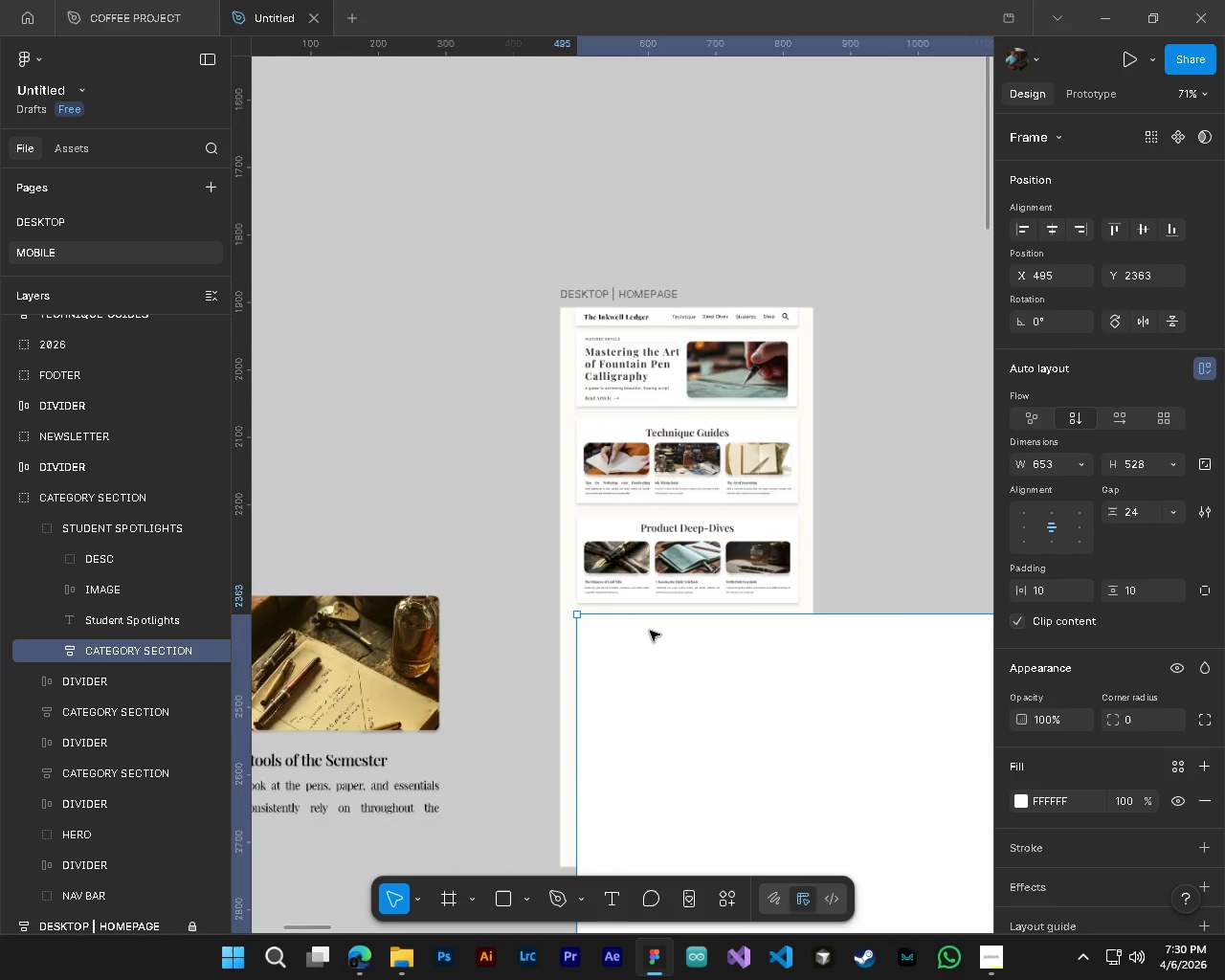 
key(Alt+Control+AltLeft)
 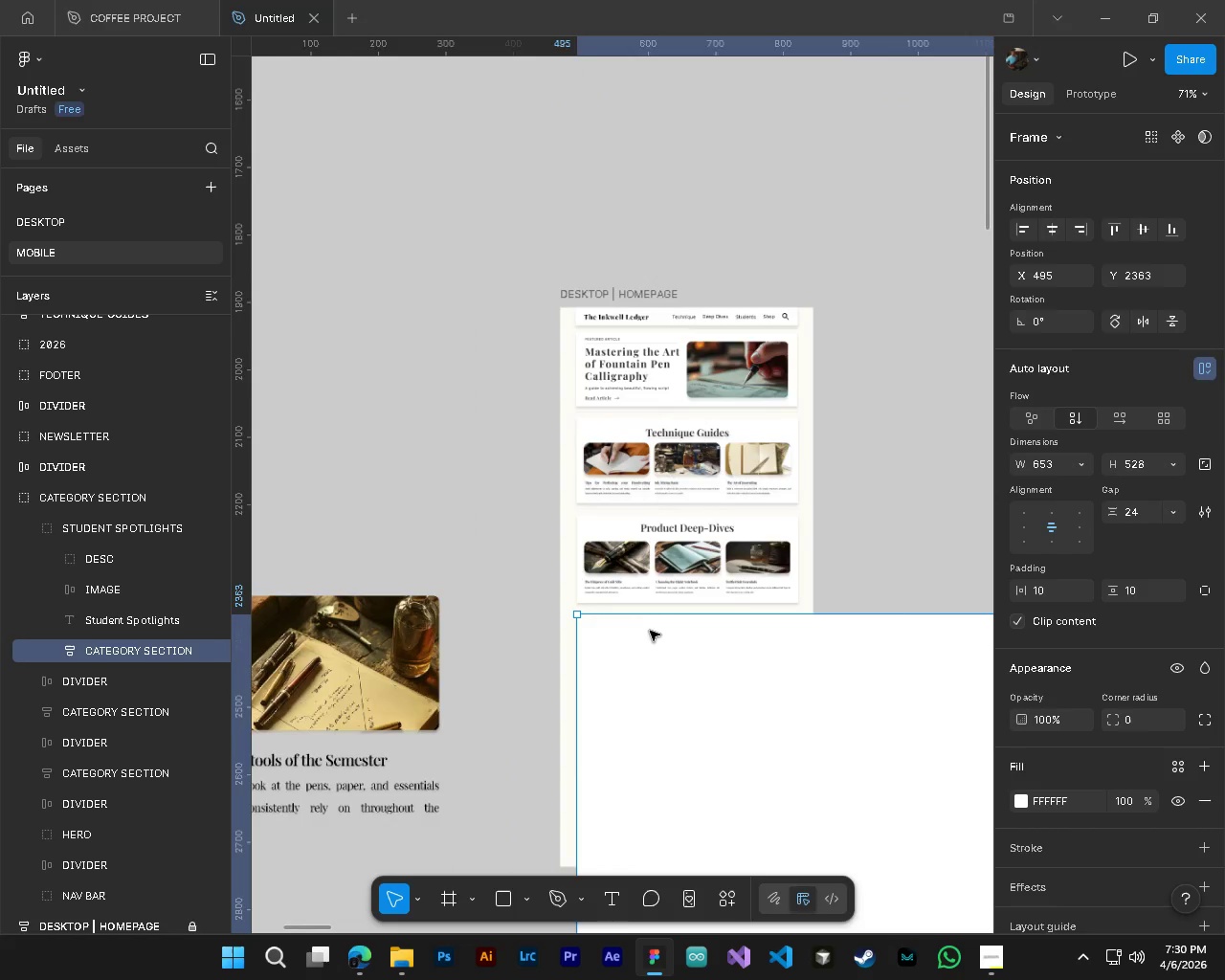 
key(Alt+Control+AltLeft)
 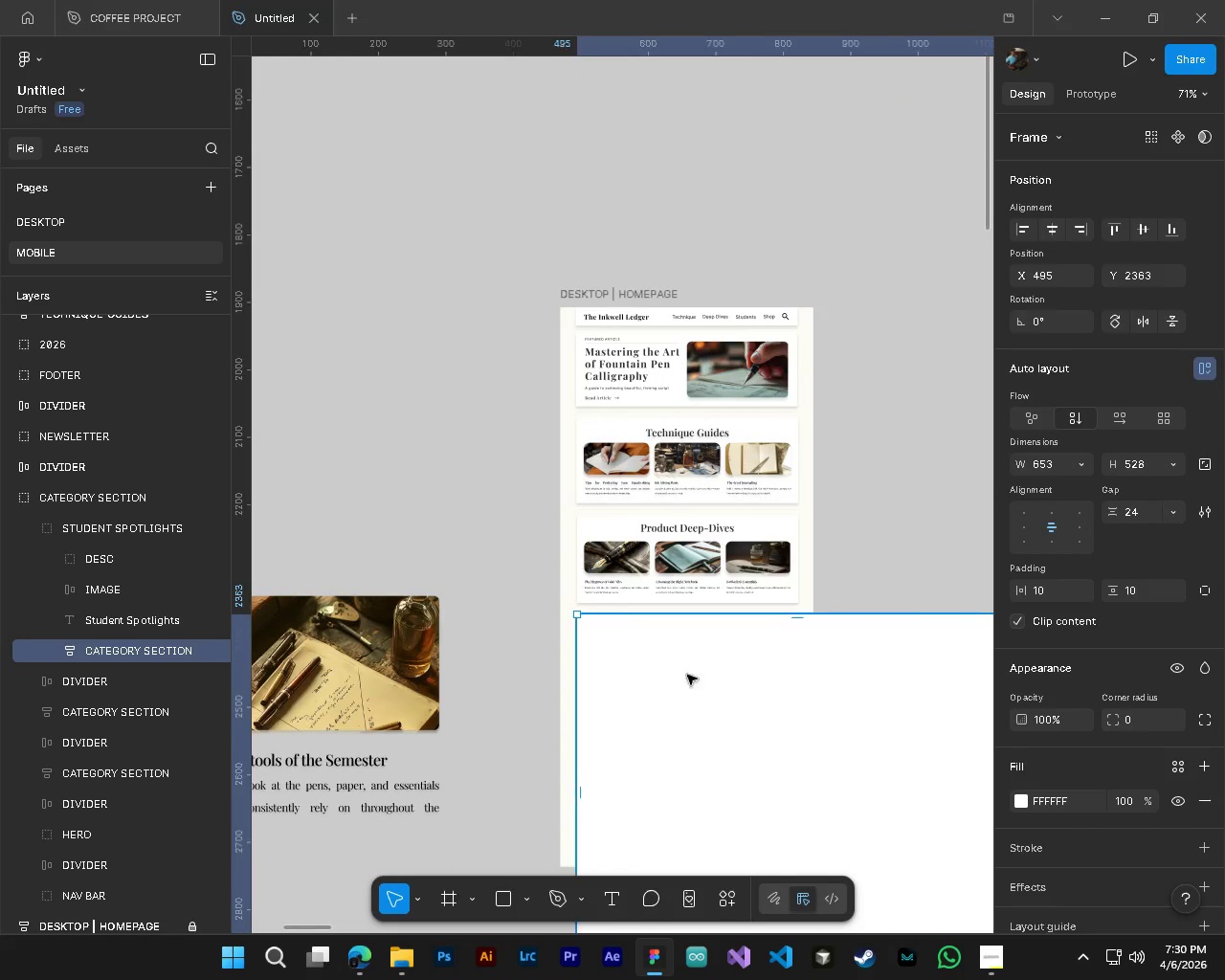 
scroll: coordinate [650, 631], scroll_direction: up, amount: 4.0
 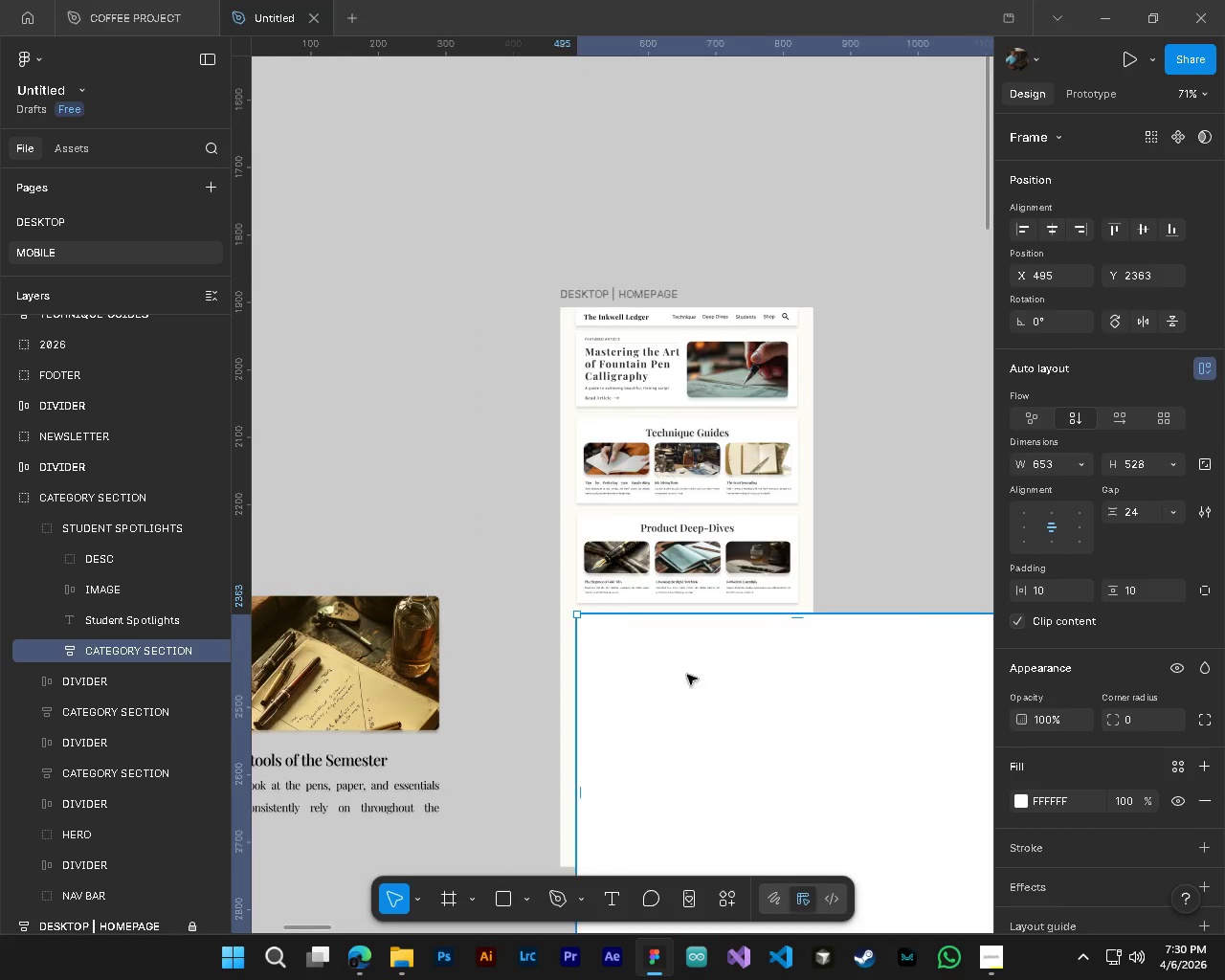 
key(Alt+Control+AltLeft)
 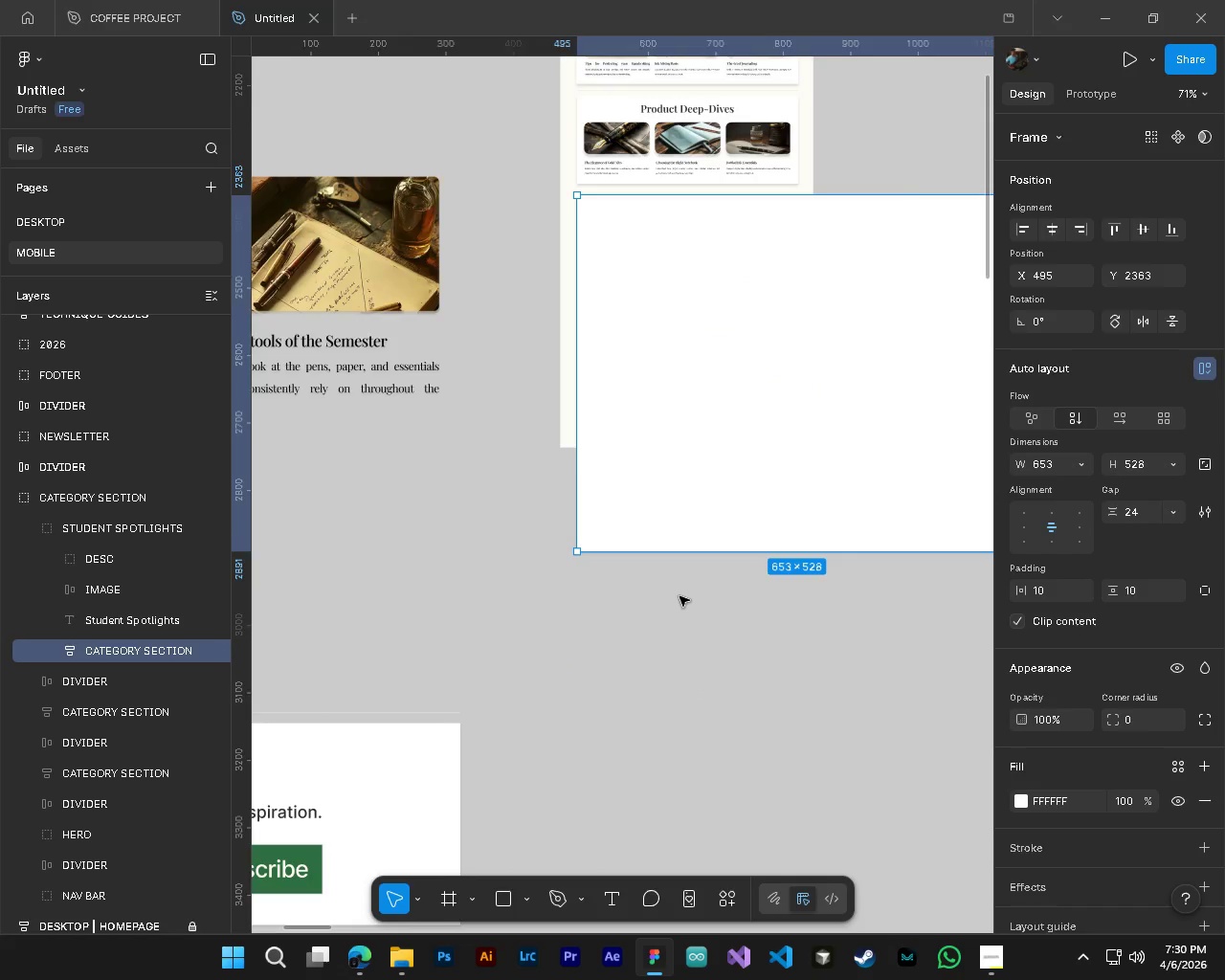 
hold_key(key=ControlLeft, duration=0.31)
scroll: coordinate [679, 596], scroll_direction: down, amount: 11.0
 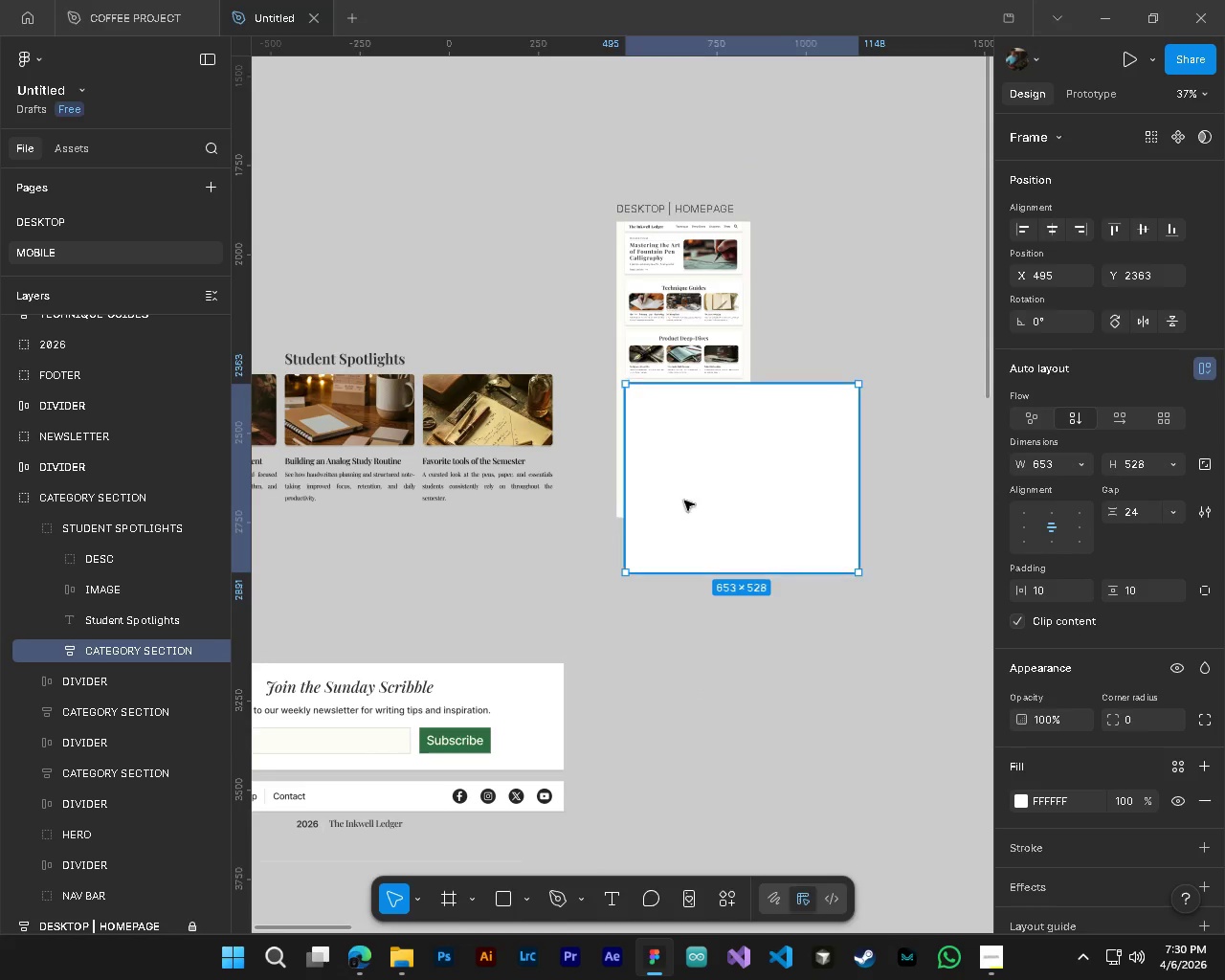 
left_click_drag(start_coordinate=[697, 453], to_coordinate=[694, 491])
 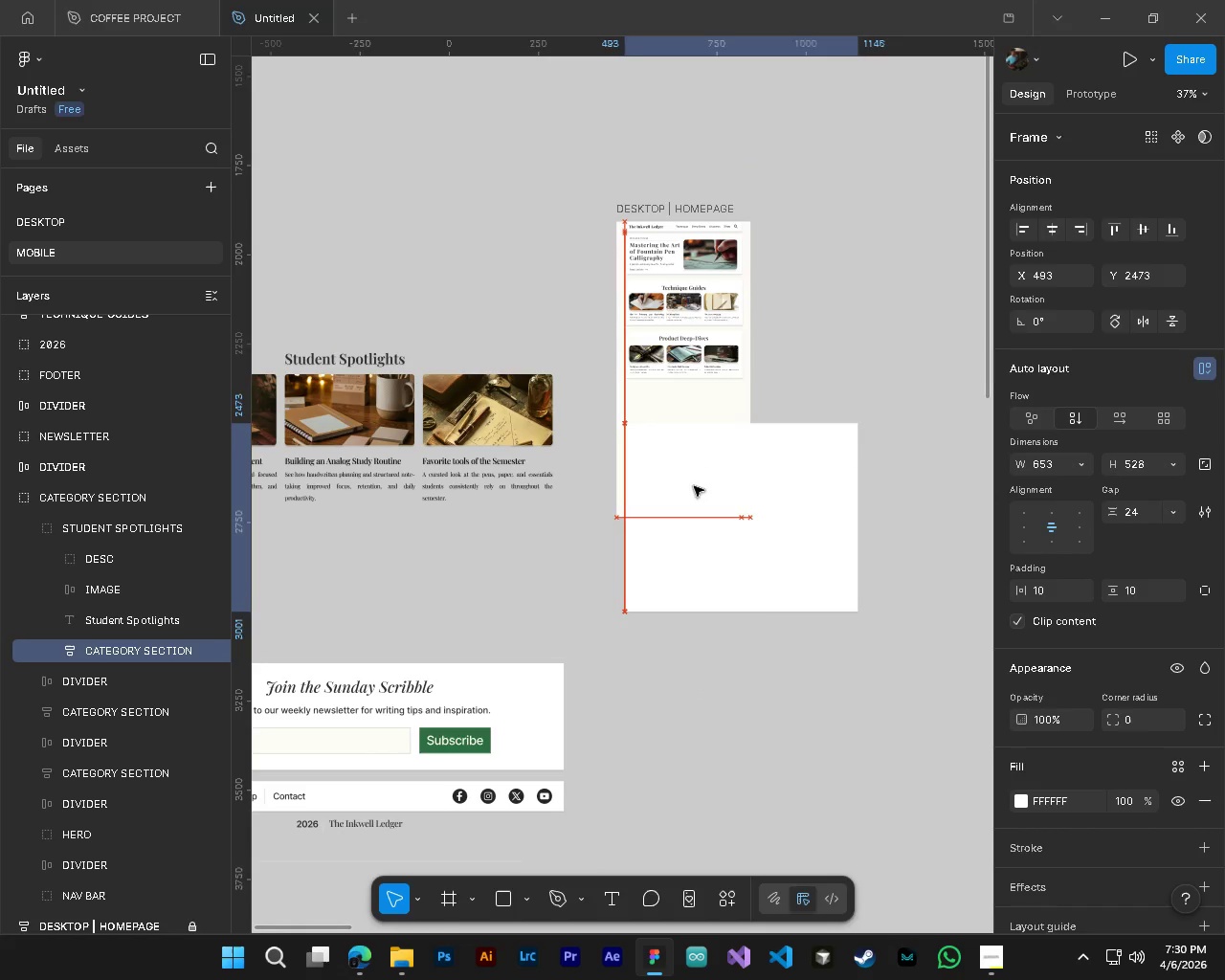 
key(Alt+Control+AltLeft)
 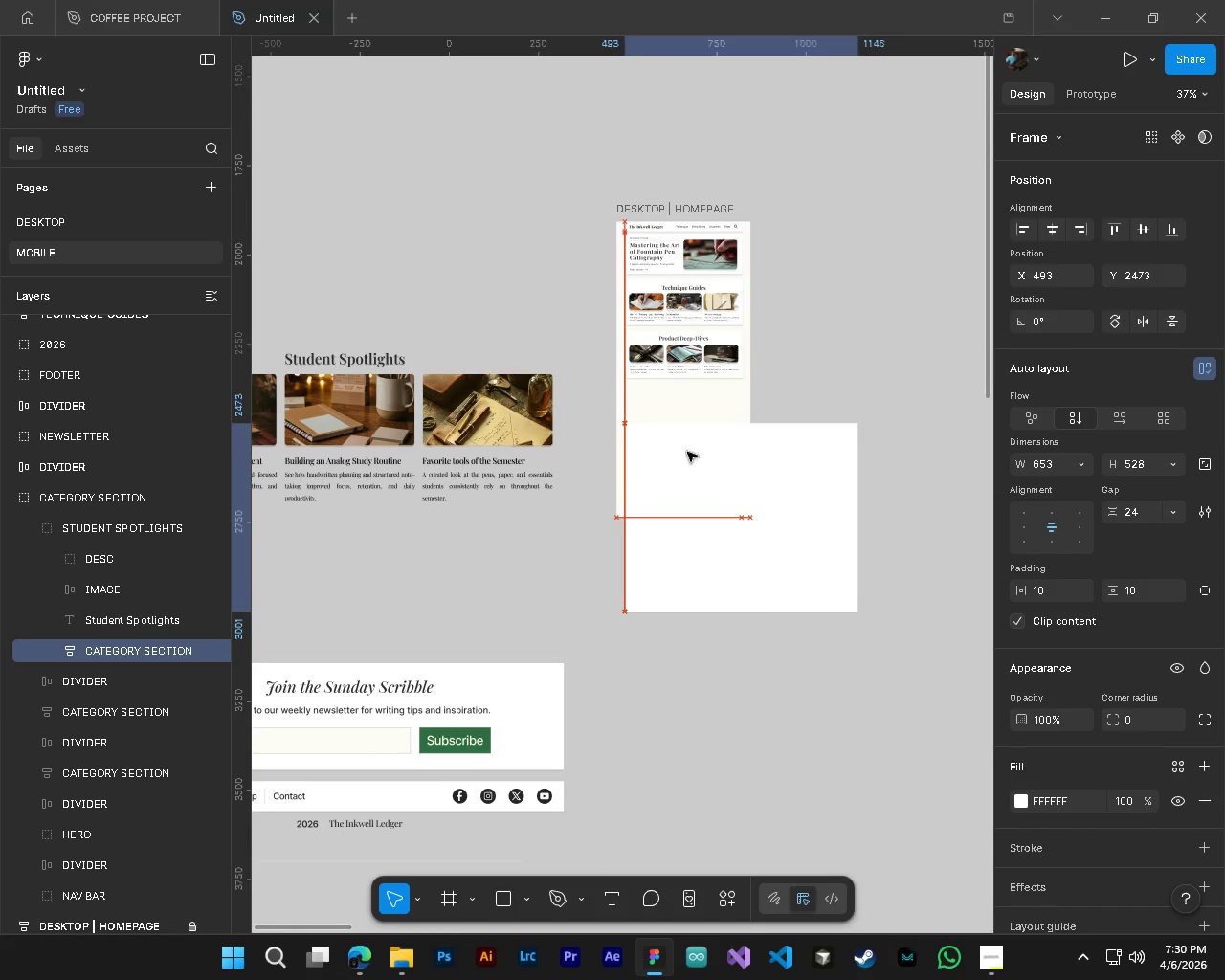 
hold_key(key=ControlLeft, duration=1.23)
 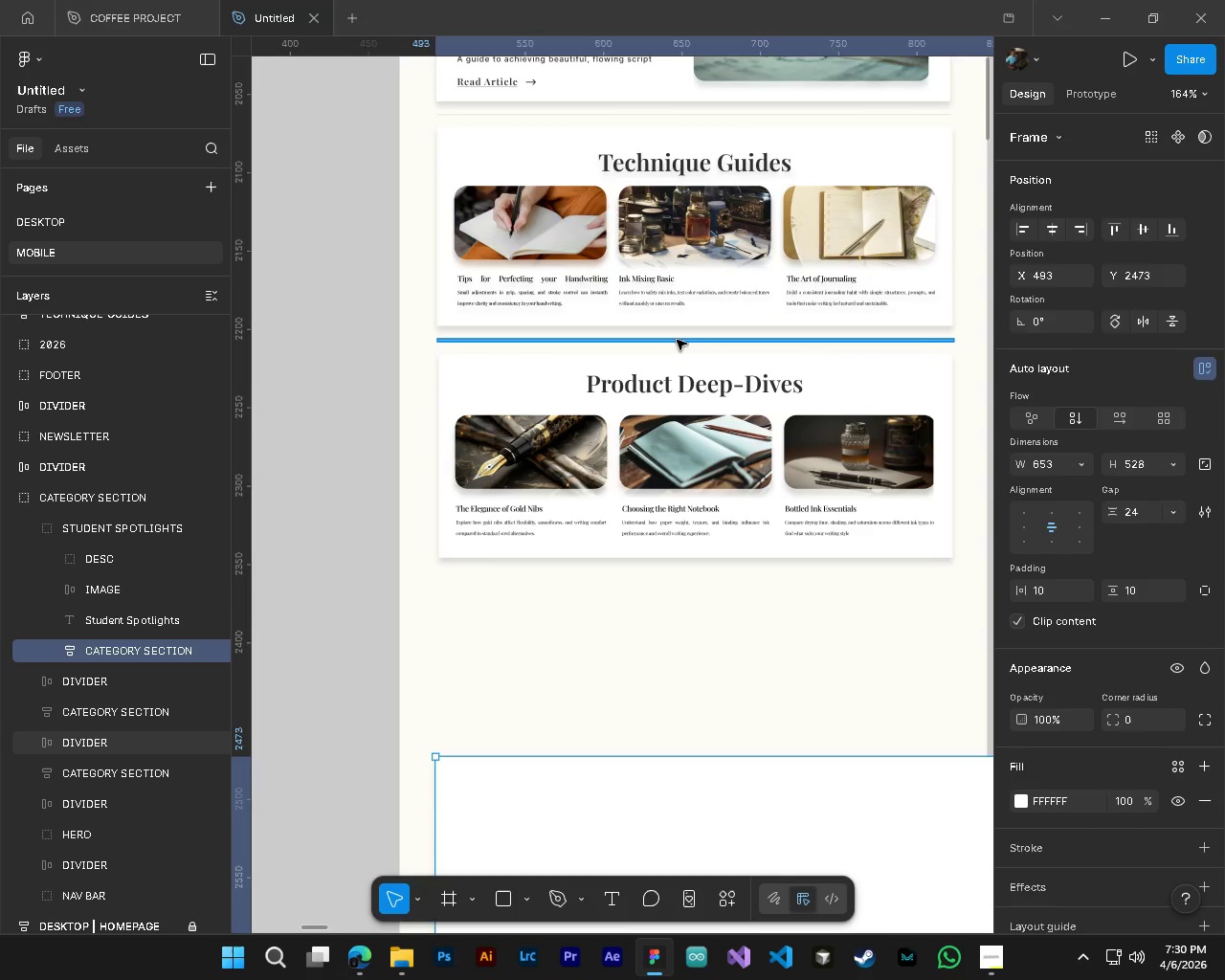 
key(Alt+Control+AltLeft)
 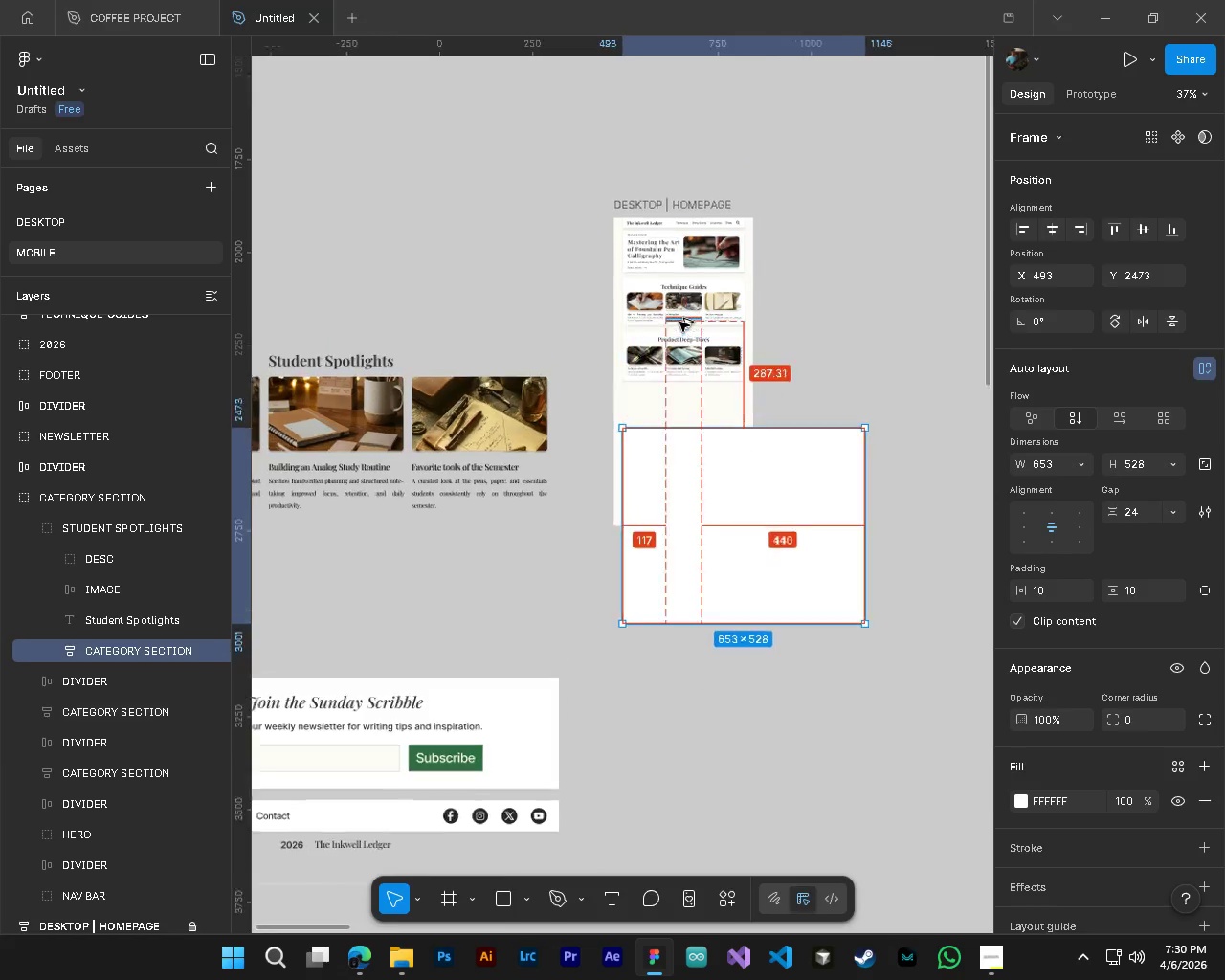 
key(Alt+Control+AltLeft)
 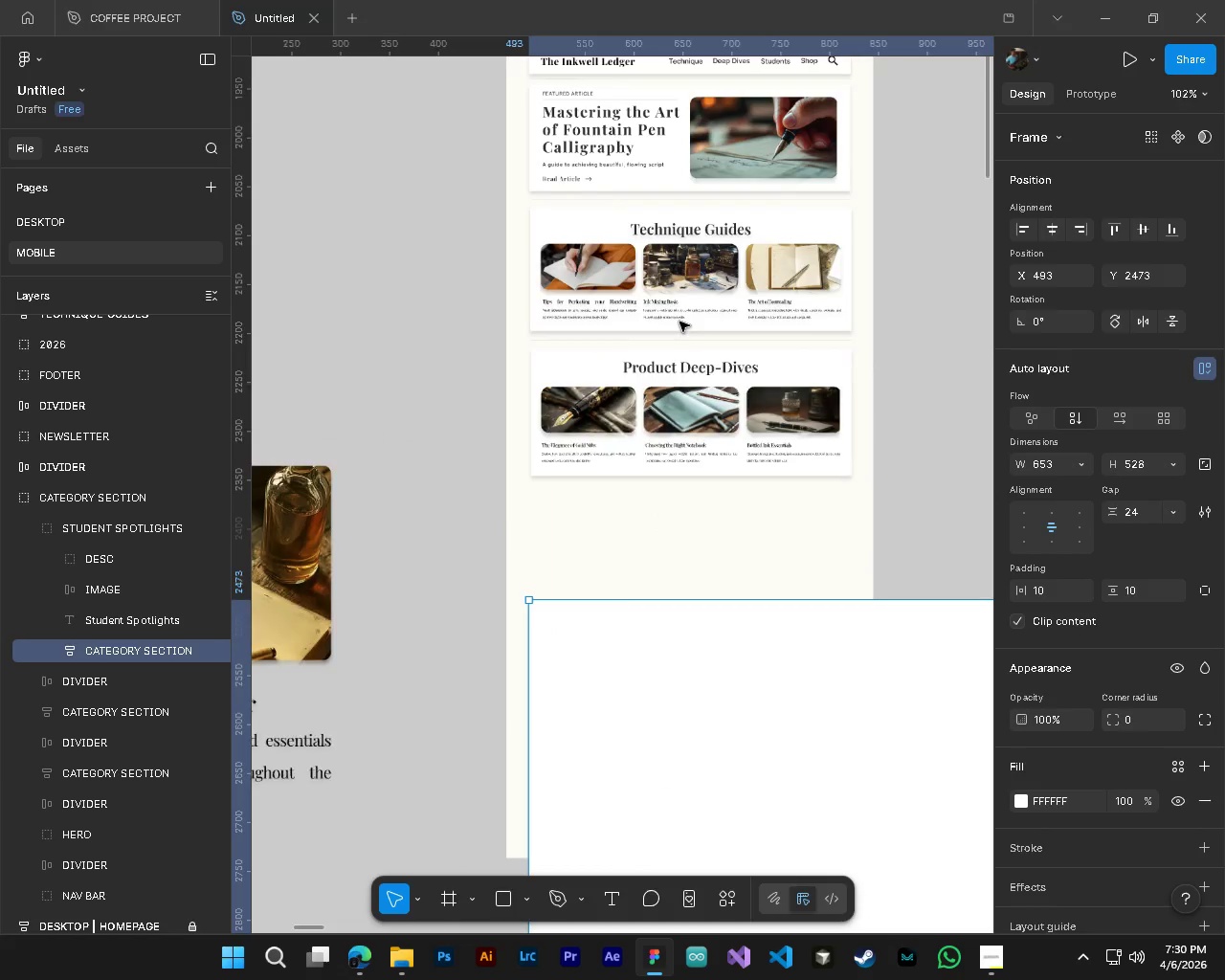 
key(Alt+Control+AltLeft)
 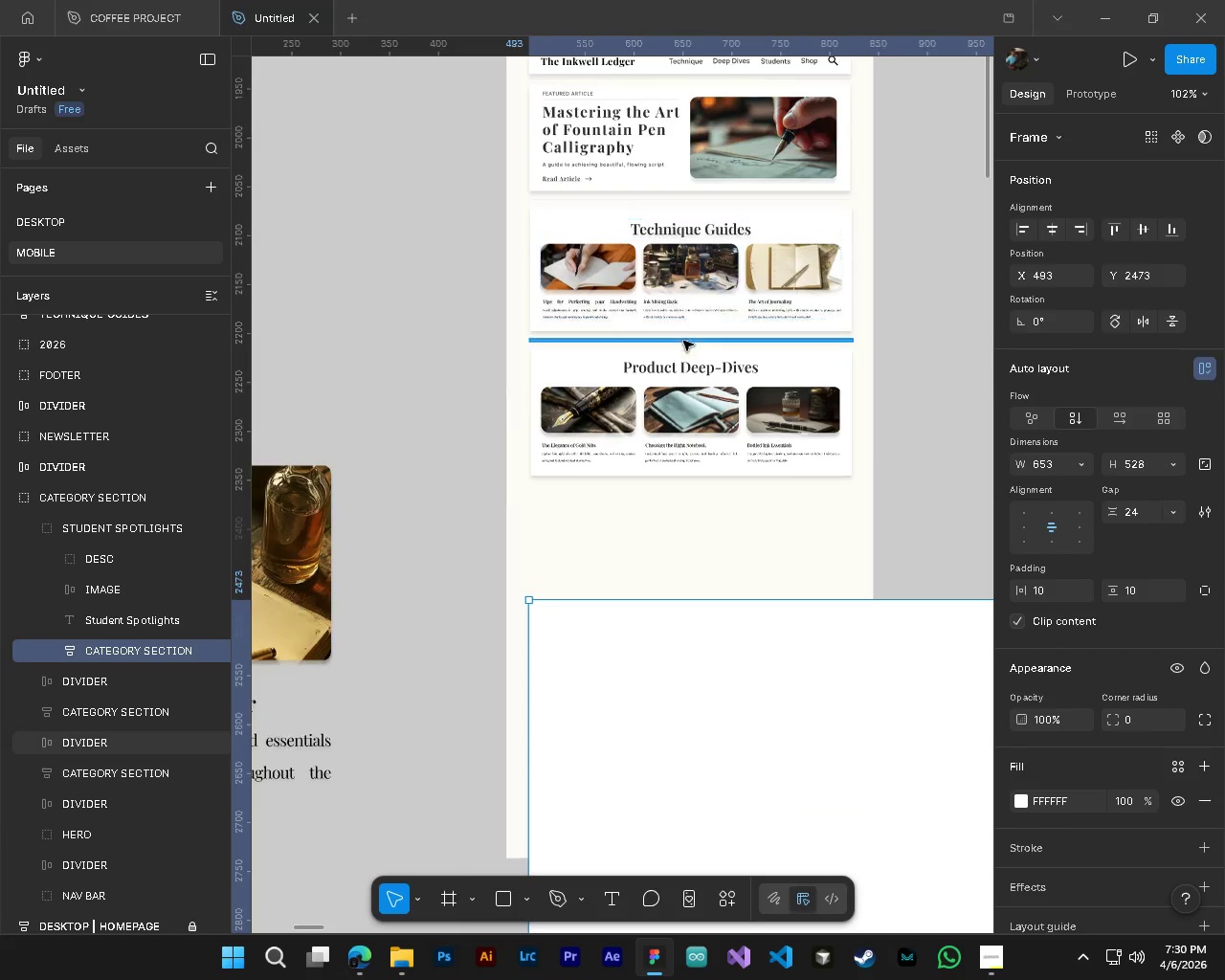 
key(Alt+Control+AltLeft)
 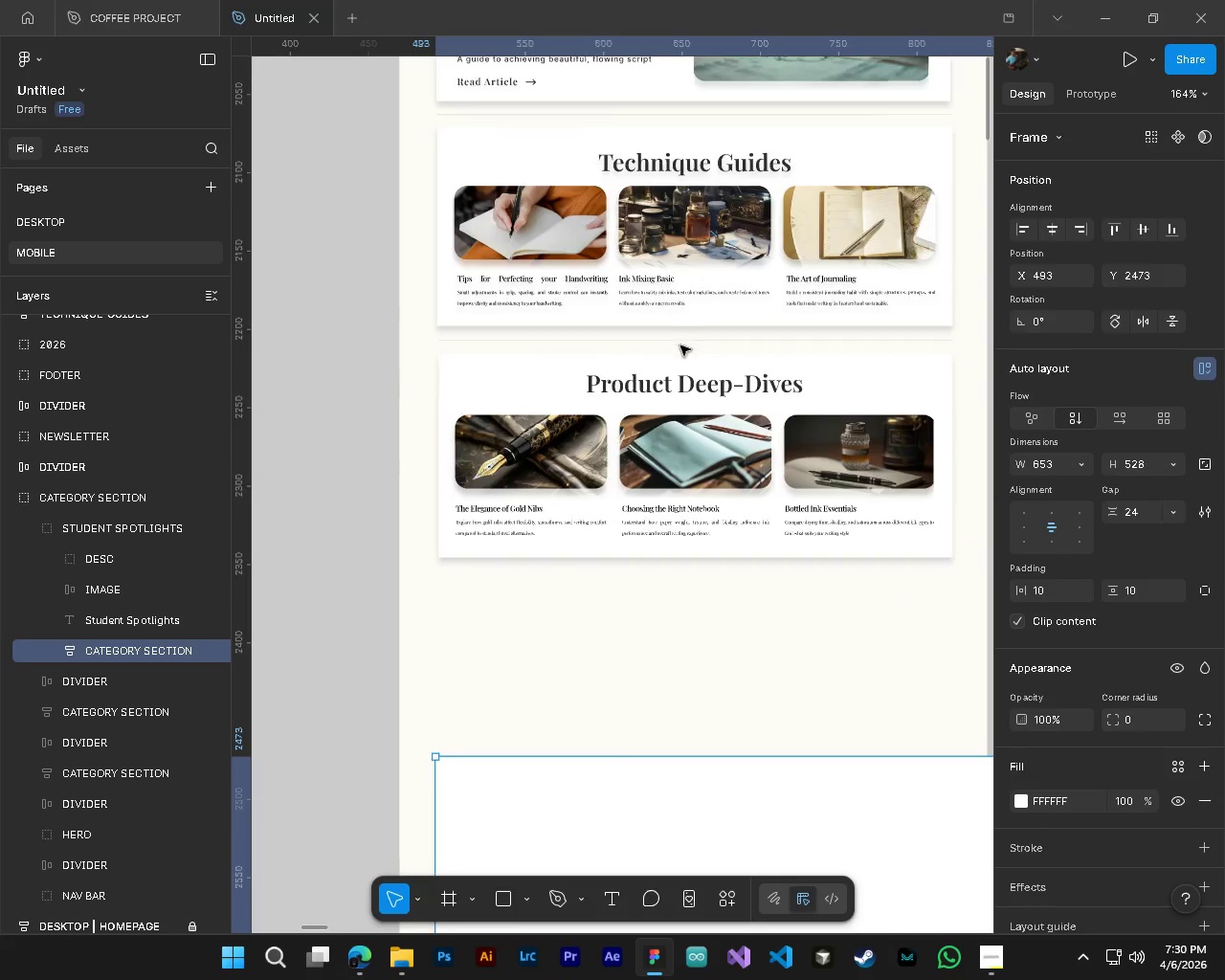 
hold_key(key=ControlLeft, duration=0.83)
 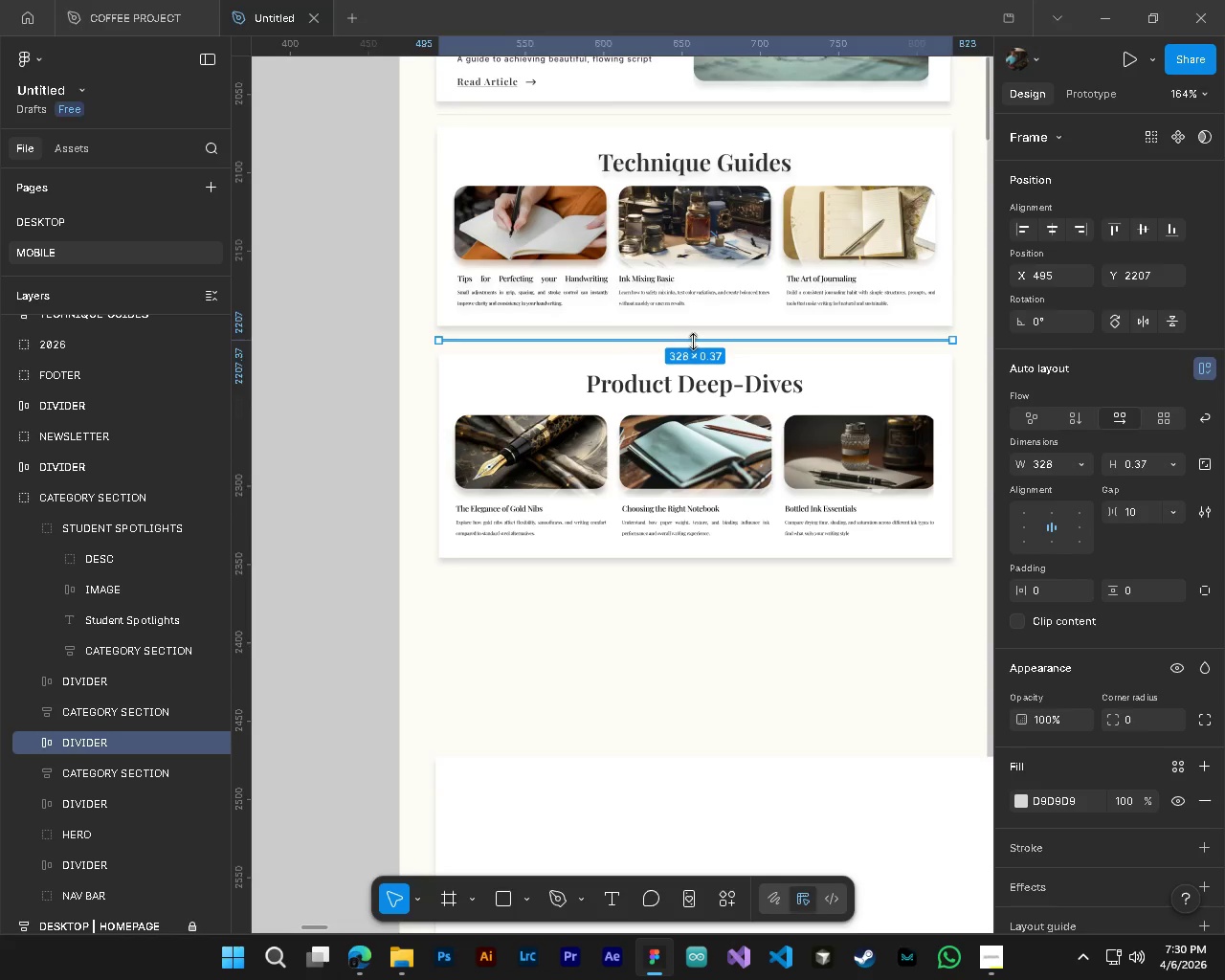 
scroll: coordinate [683, 341], scroll_direction: up, amount: 13.0
 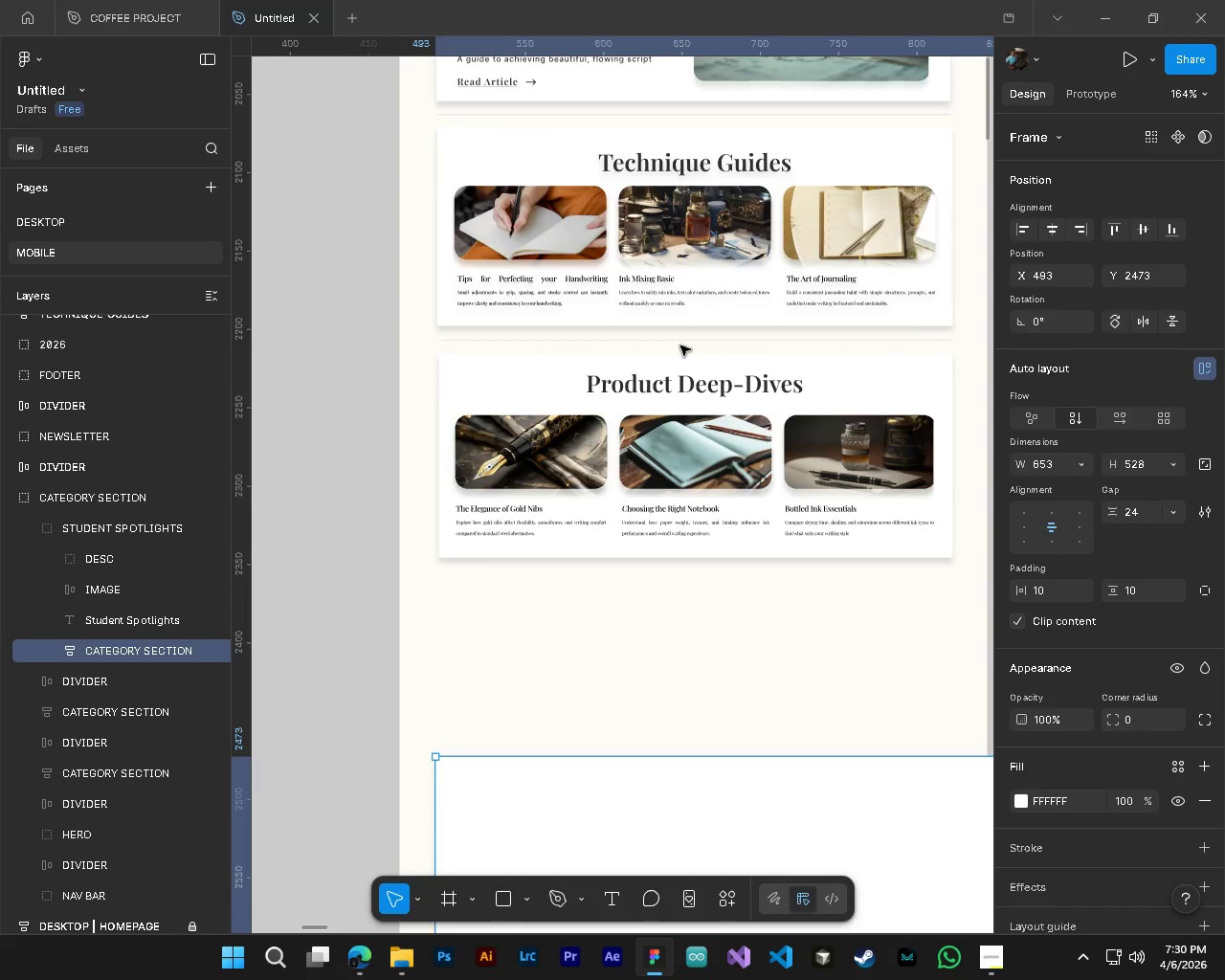 
left_click([677, 340])
 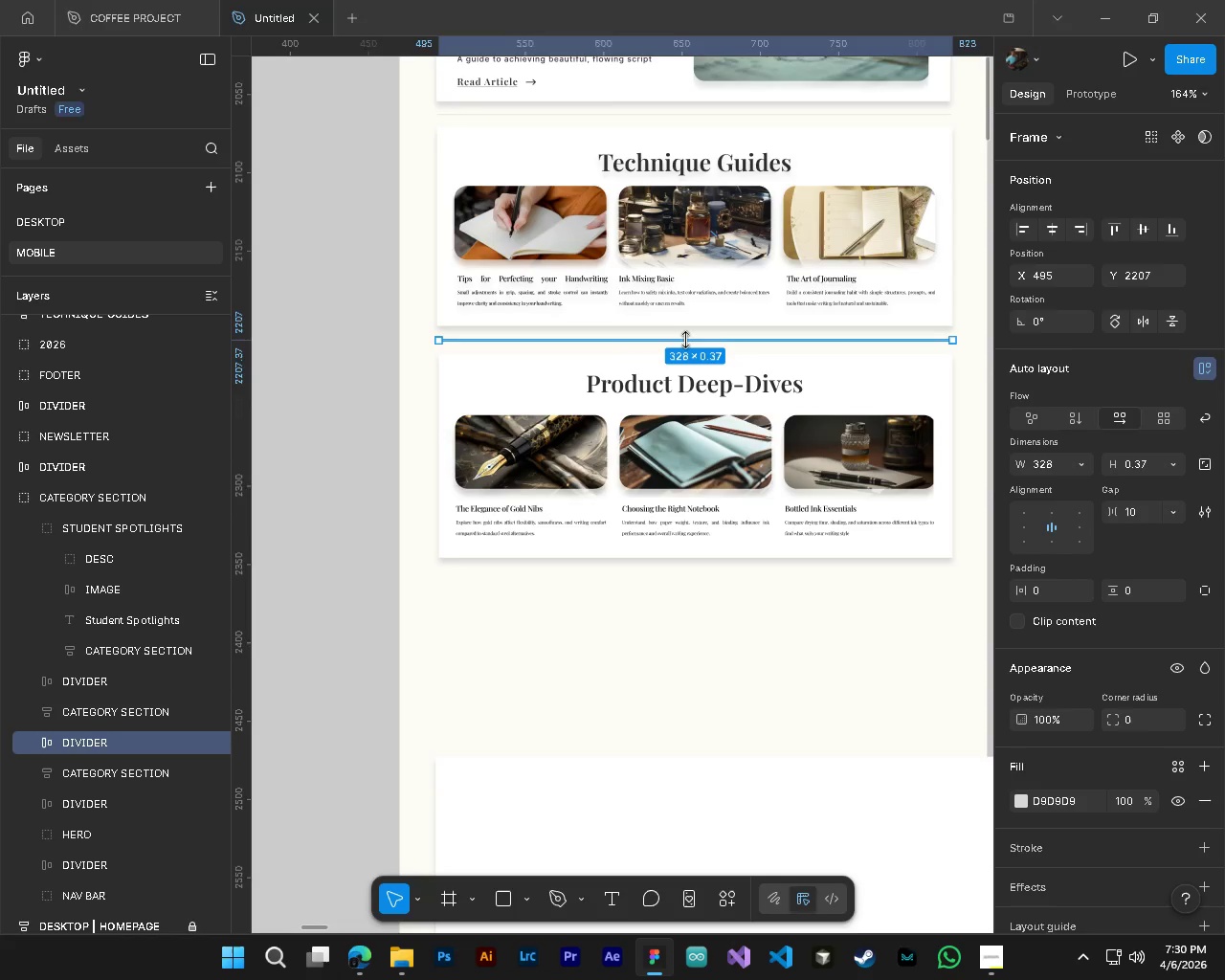 
hold_key(key=AltLeft, duration=1.51)
 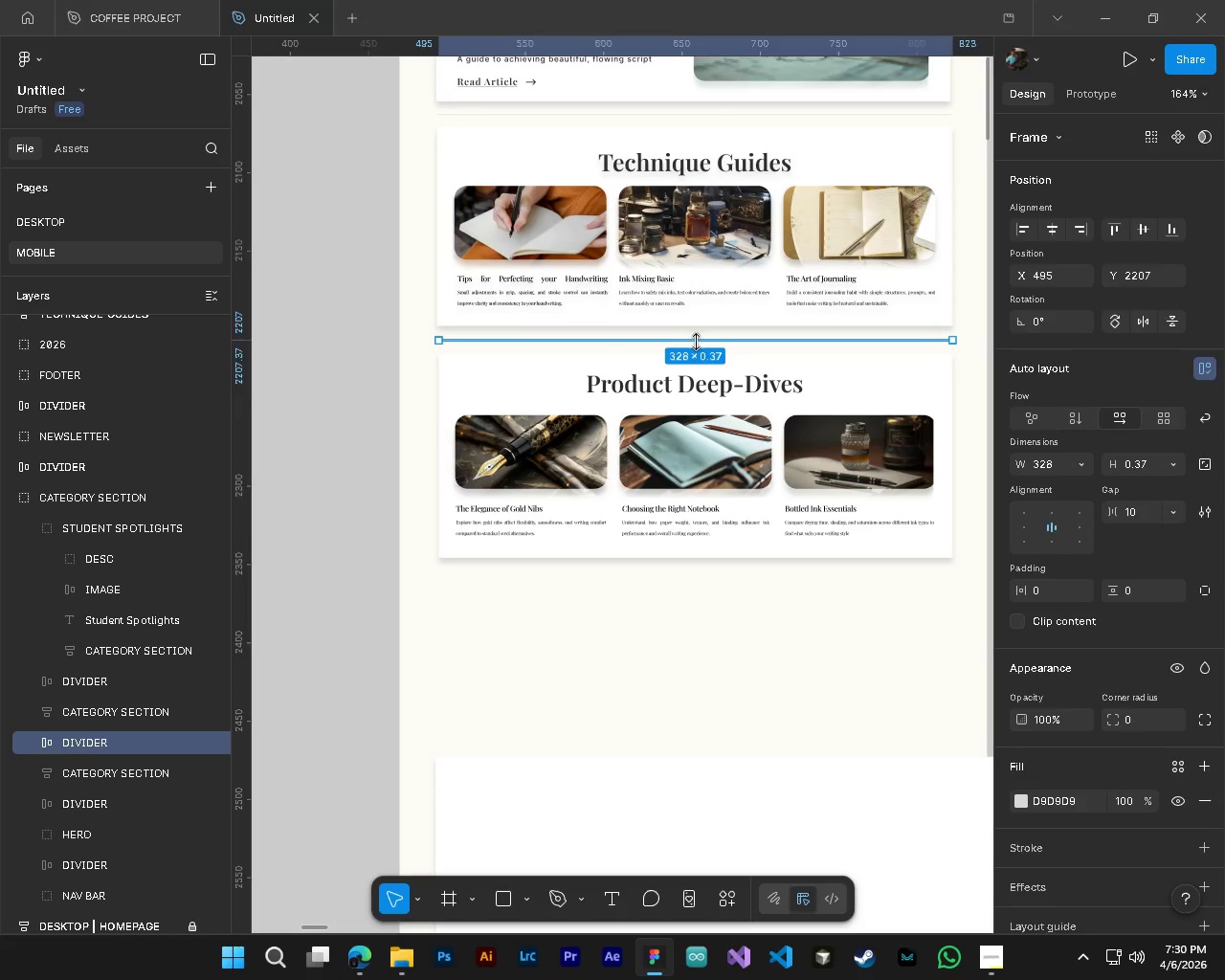 
key(Alt+AltLeft)
 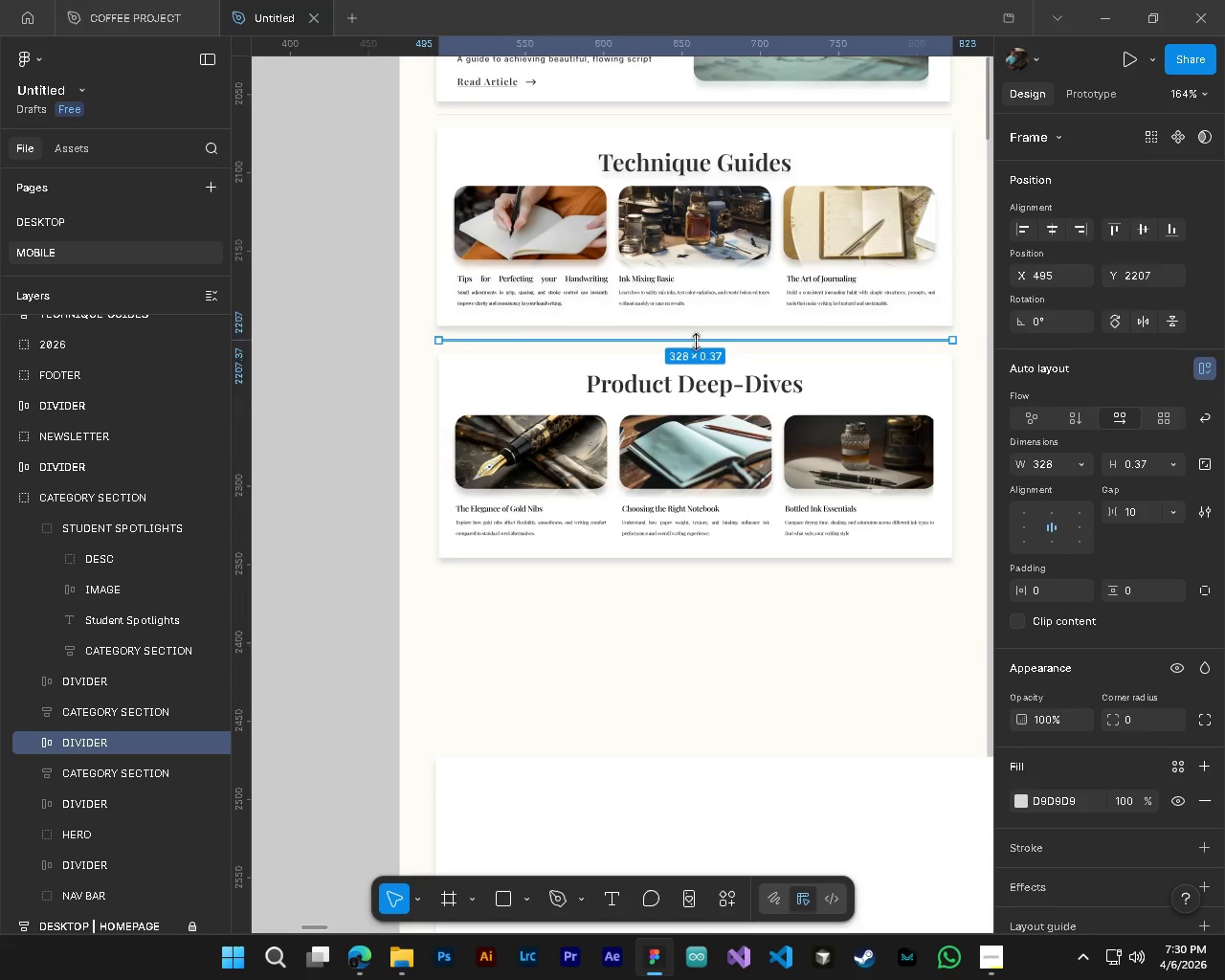 
key(Alt+AltLeft)
 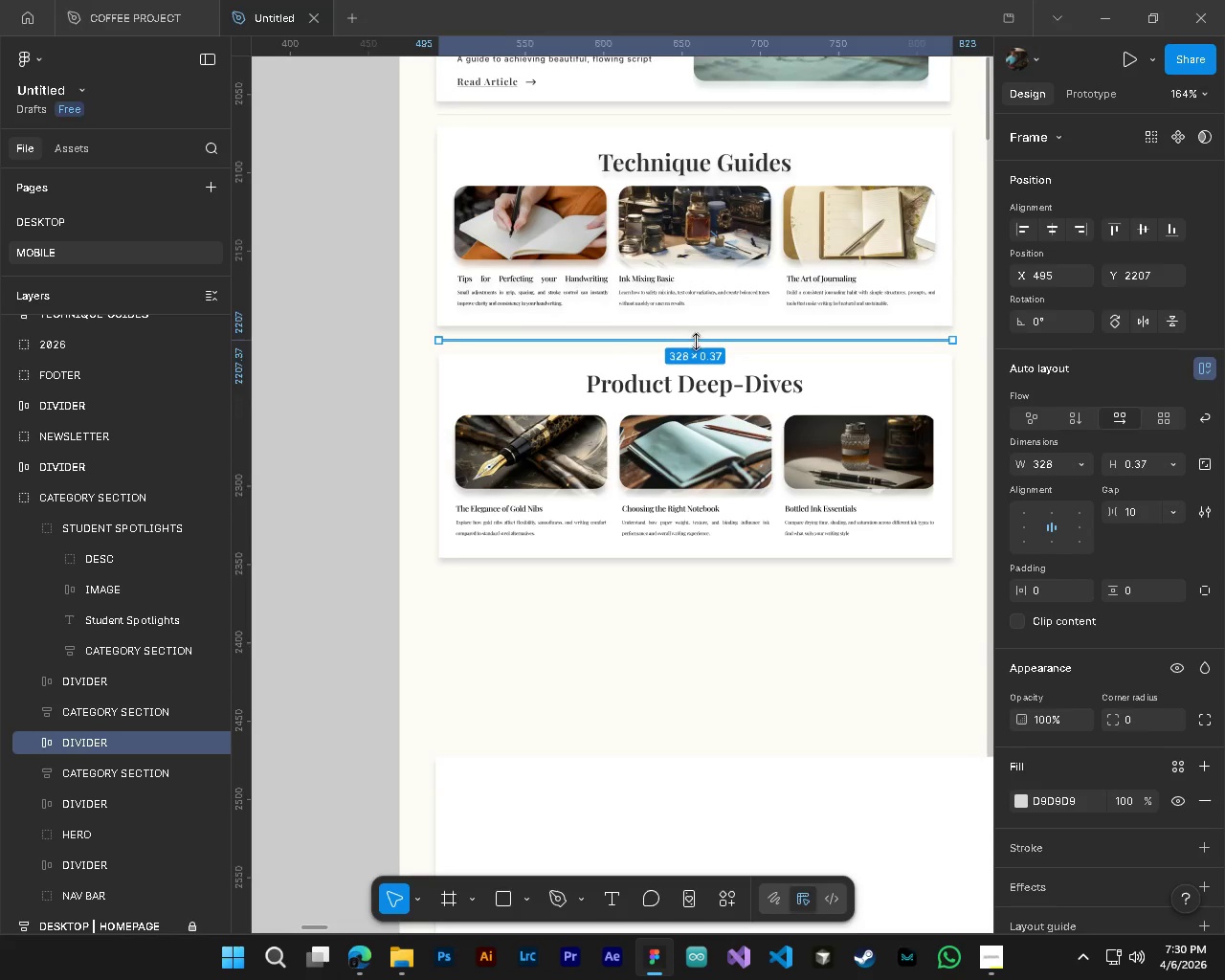 
key(Alt+AltLeft)
 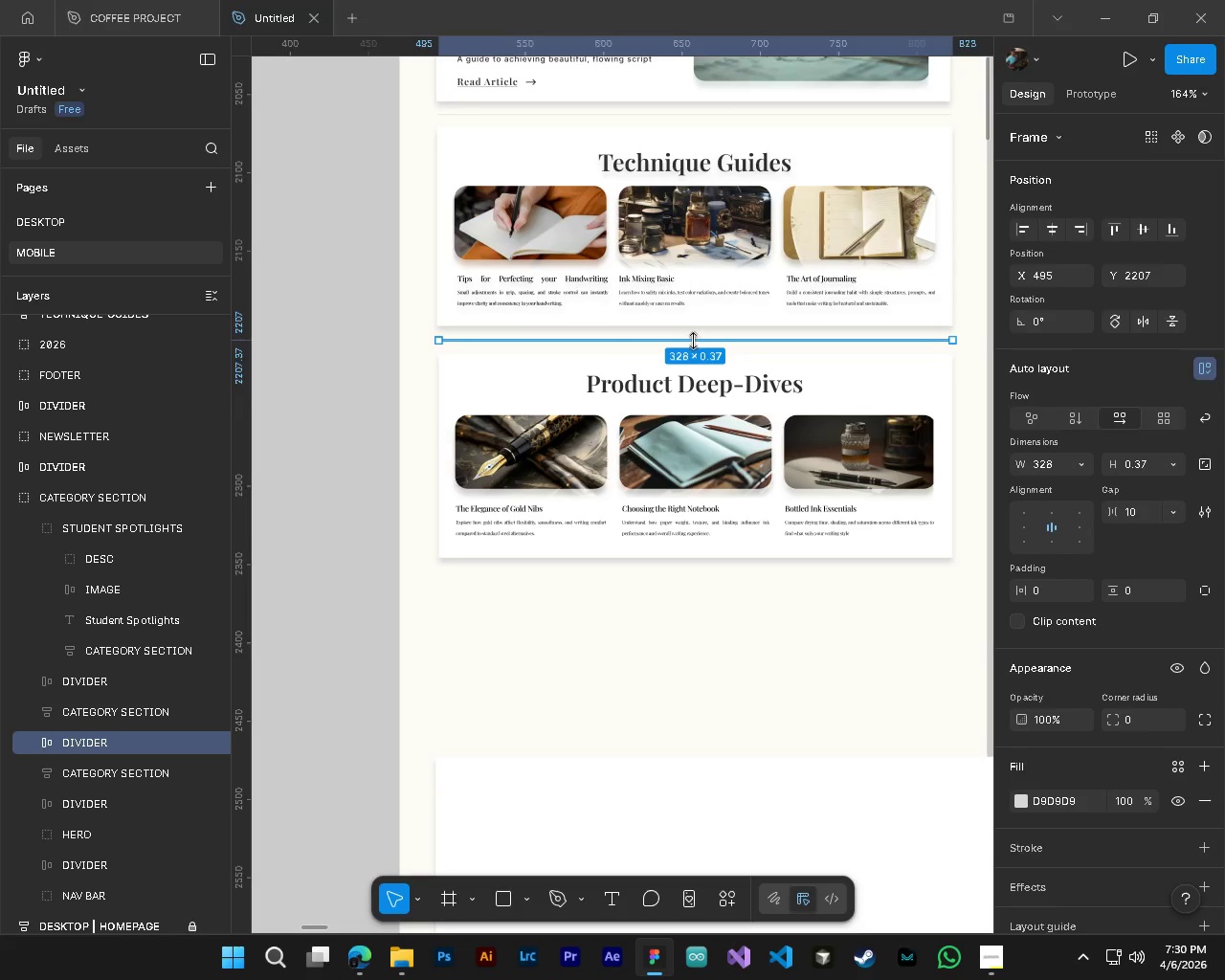 
key(Alt+AltLeft)
 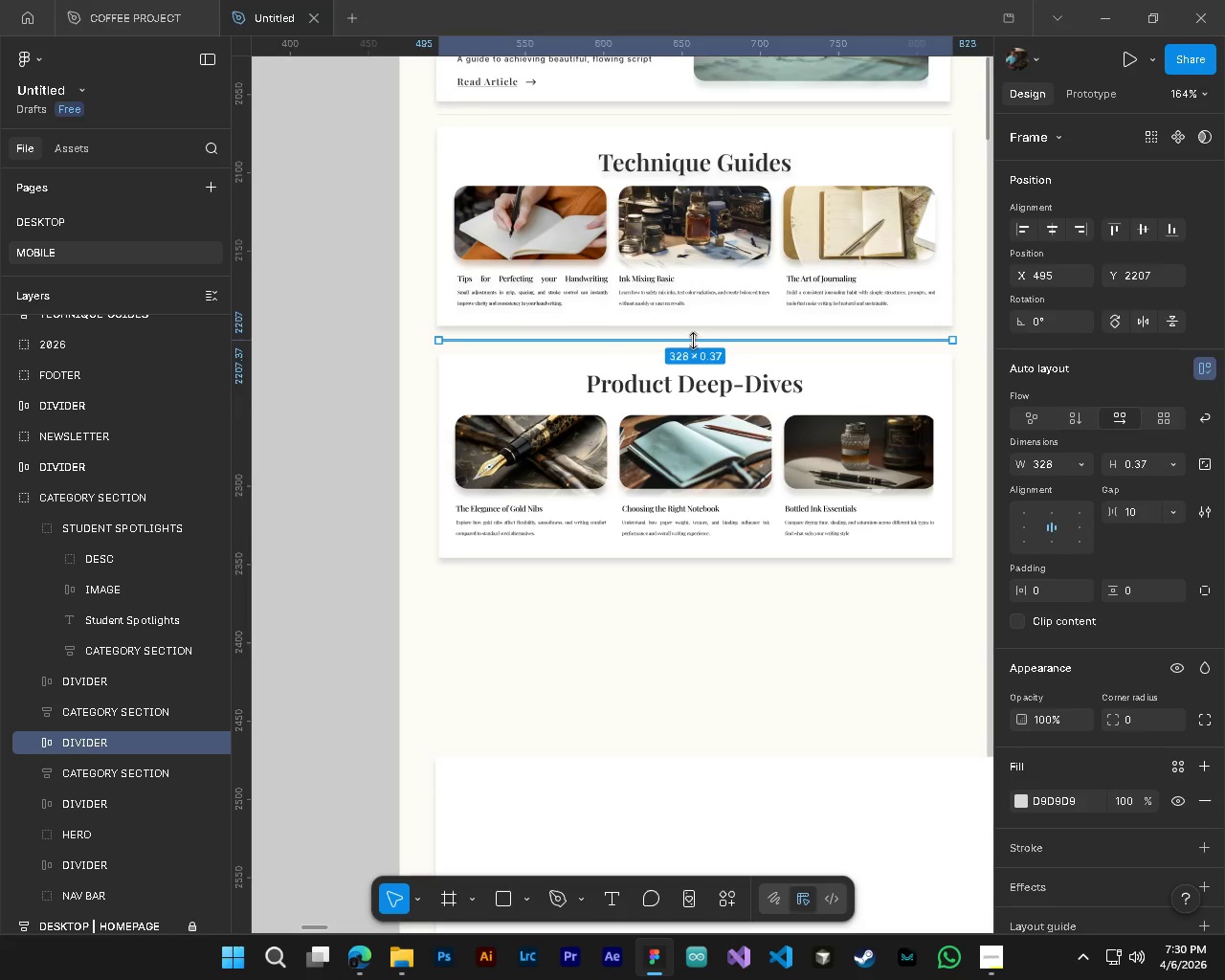 
key(Alt+AltLeft)
 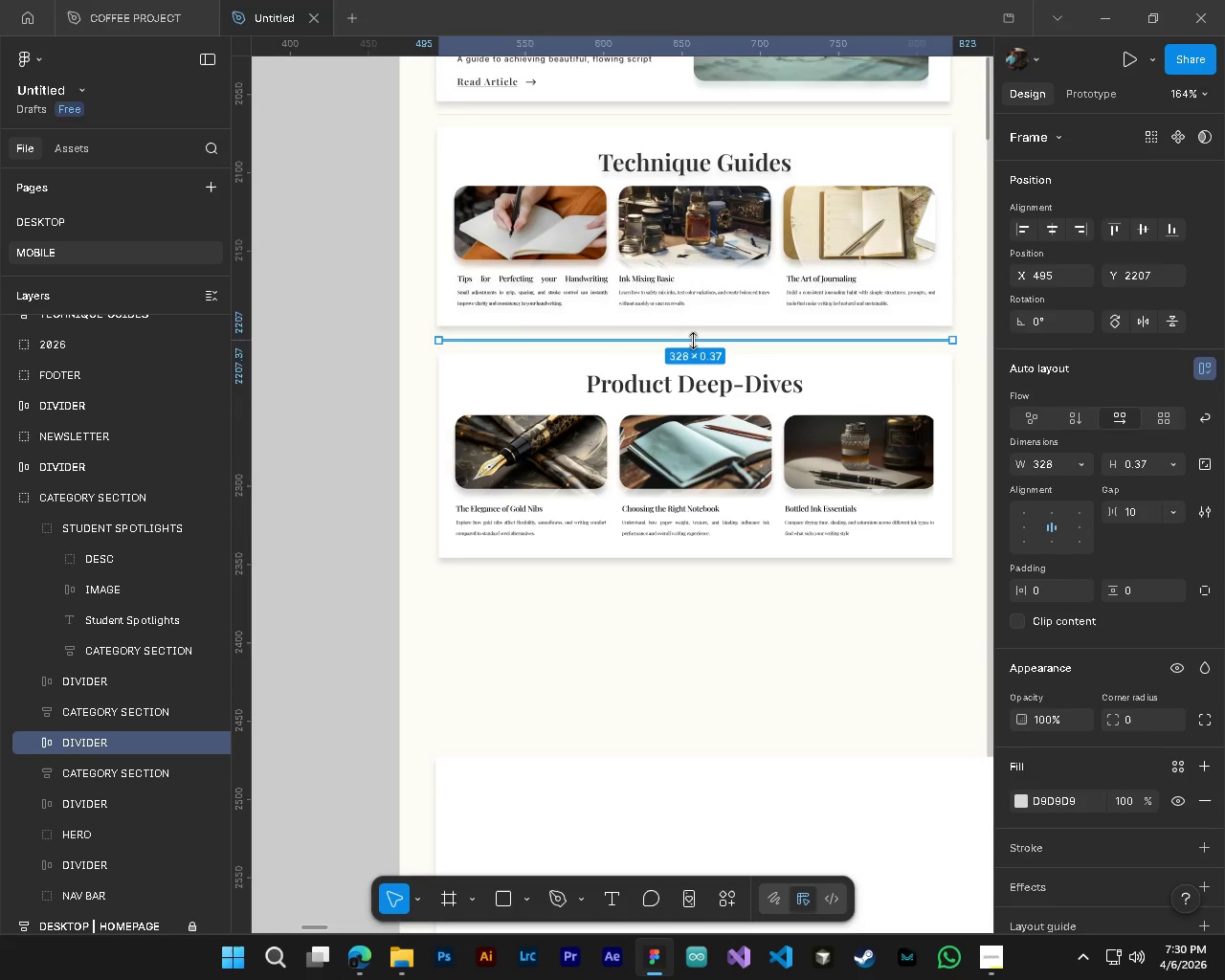 
key(Alt+AltLeft)
 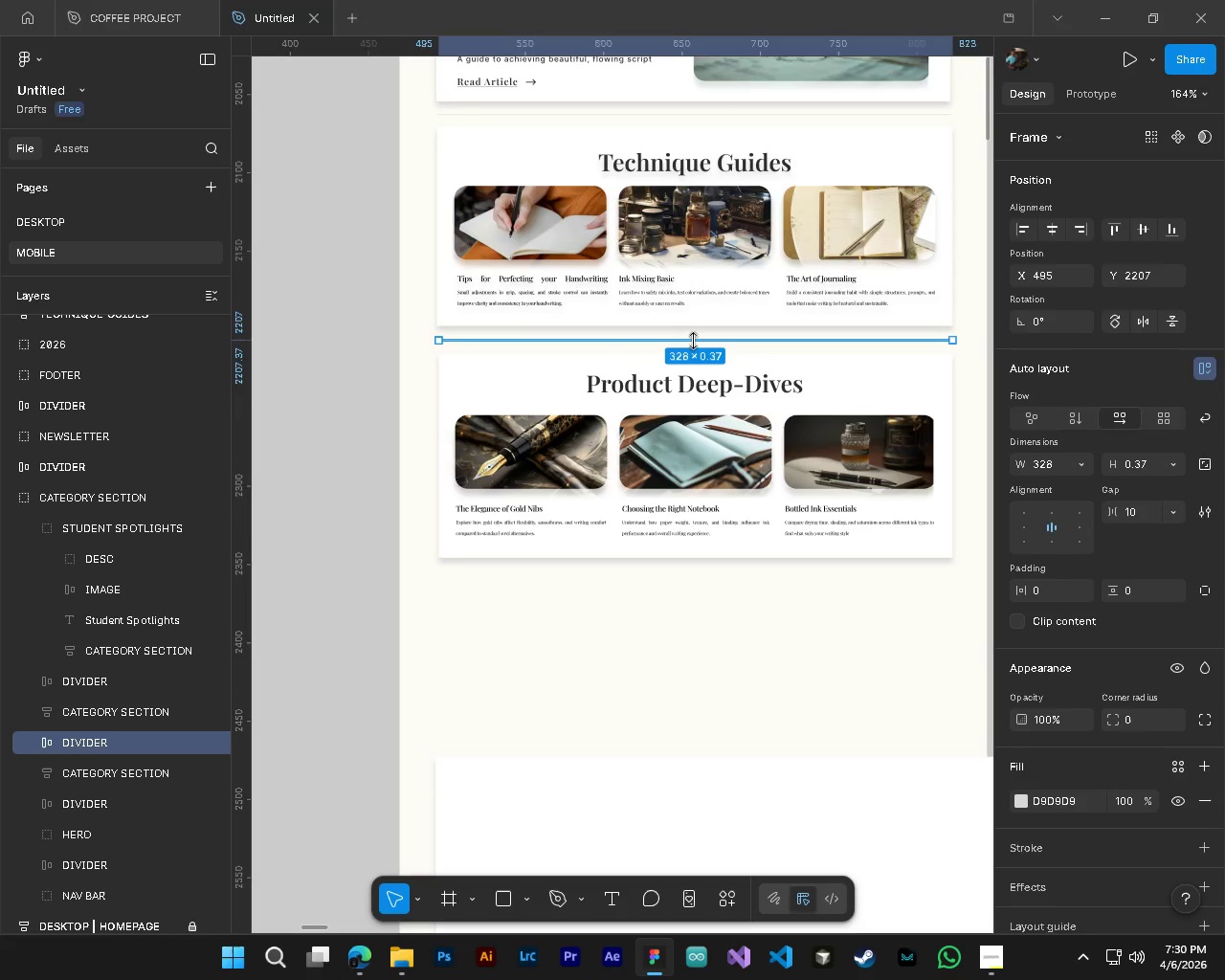 
key(Alt+AltLeft)
 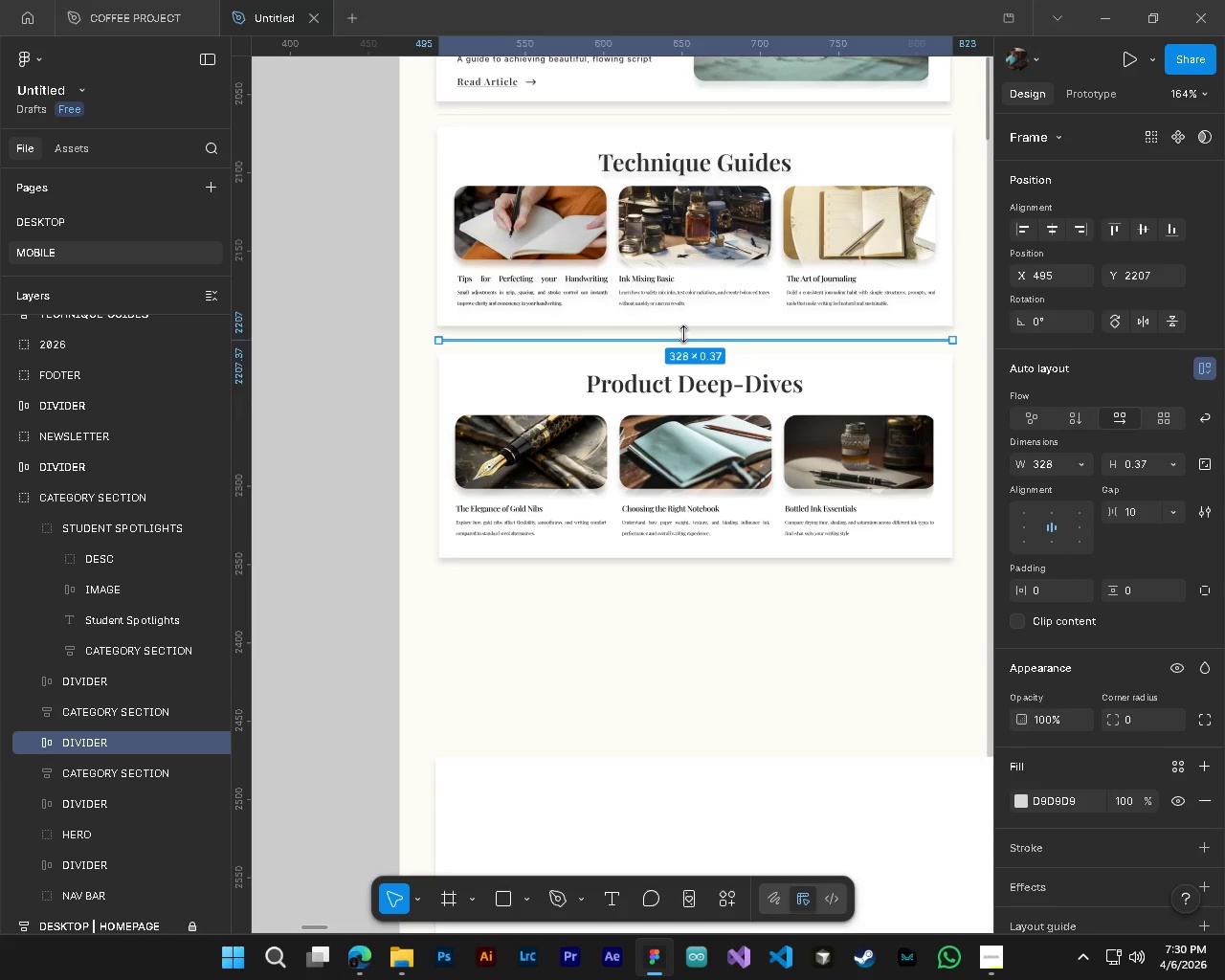 
hold_key(key=ControlLeft, duration=0.33)
hold_key(key=AltLeft, duration=0.31)
scroll: coordinate [662, 322], scroll_direction: up, amount: 3.0
 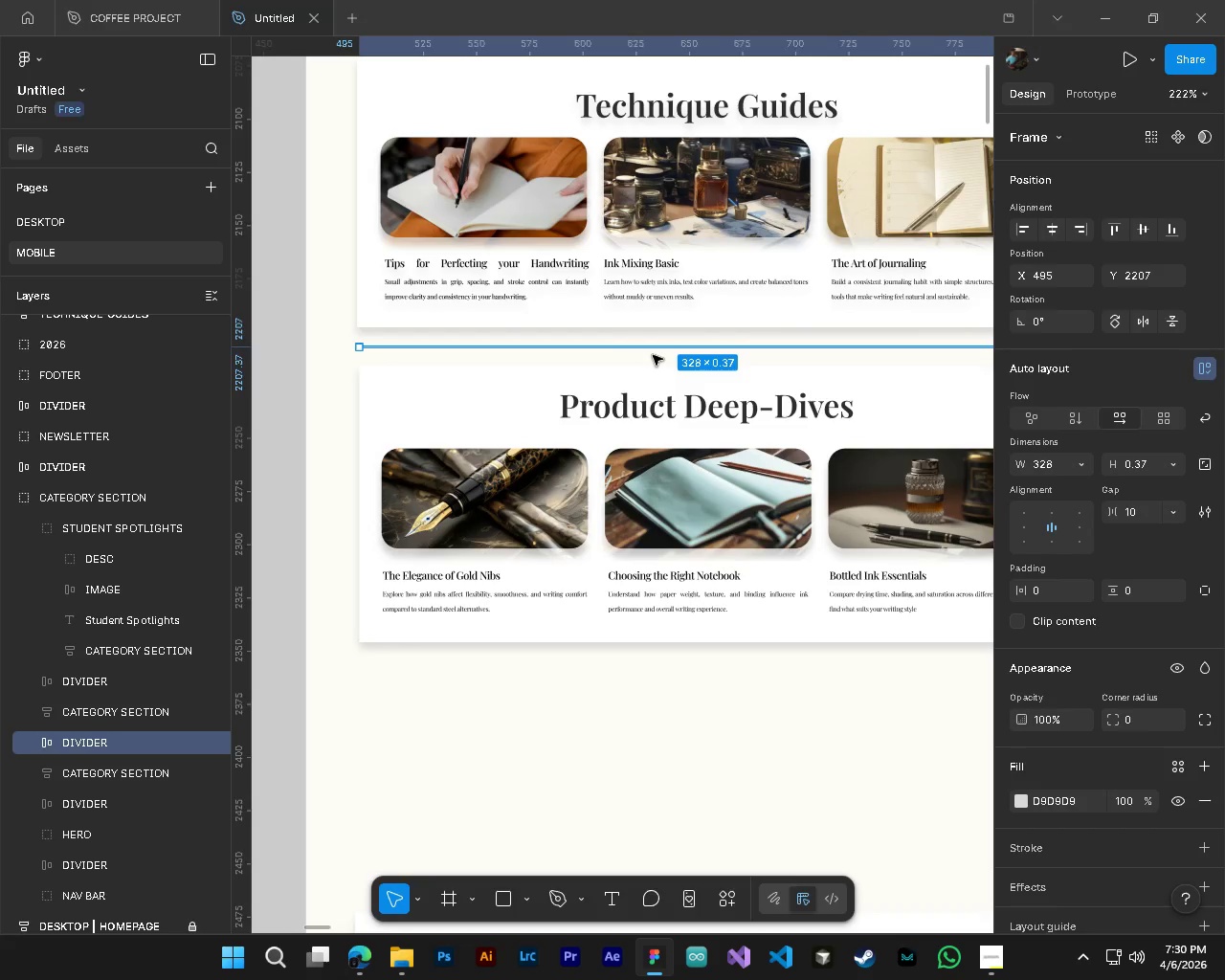 
hold_key(key=AltLeft, duration=1.52)
hold_key(key=ControlLeft, duration=0.67)
scroll: coordinate [644, 345], scroll_direction: up, amount: 9.0
 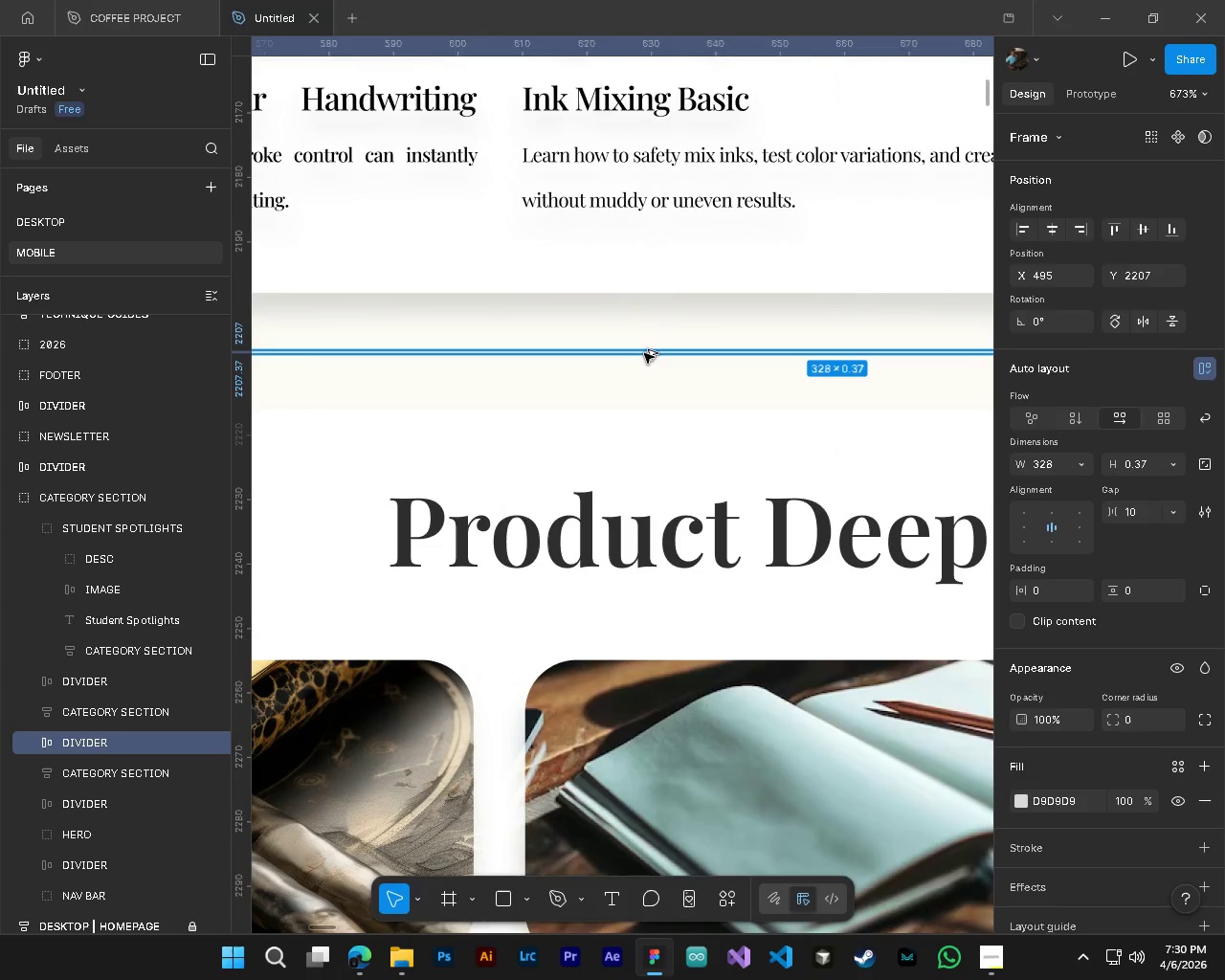 
left_click_drag(start_coordinate=[644, 353], to_coordinate=[656, 852])
 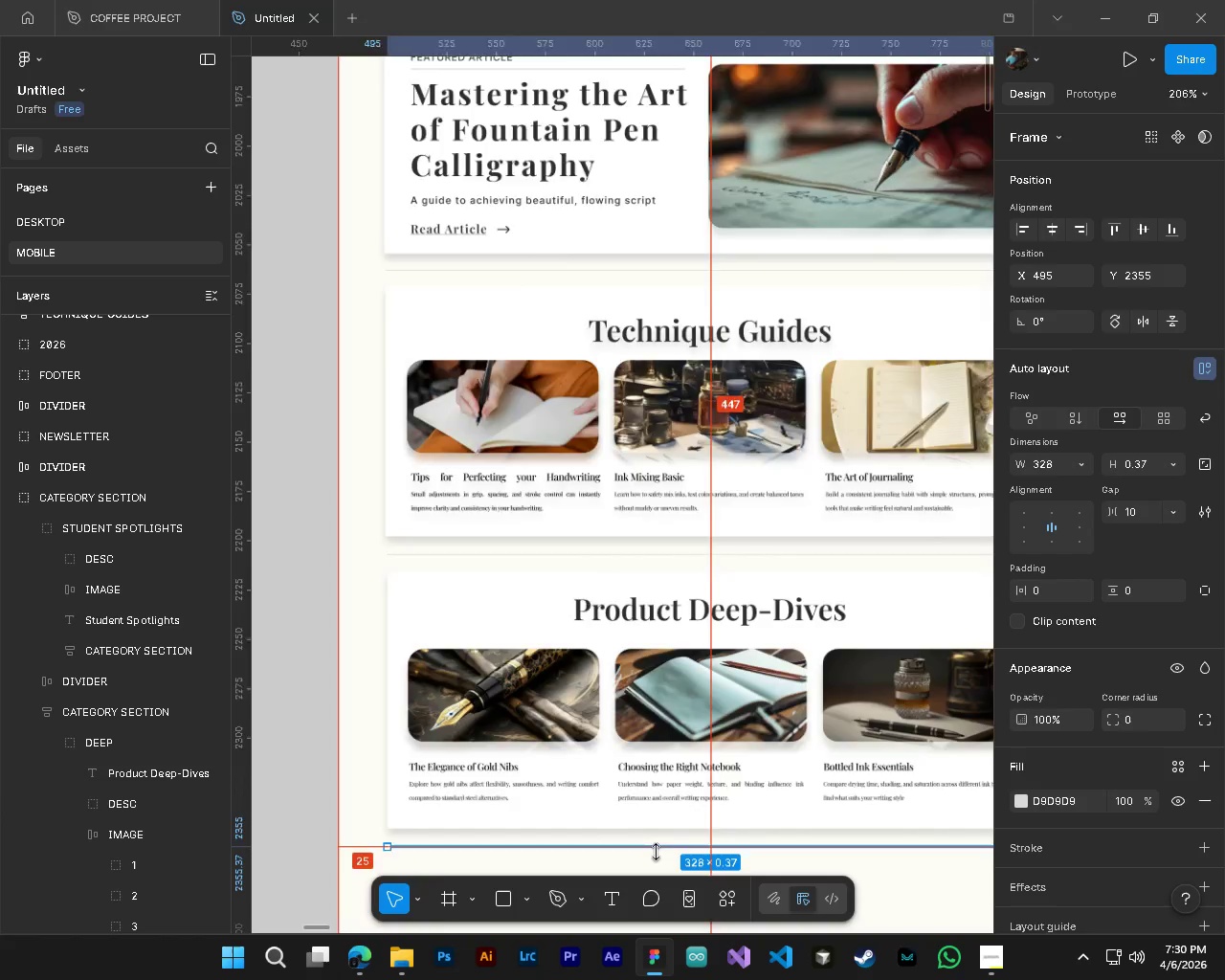 
hold_key(key=AltLeft, duration=6.94)
 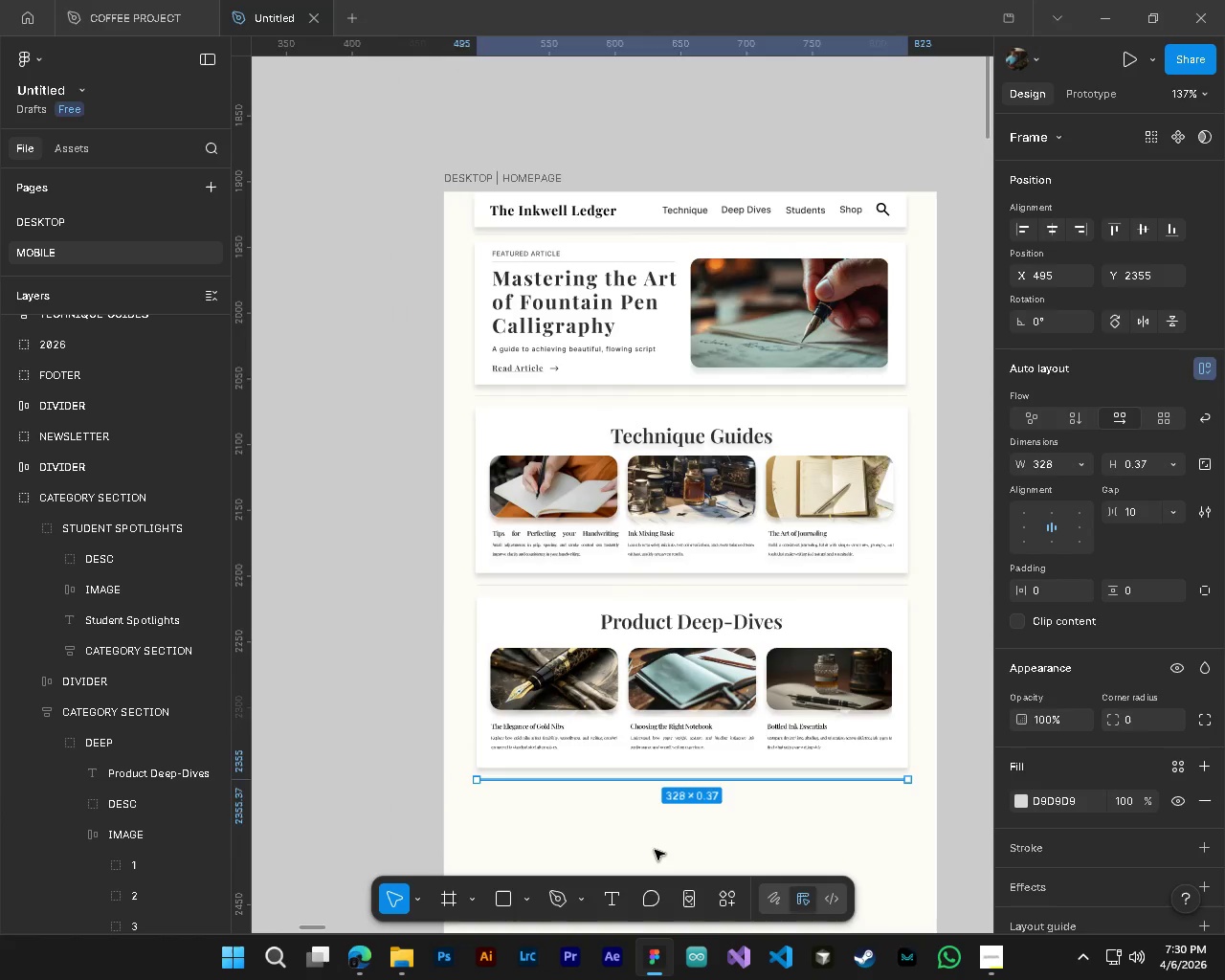 
hold_key(key=ControlLeft, duration=1.51)
 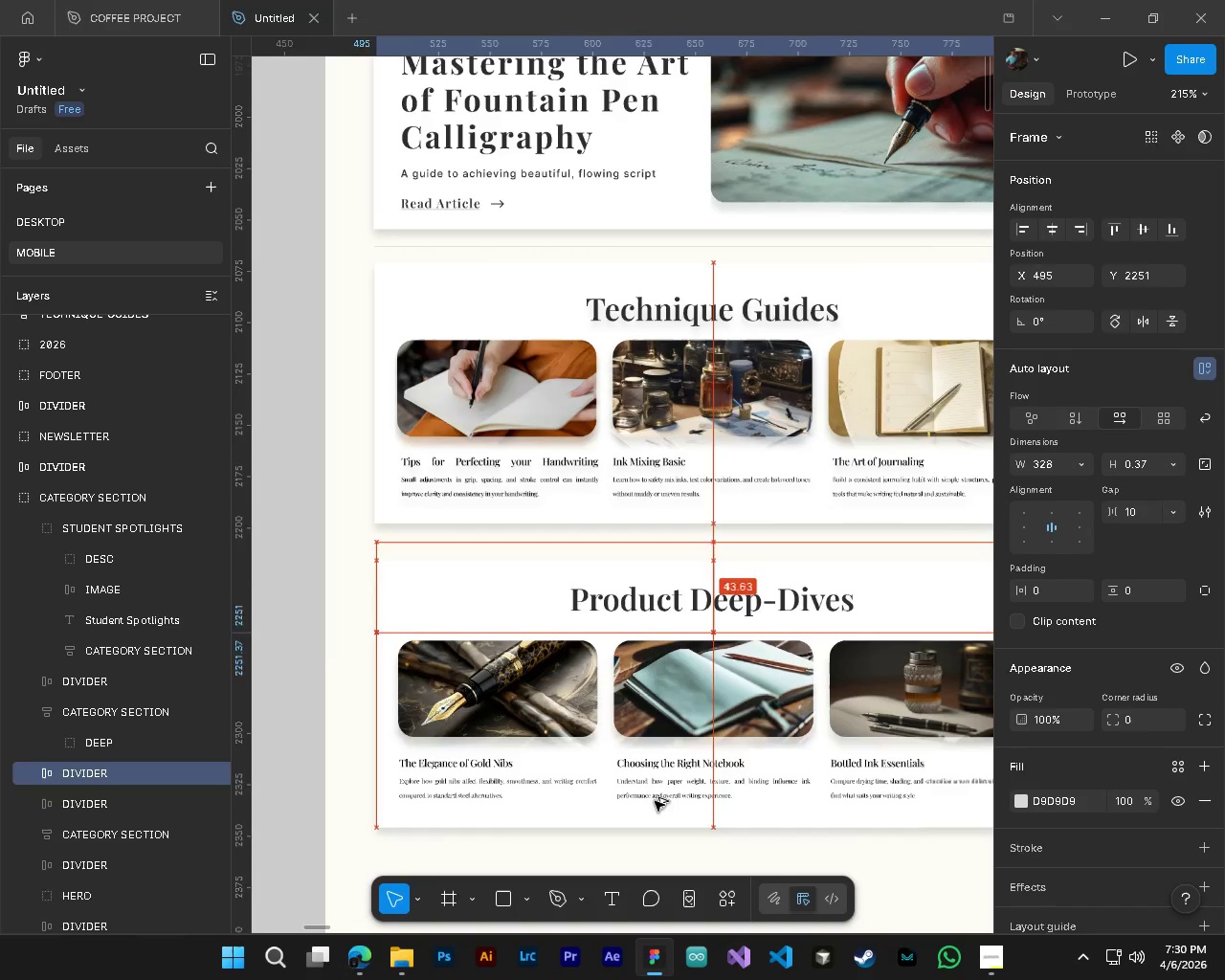 
key(Alt+Control+ControlLeft)
 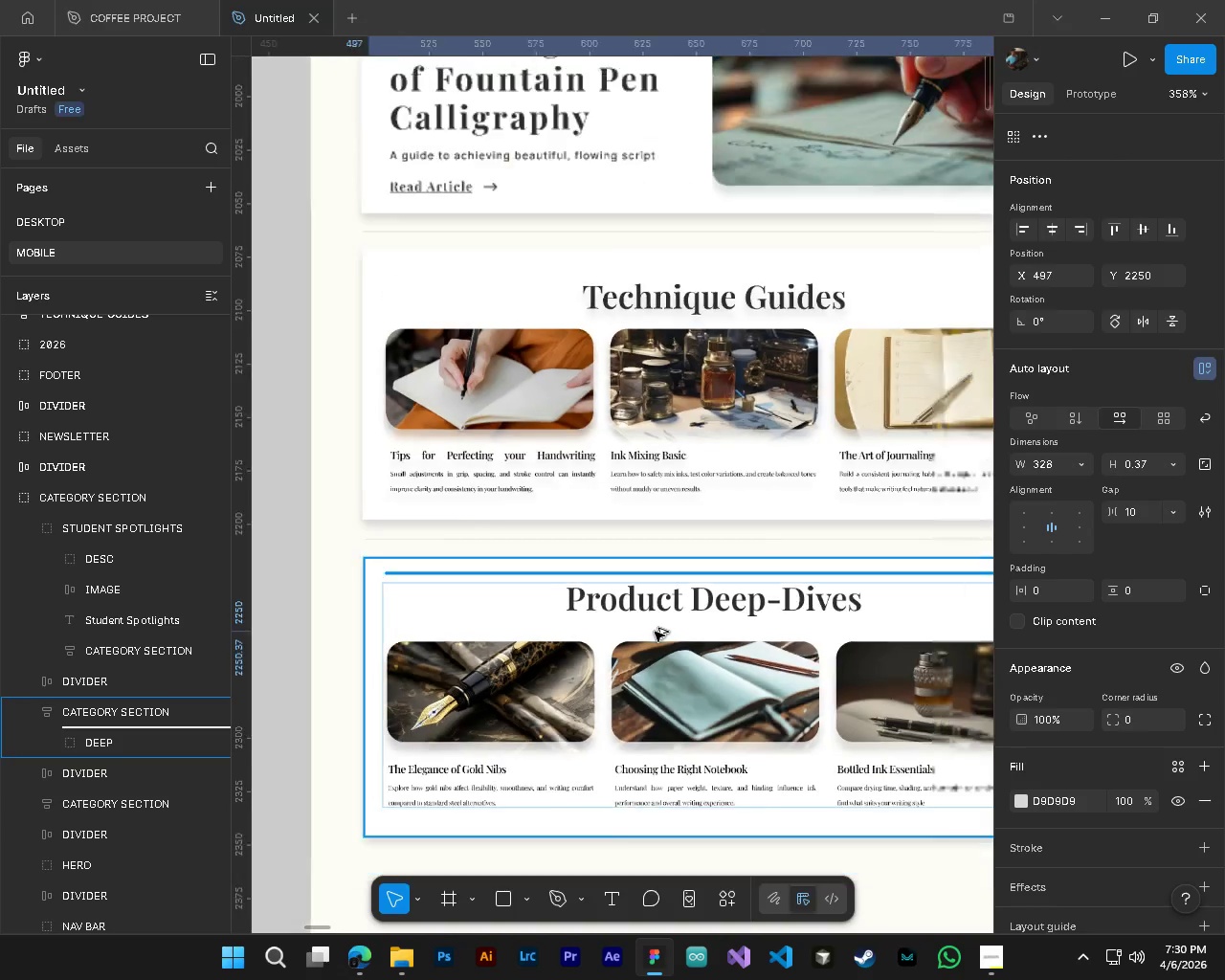 
key(Alt+Control+ControlLeft)
 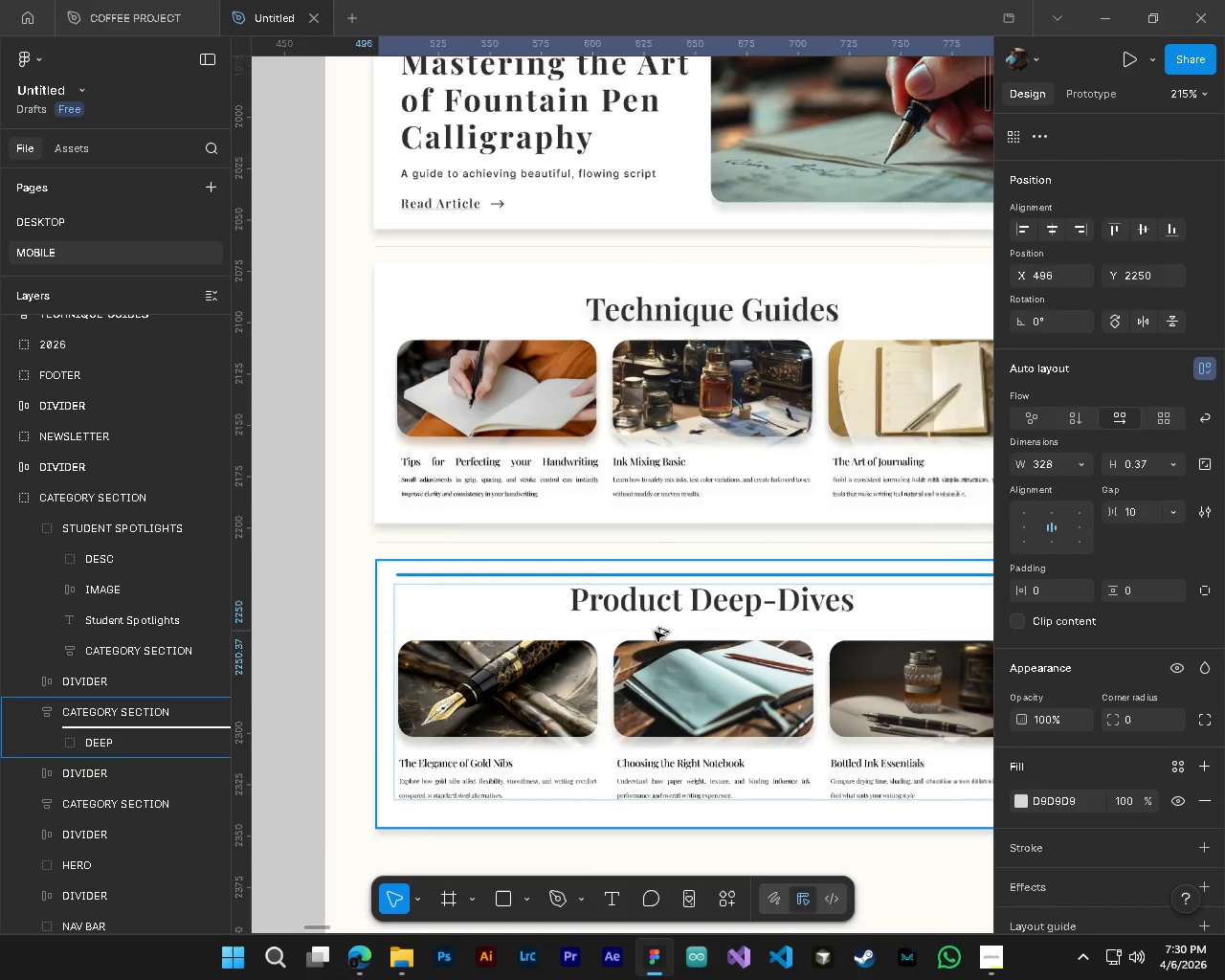 
key(Alt+Control+ControlLeft)
 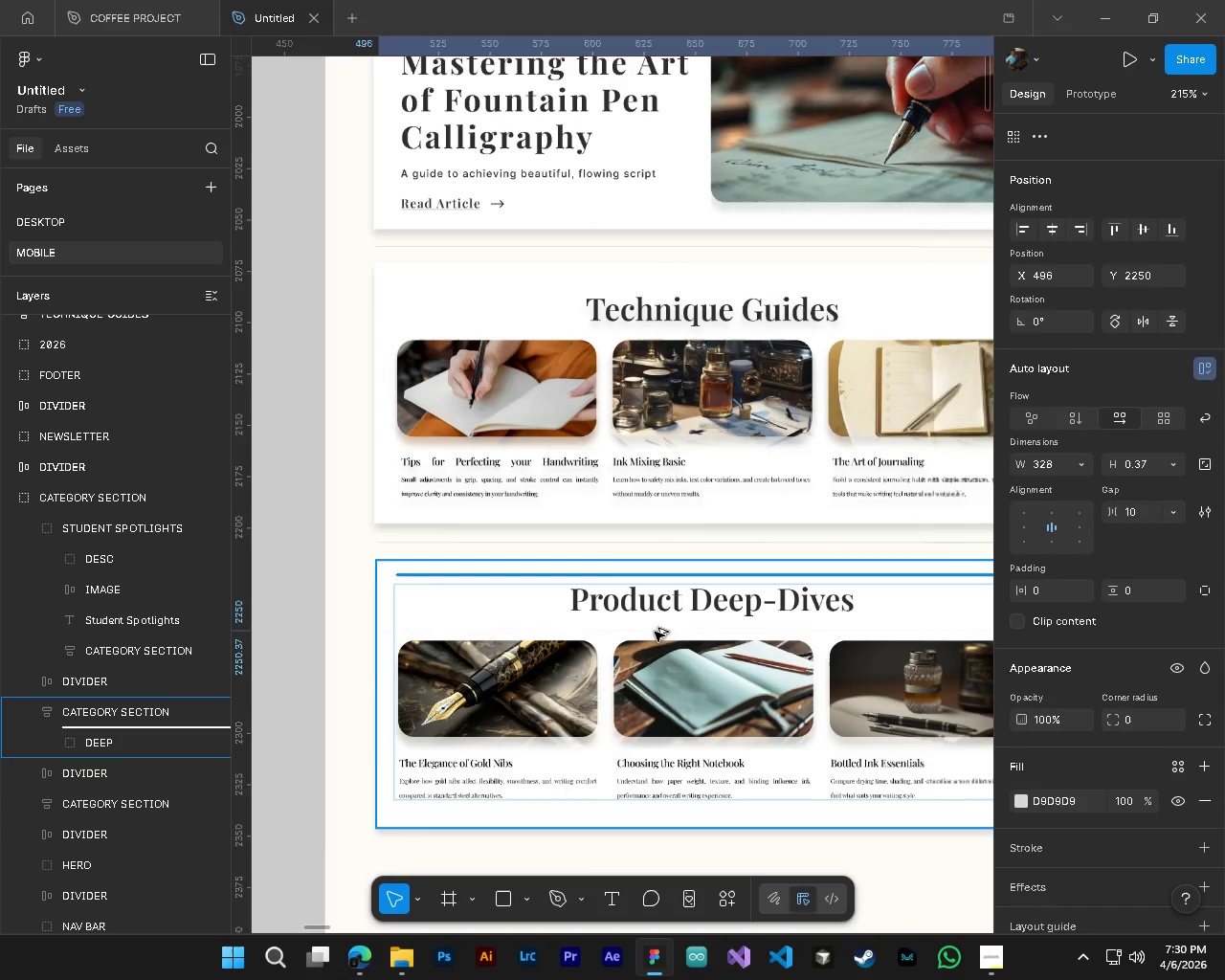 
key(Alt+Control+ControlLeft)
 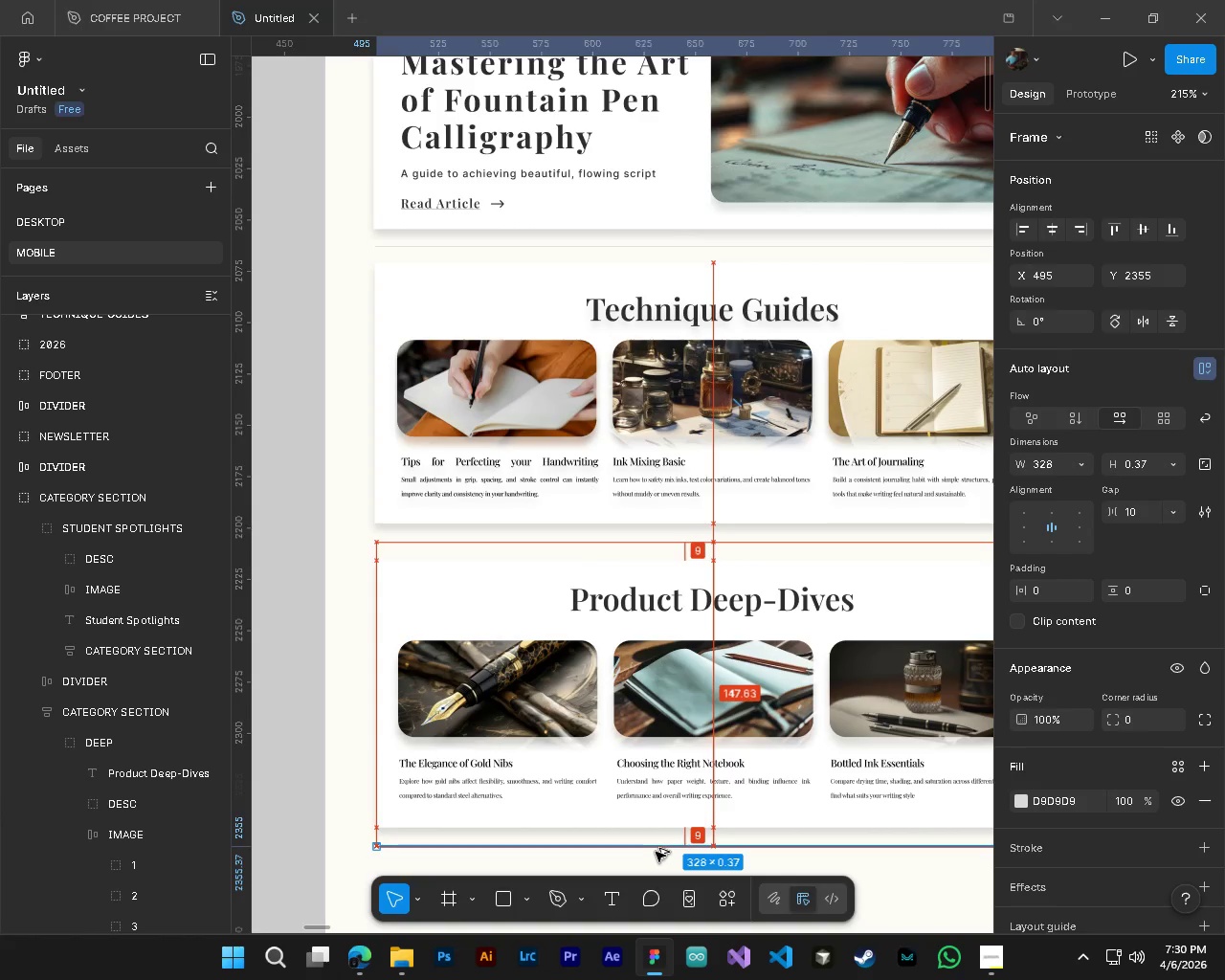 
scroll: coordinate [655, 632], scroll_direction: down, amount: 14.0
 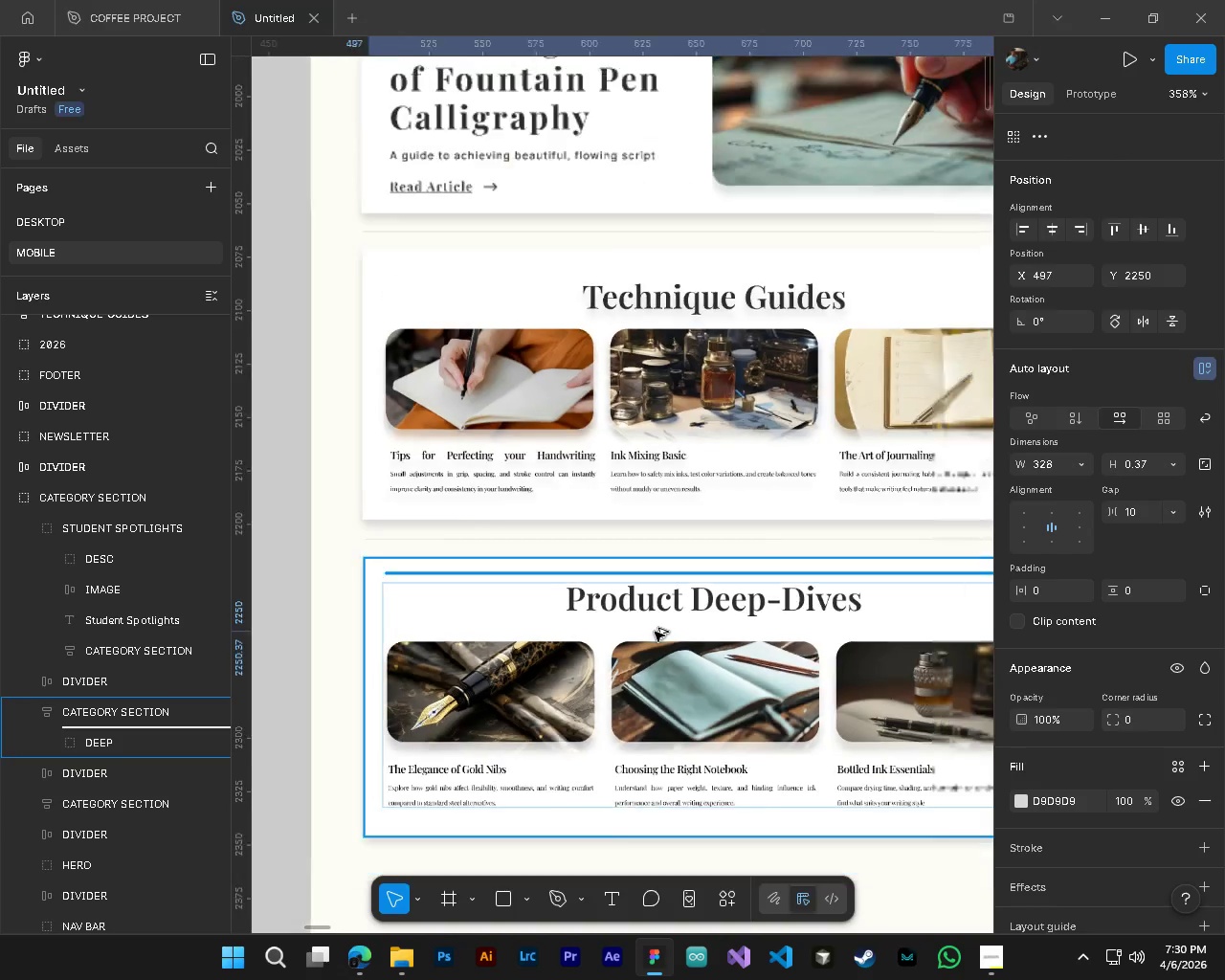 
hold_key(key=ControlLeft, duration=0.48)
 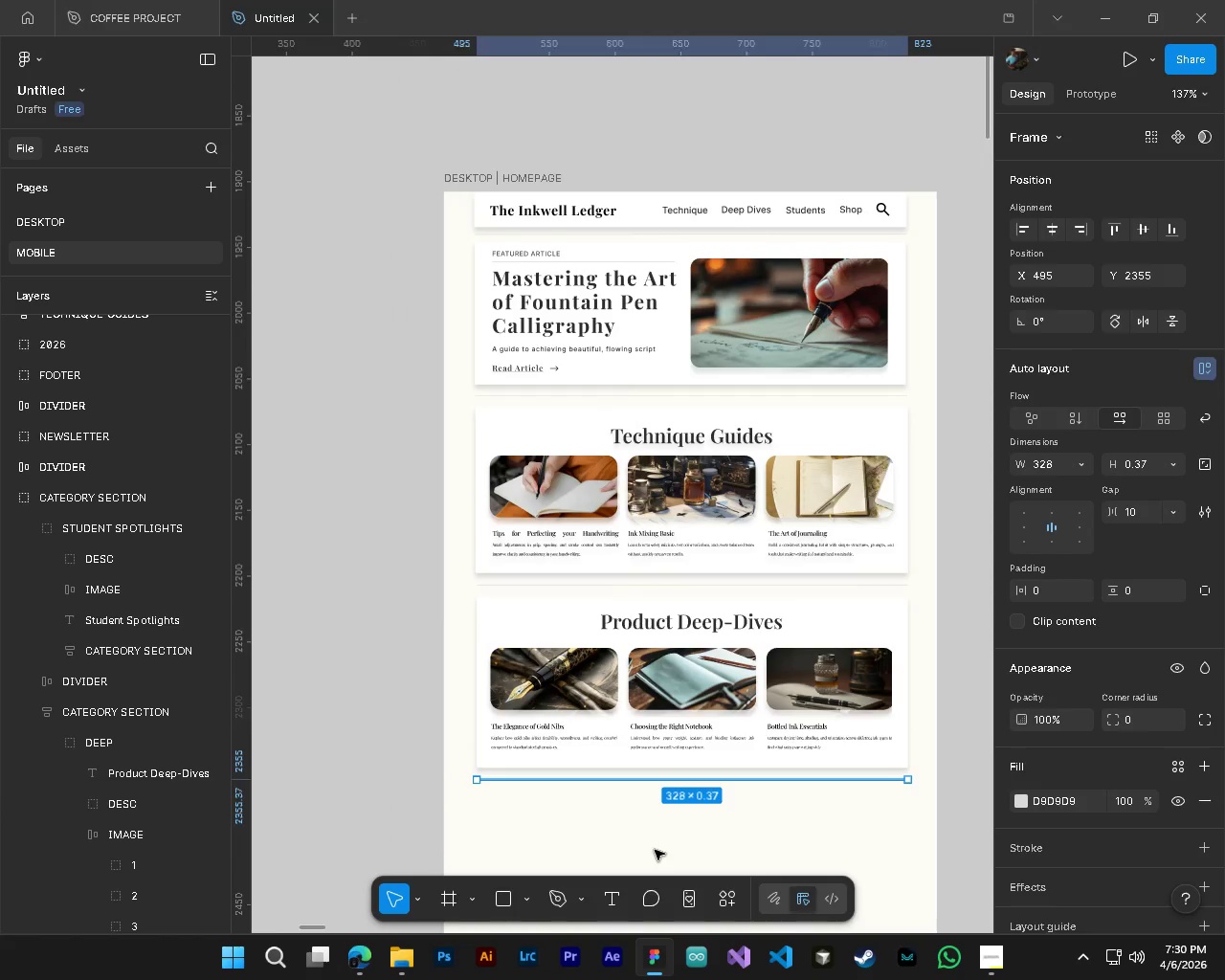 
hold_key(key=ControlLeft, duration=0.31)
 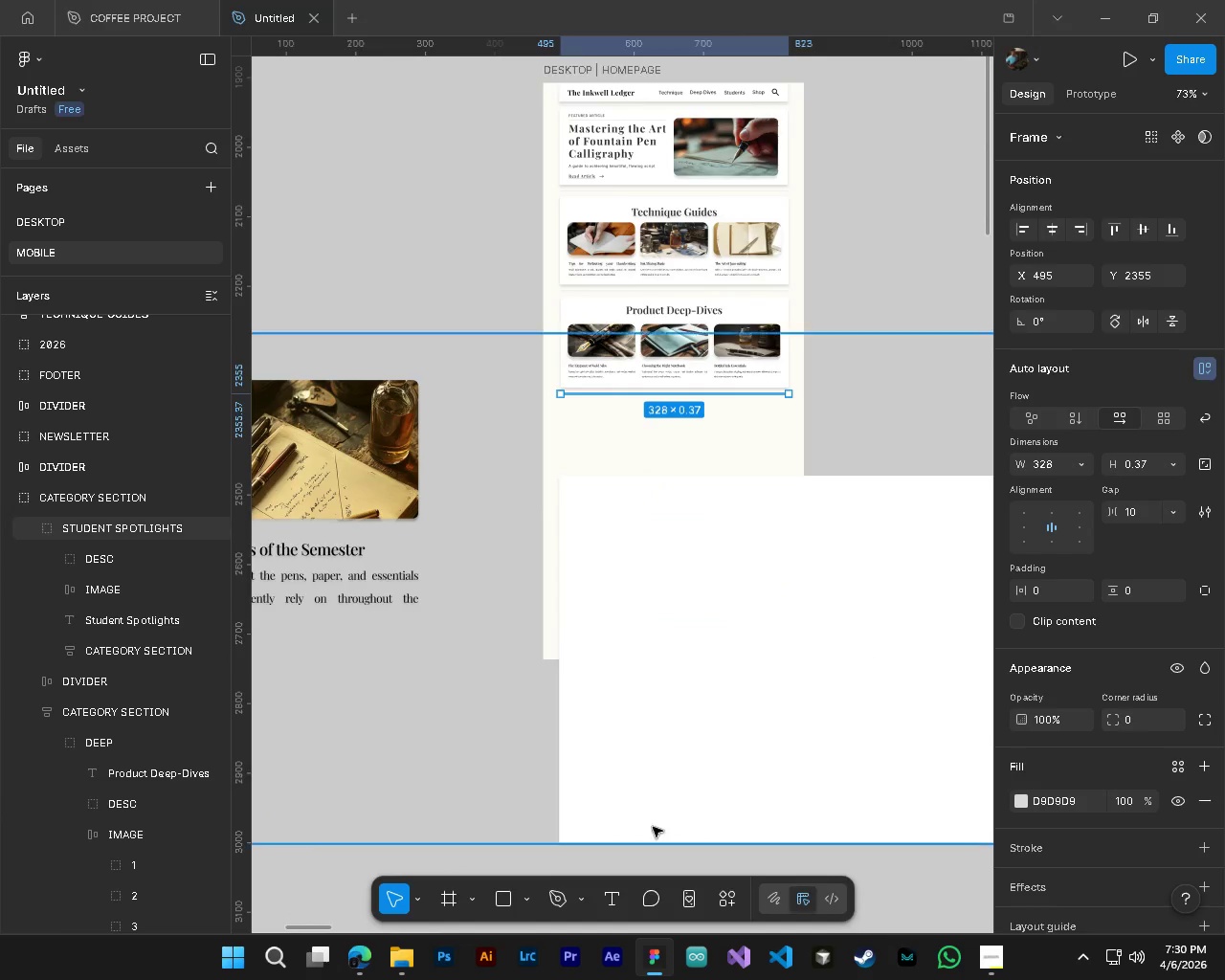 
key(Alt+Control+AltLeft)
 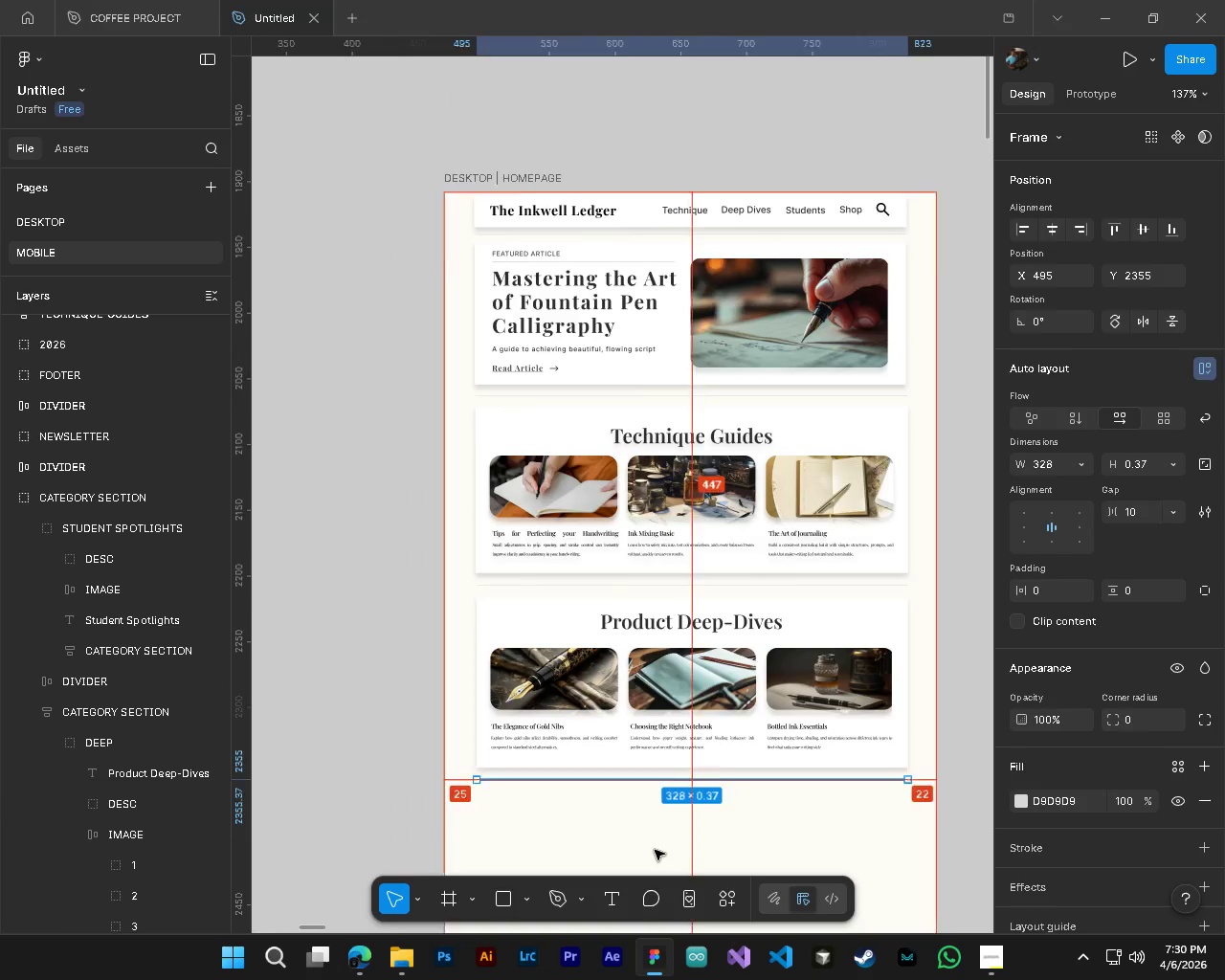 
scroll: coordinate [655, 850], scroll_direction: down, amount: 23.0
 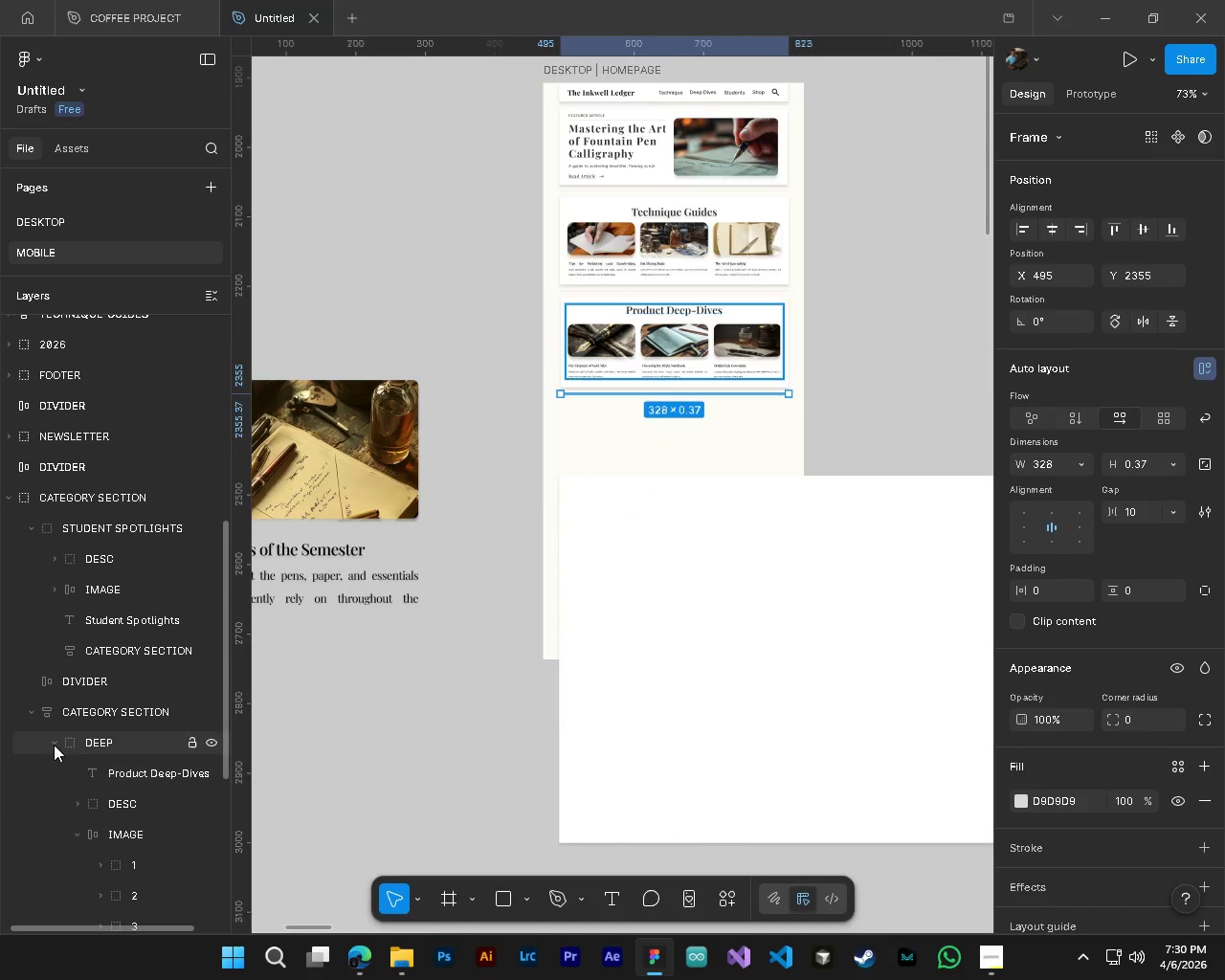 
left_click([49, 741])
 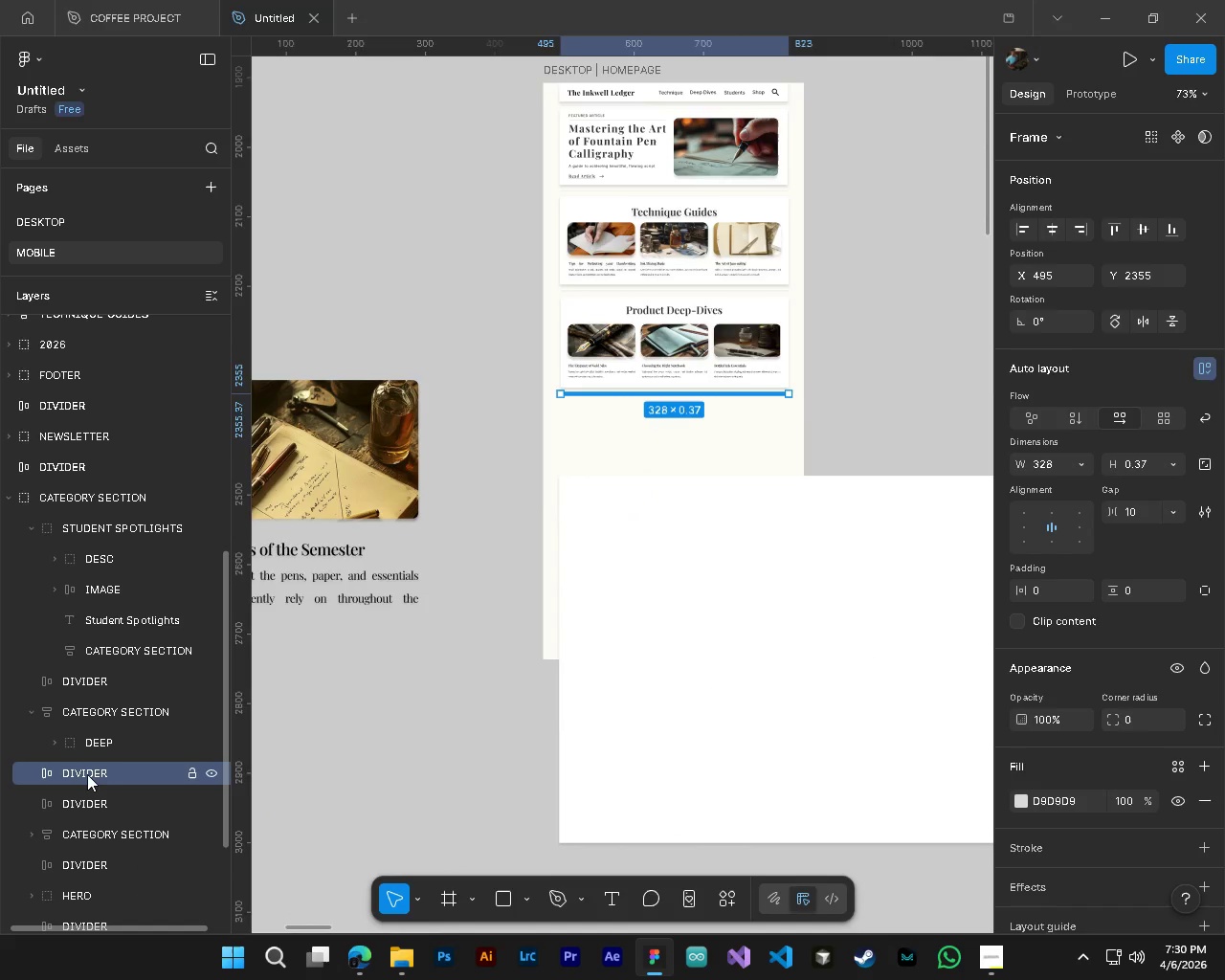 
left_click_drag(start_coordinate=[87, 773], to_coordinate=[89, 520])
 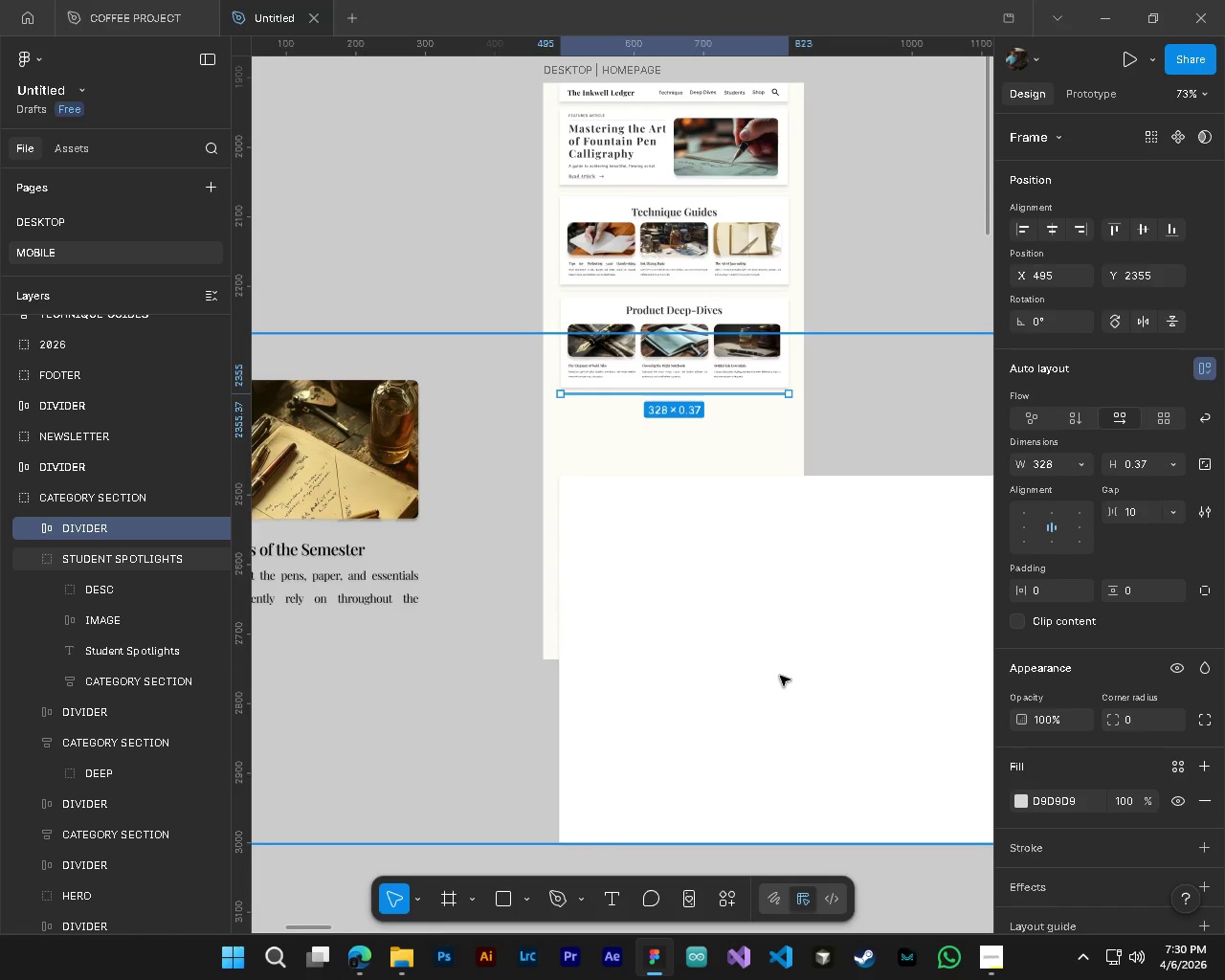 
hold_key(key=ControlLeft, duration=0.33)
 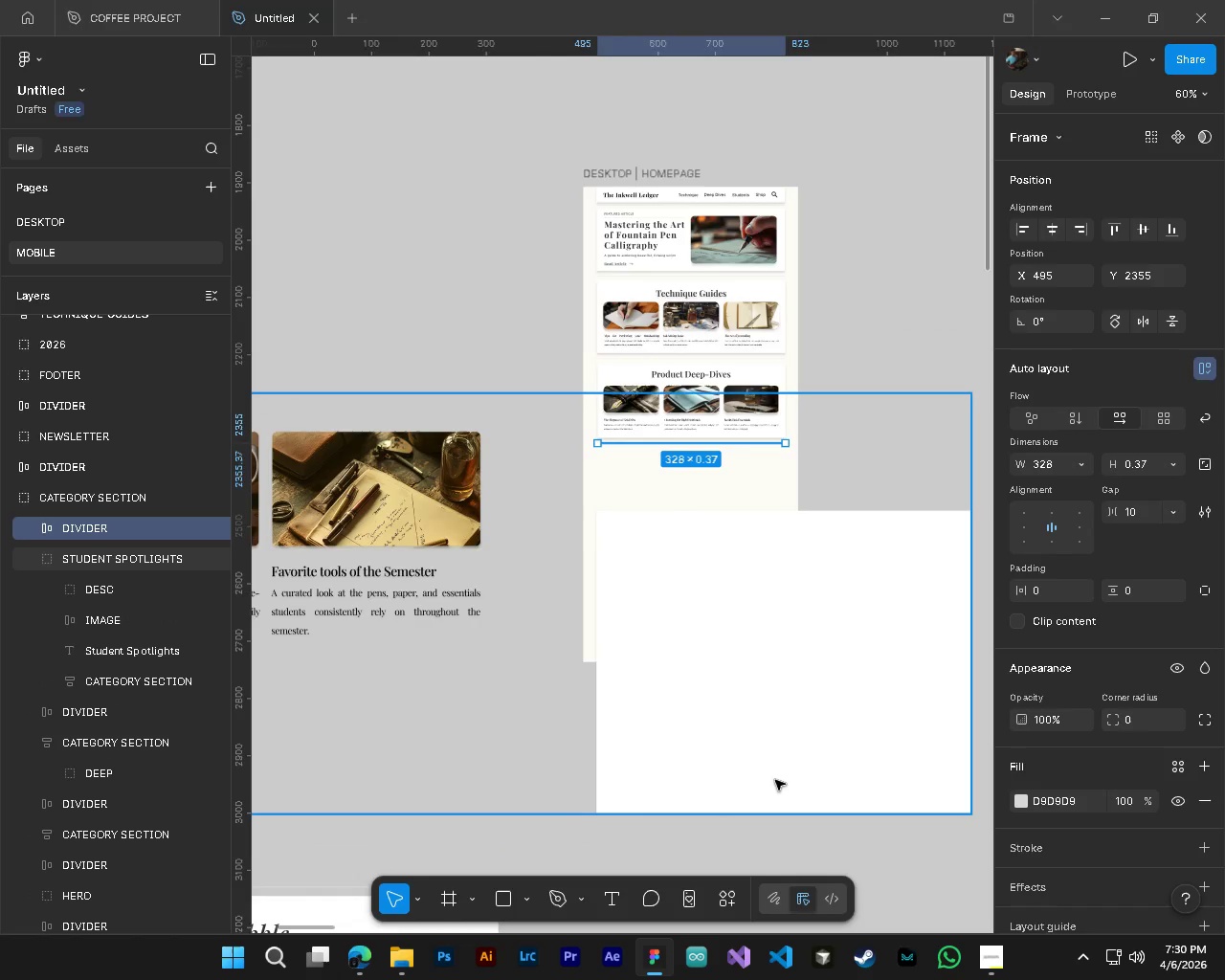 
key(Alt+Control+AltLeft)
 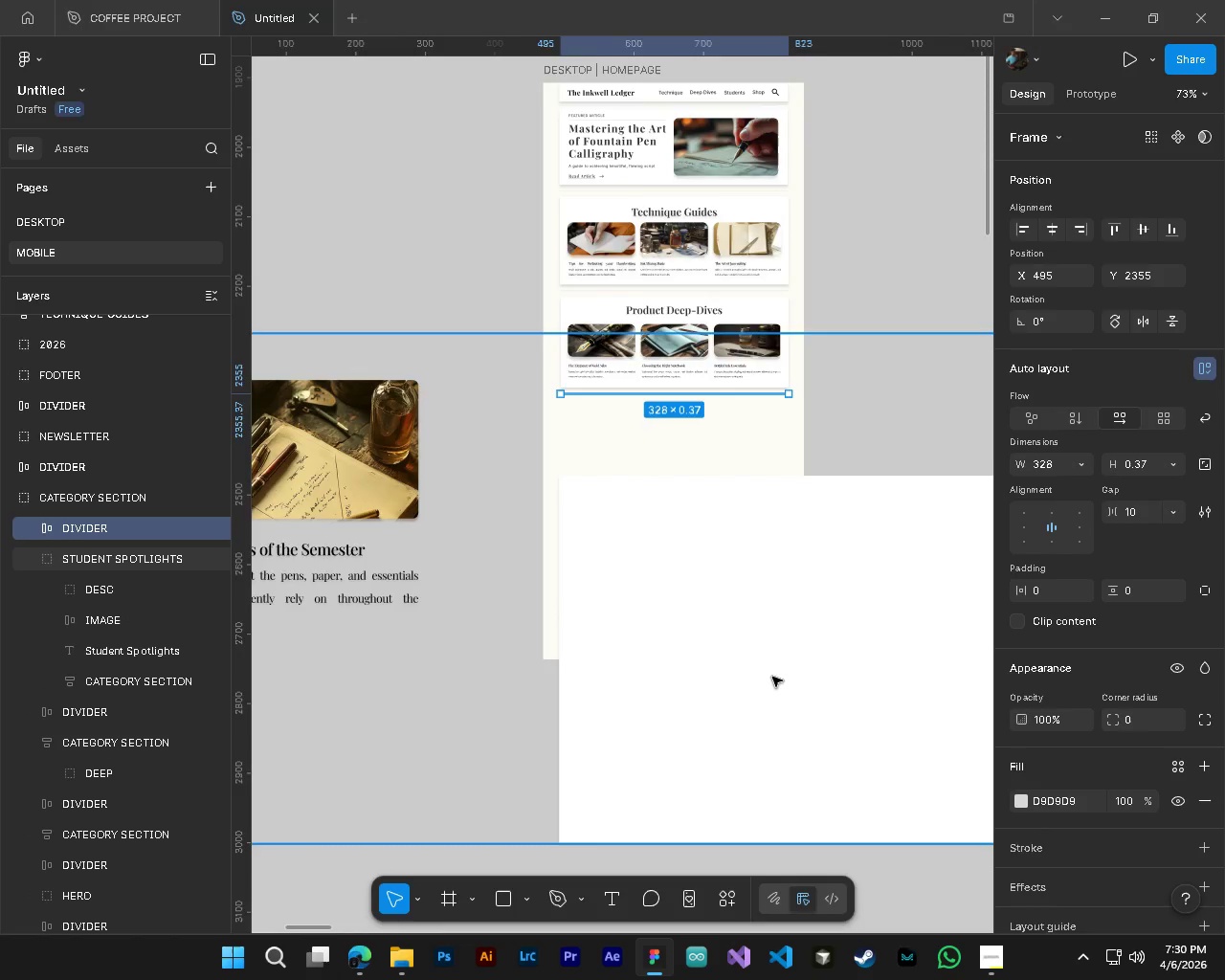 
scroll: coordinate [772, 677], scroll_direction: down, amount: 5.0
 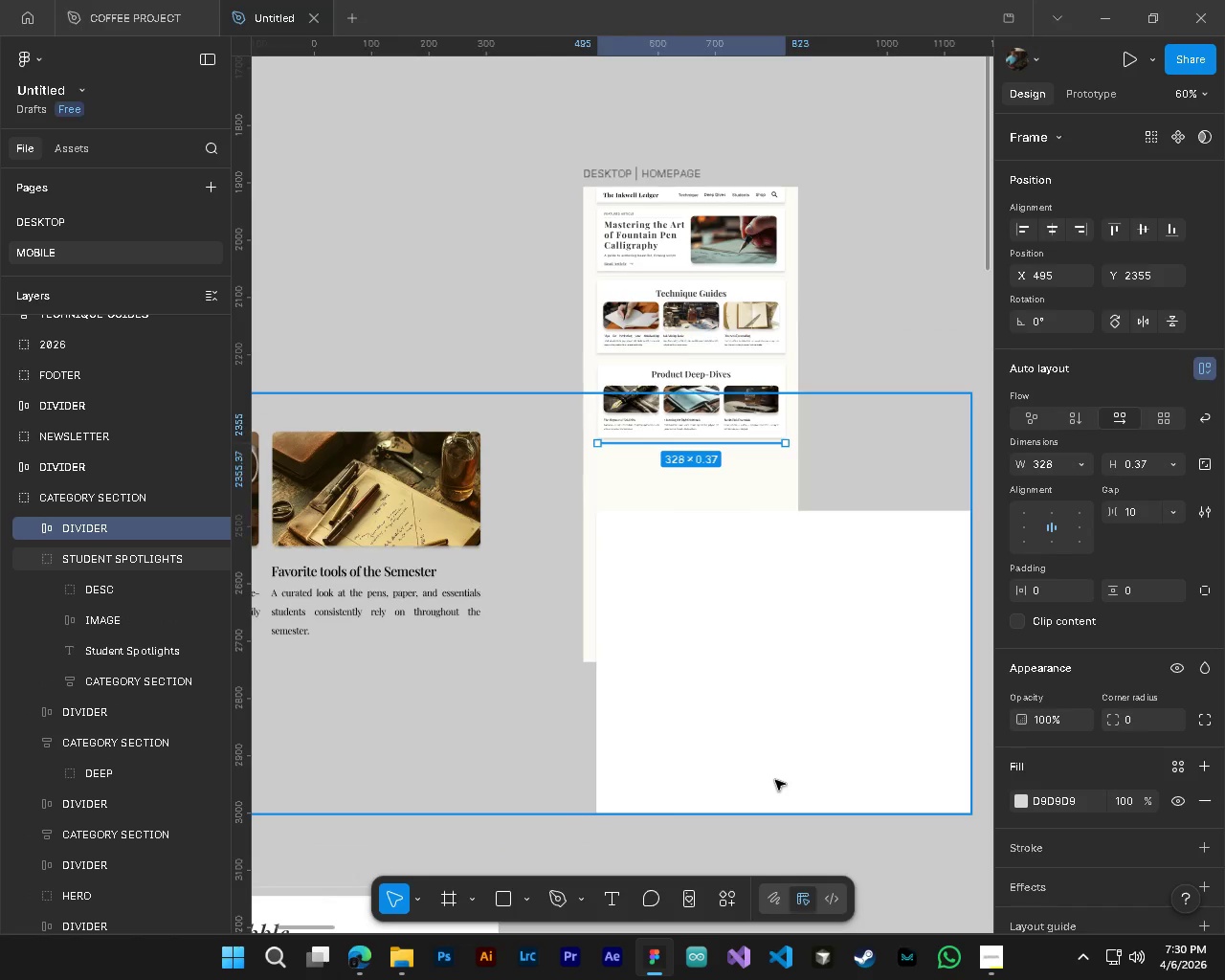 
key(Shift+ShiftLeft)
 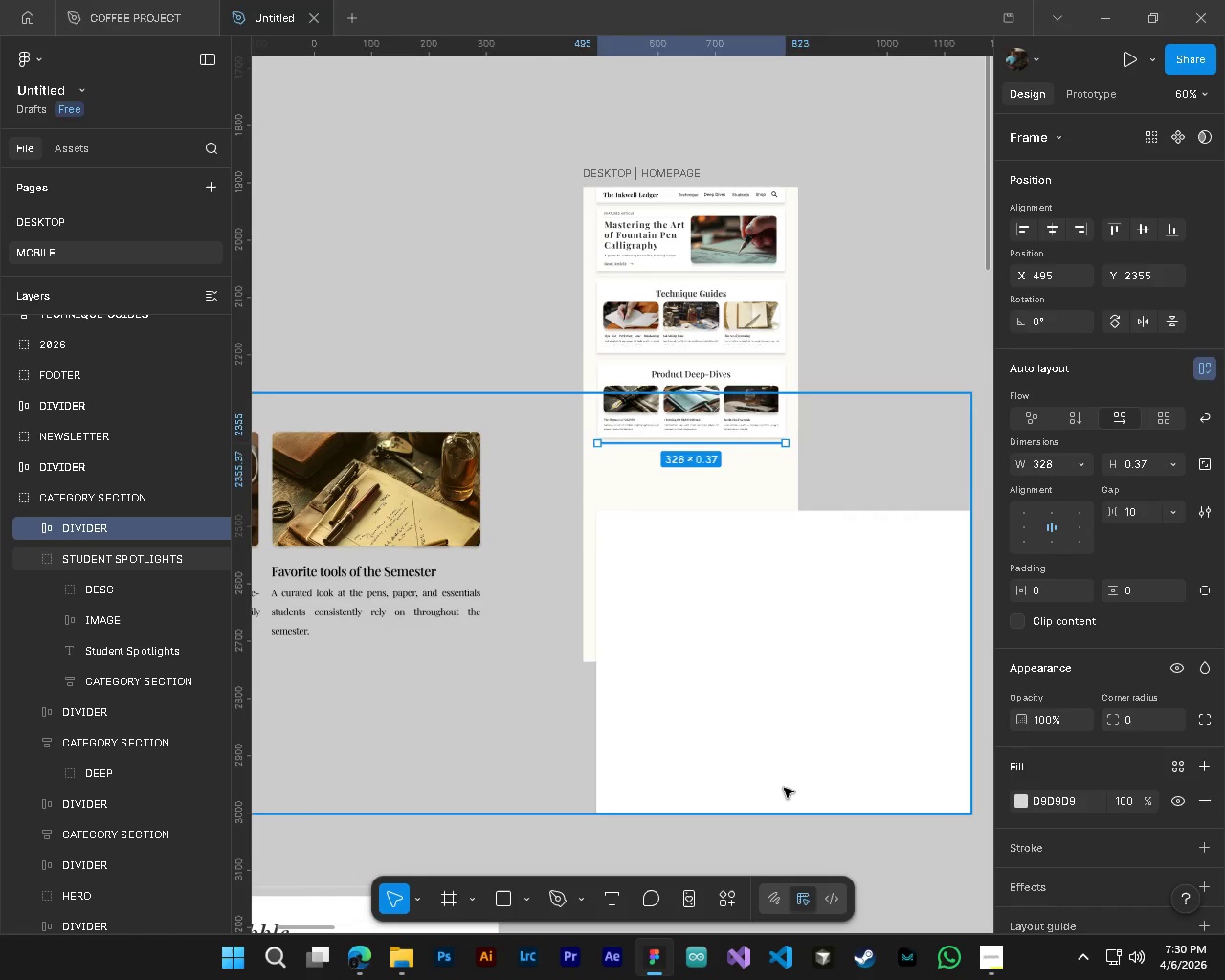 
hold_key(key=ControlLeft, duration=0.88)
left_click([784, 789])
 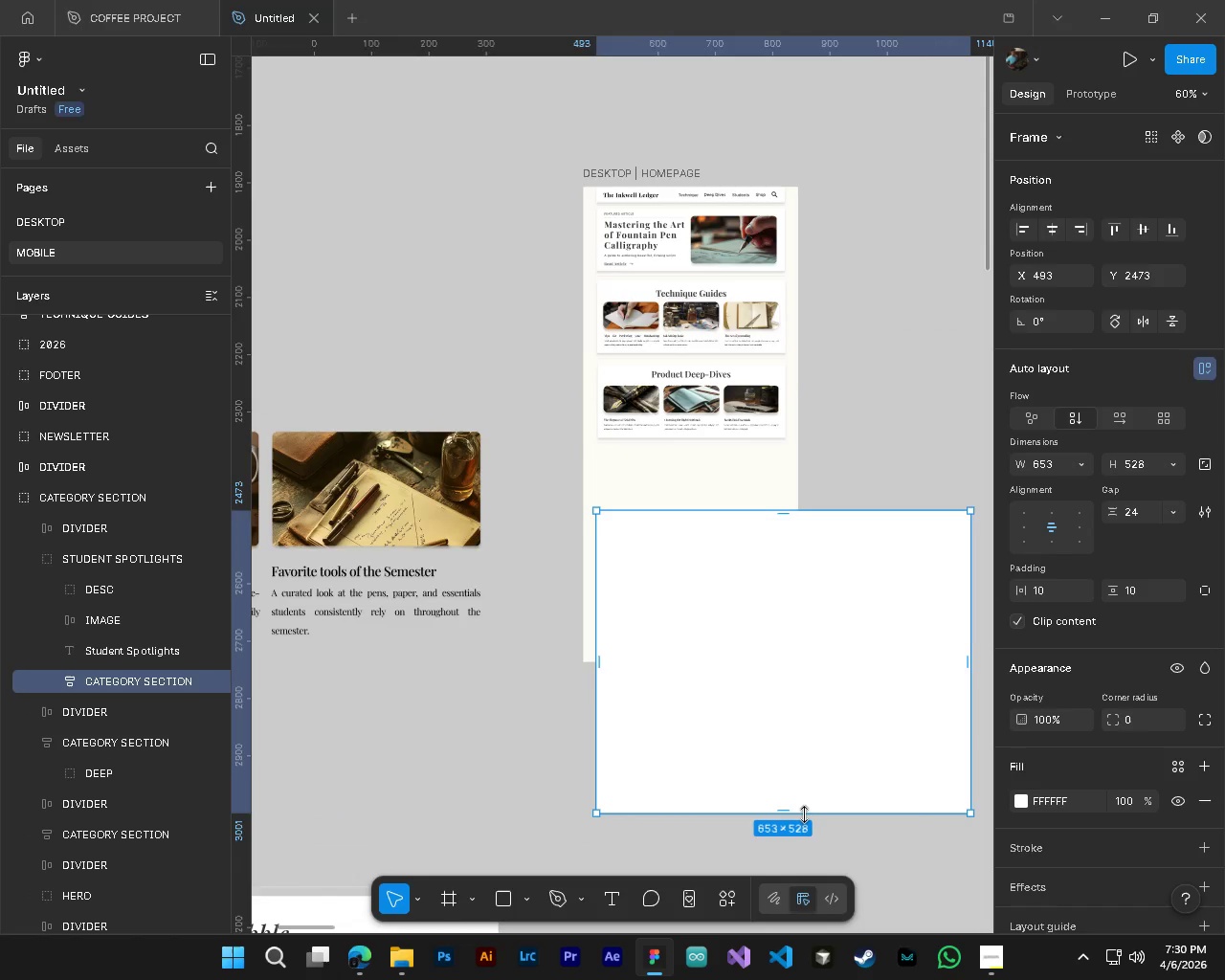 
left_click_drag(start_coordinate=[804, 814], to_coordinate=[799, 592])
 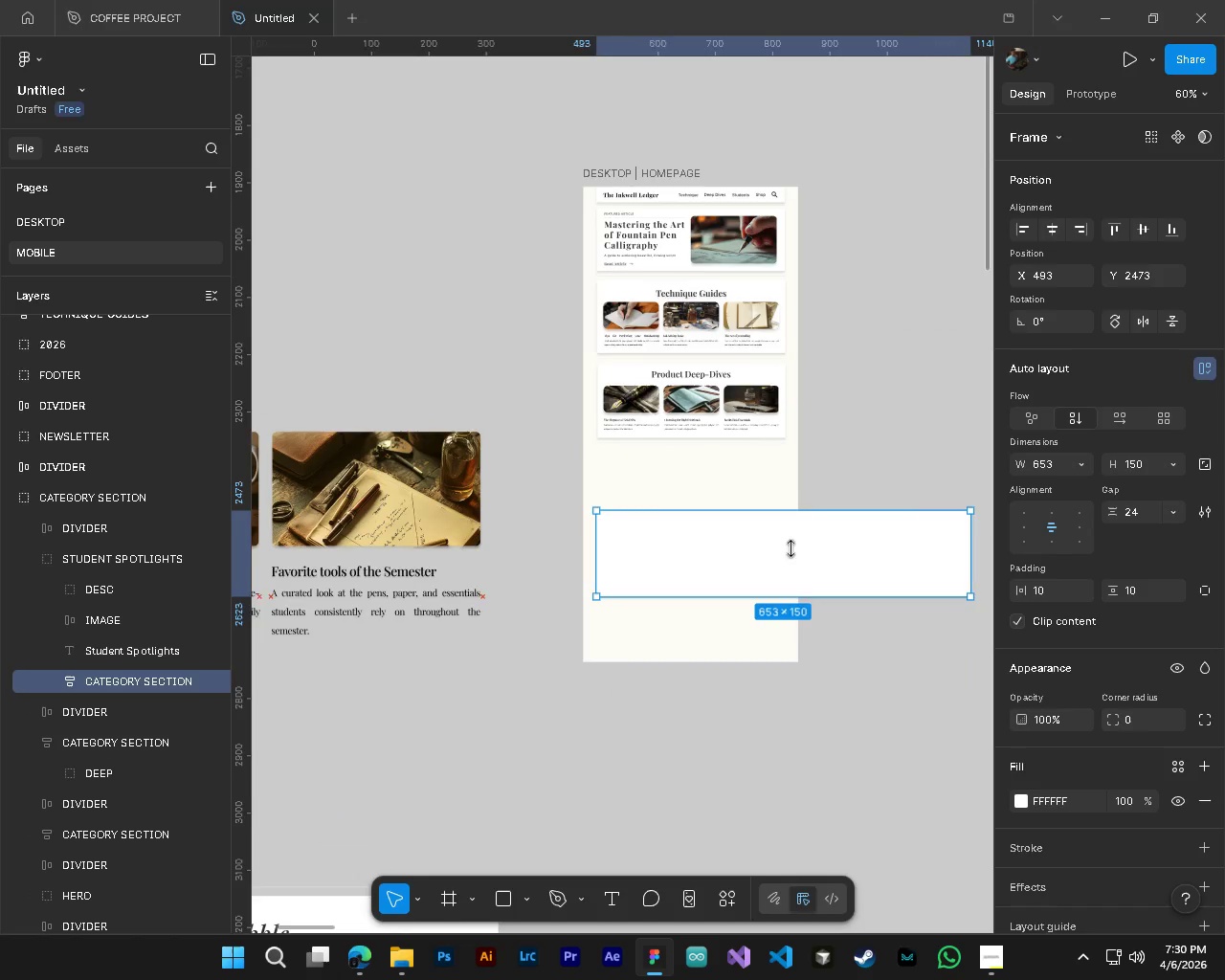 
hold_key(key=AltLeft, duration=0.39)
hold_key(key=ControlLeft, duration=0.34)
scroll: coordinate [782, 493], scroll_direction: up, amount: 3.0
 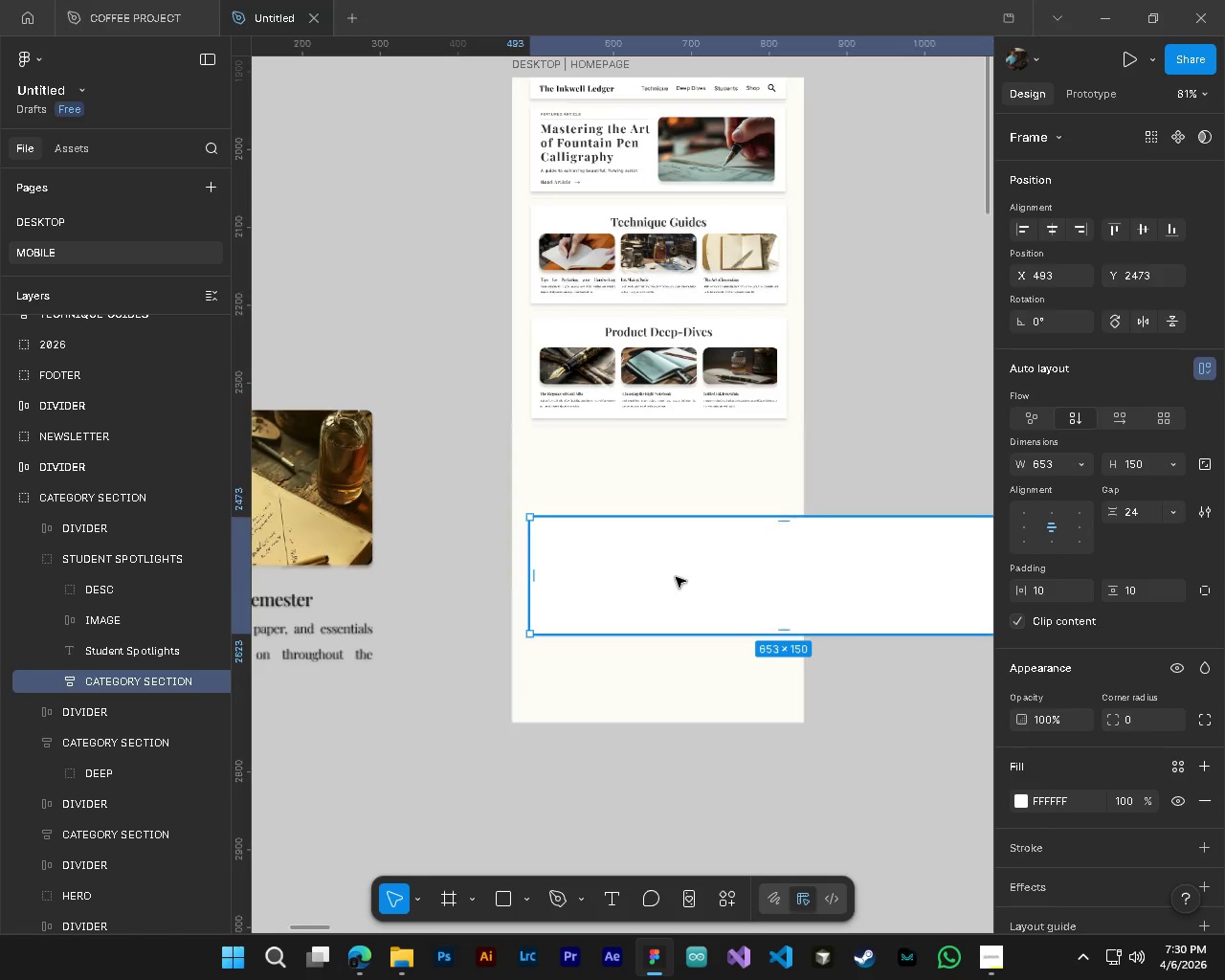 
left_click_drag(start_coordinate=[676, 577], to_coordinate=[675, 494])
 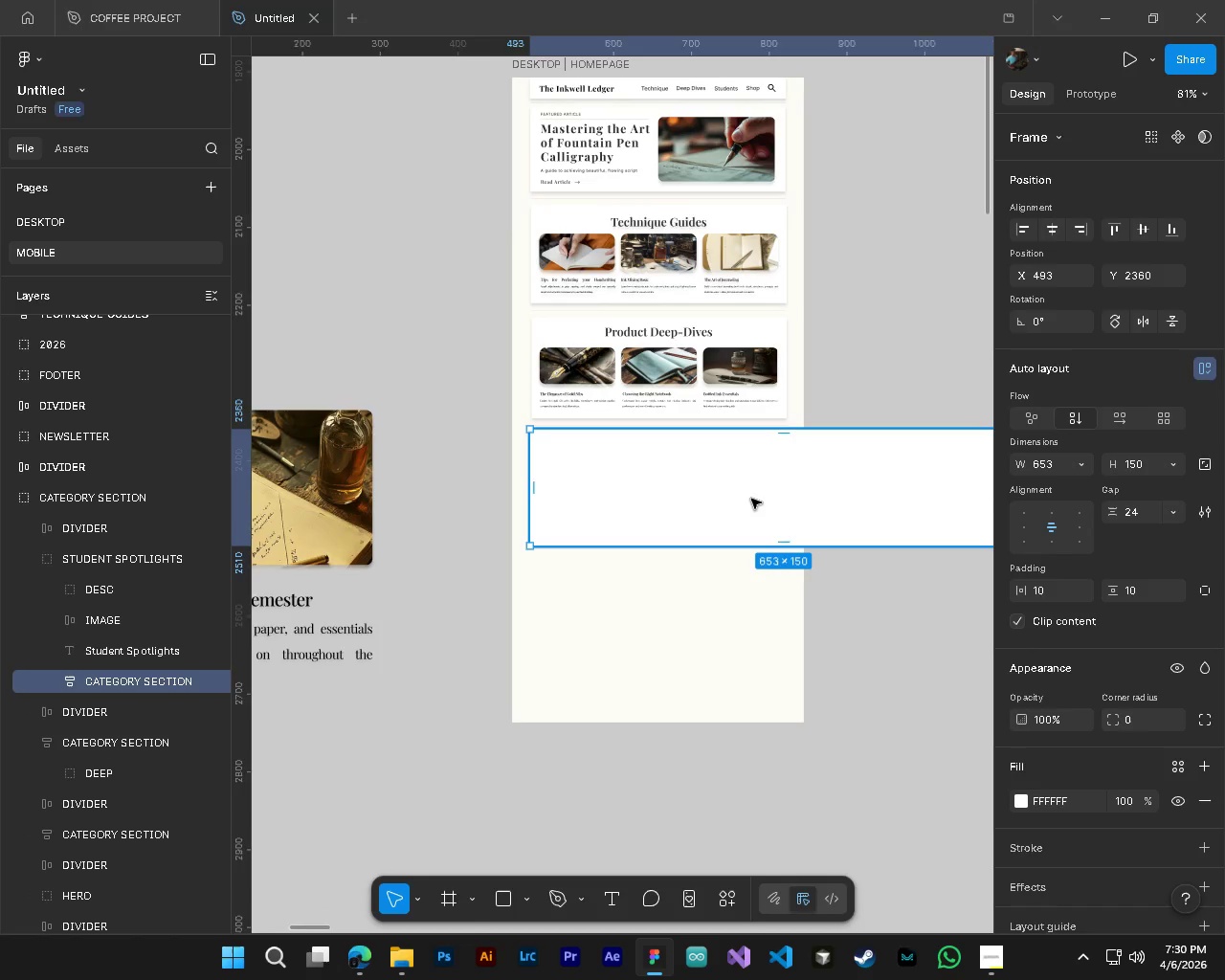 
key(Alt+AltLeft)
 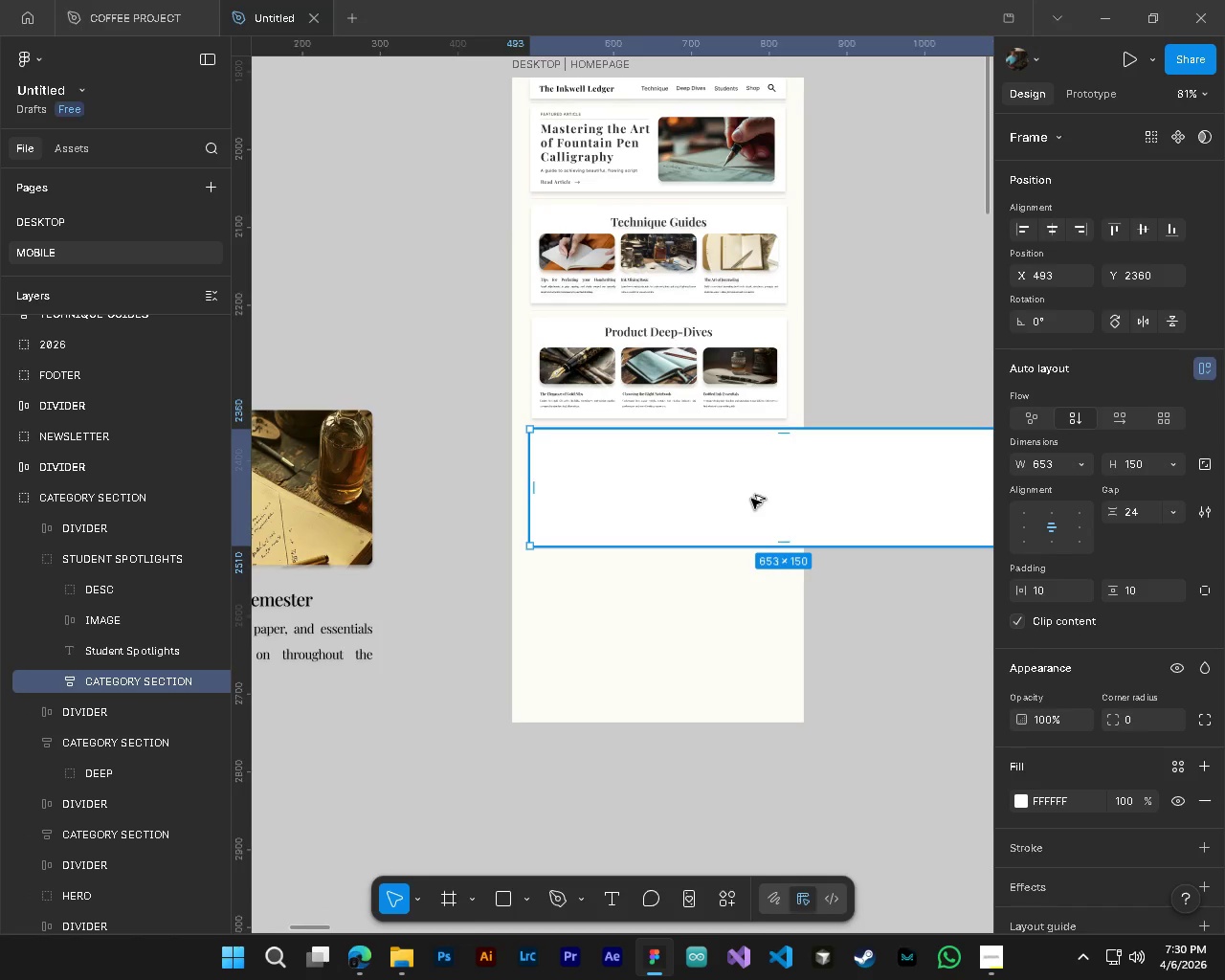 
key(Alt+Control+ControlLeft)
 